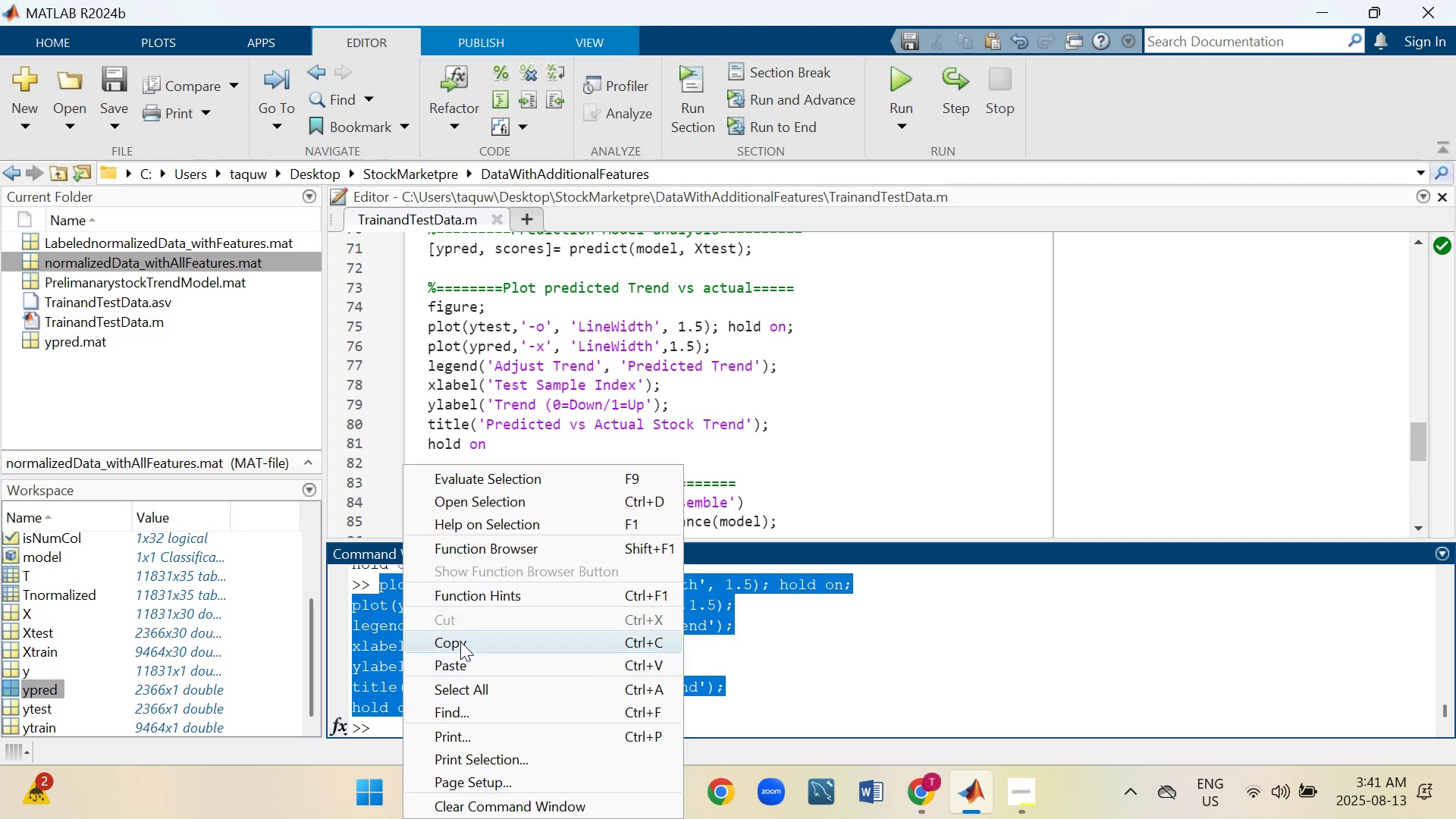 
left_click([460, 642])
 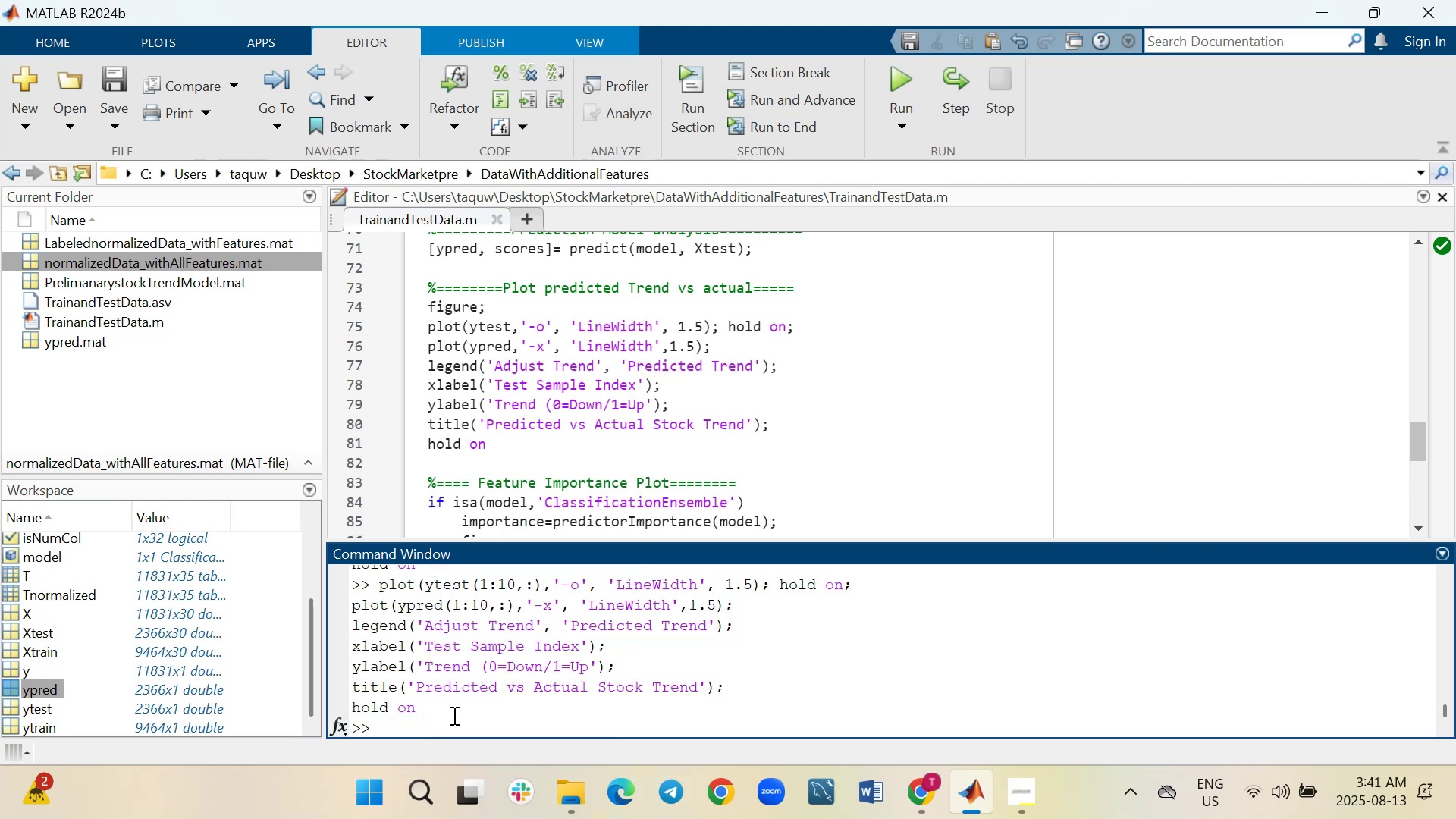 
left_click([453, 715])
 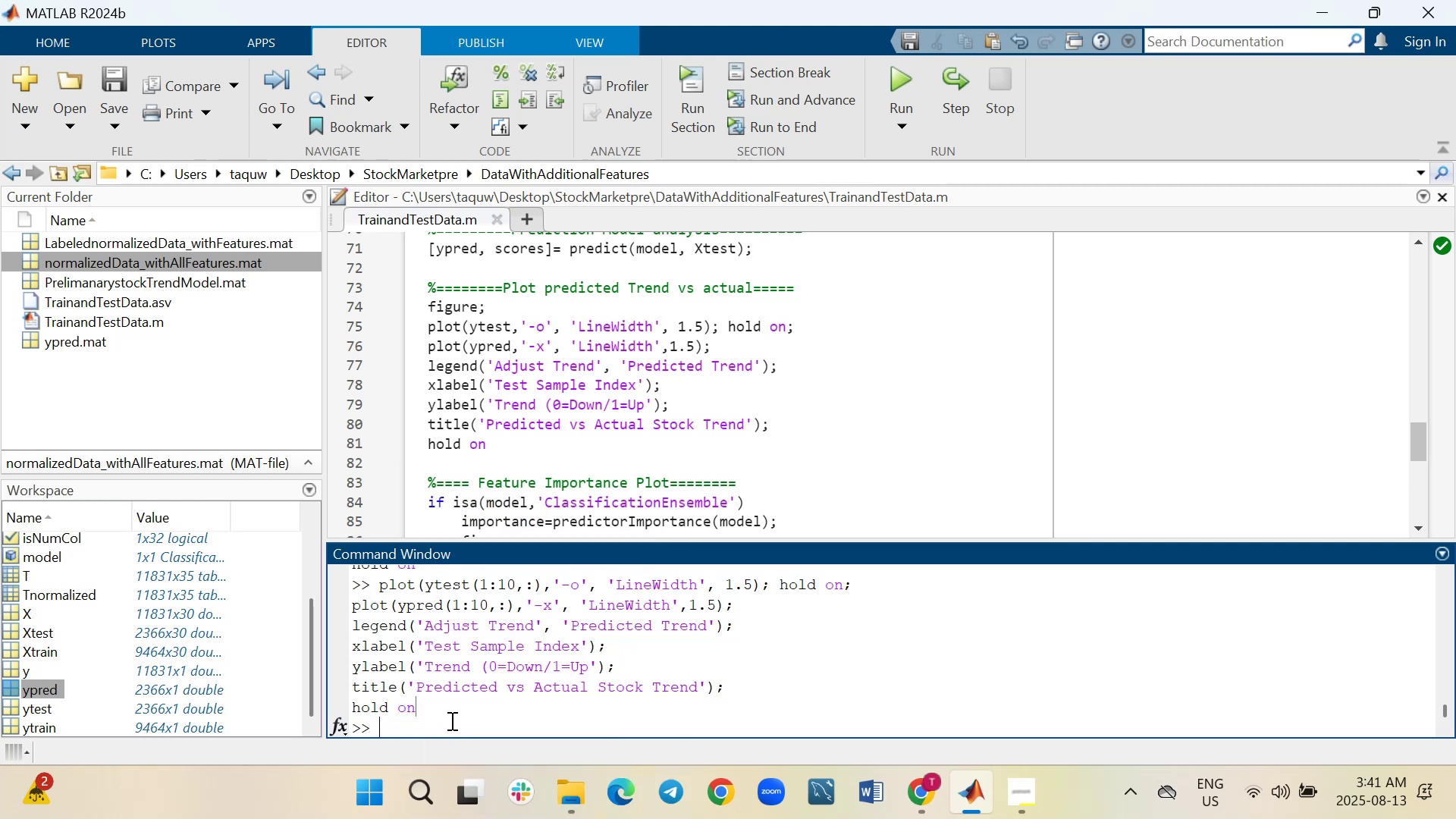 
right_click([450, 720])
 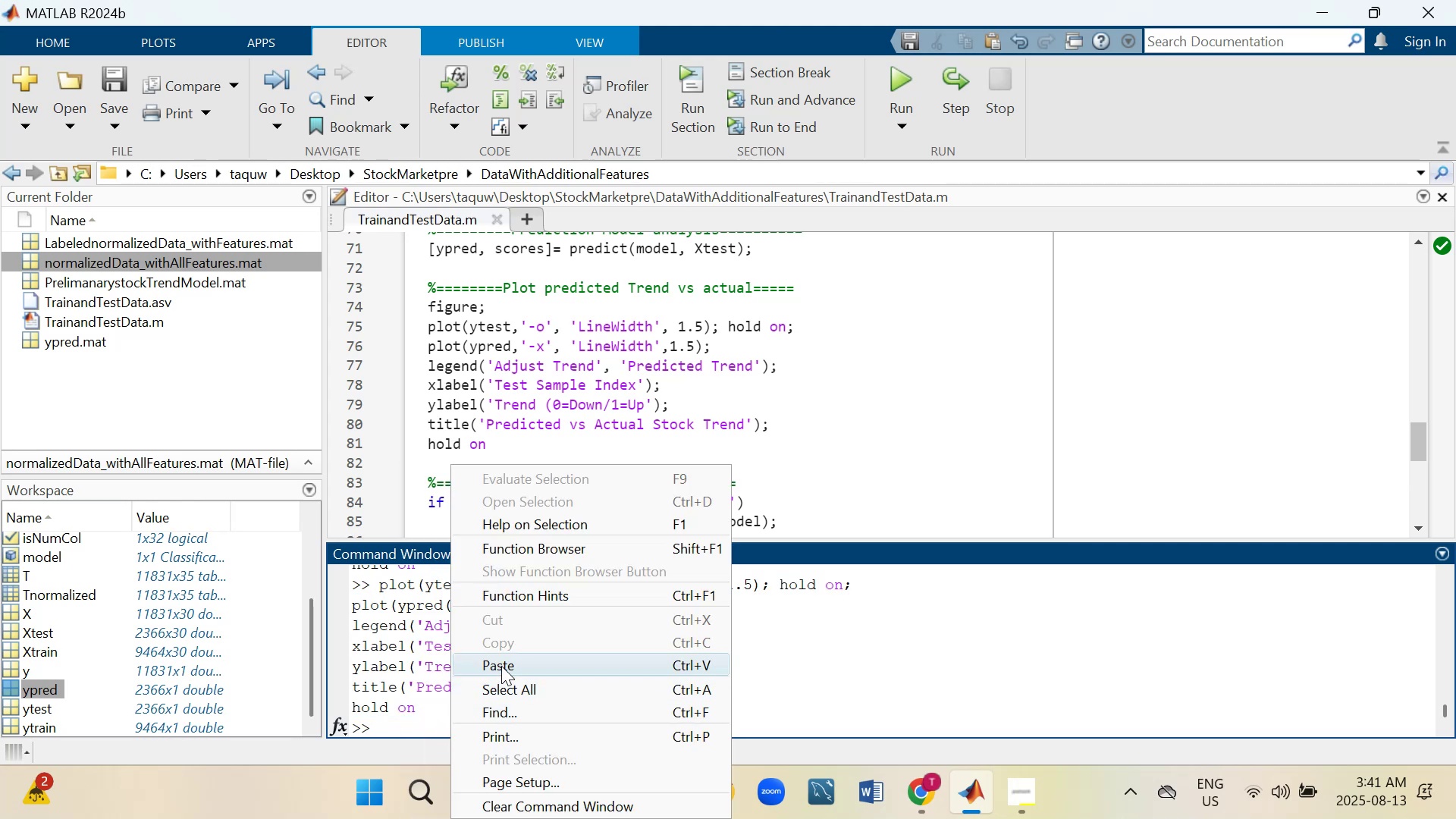 
left_click([501, 666])
 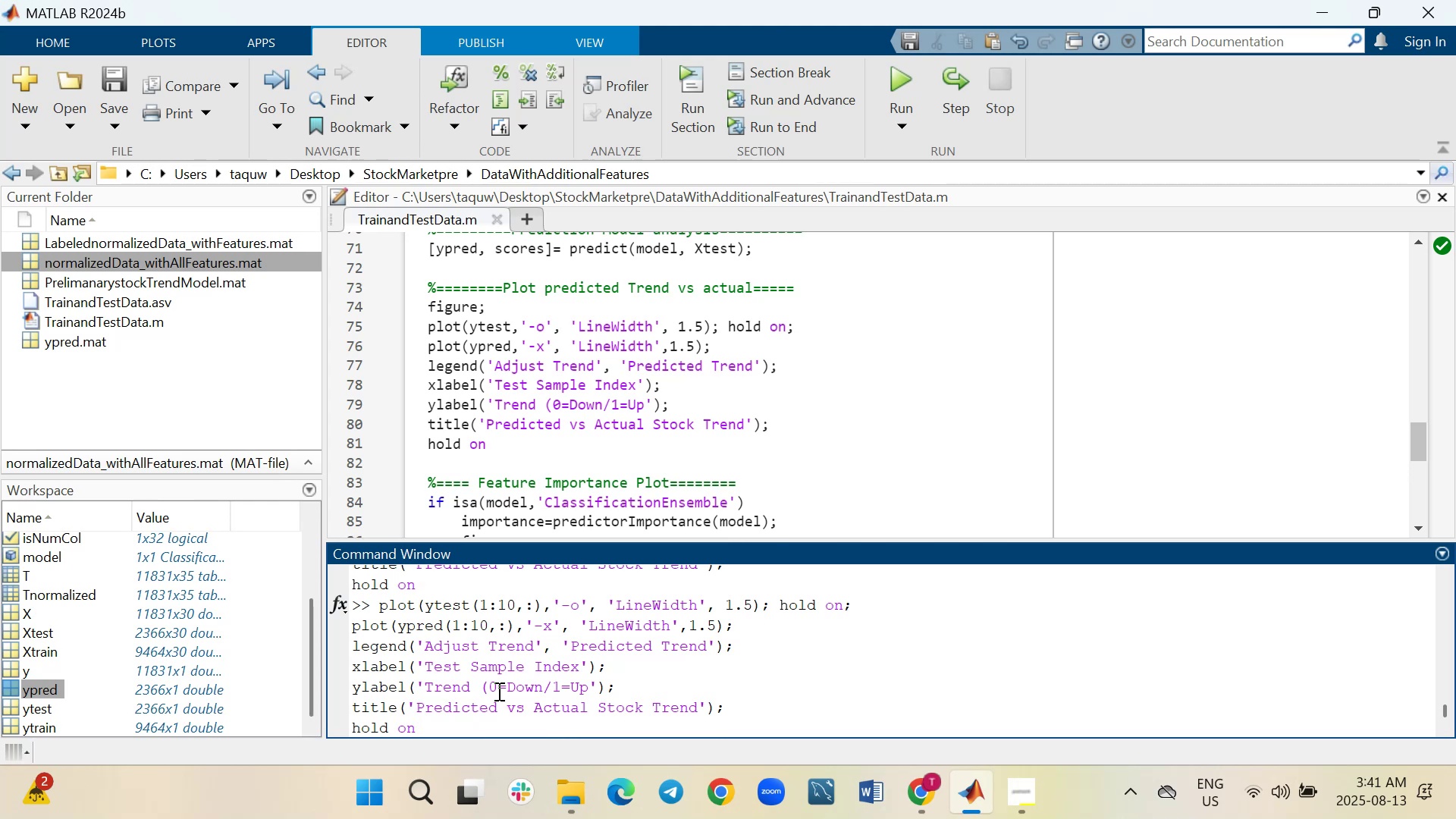 
key(Enter)
 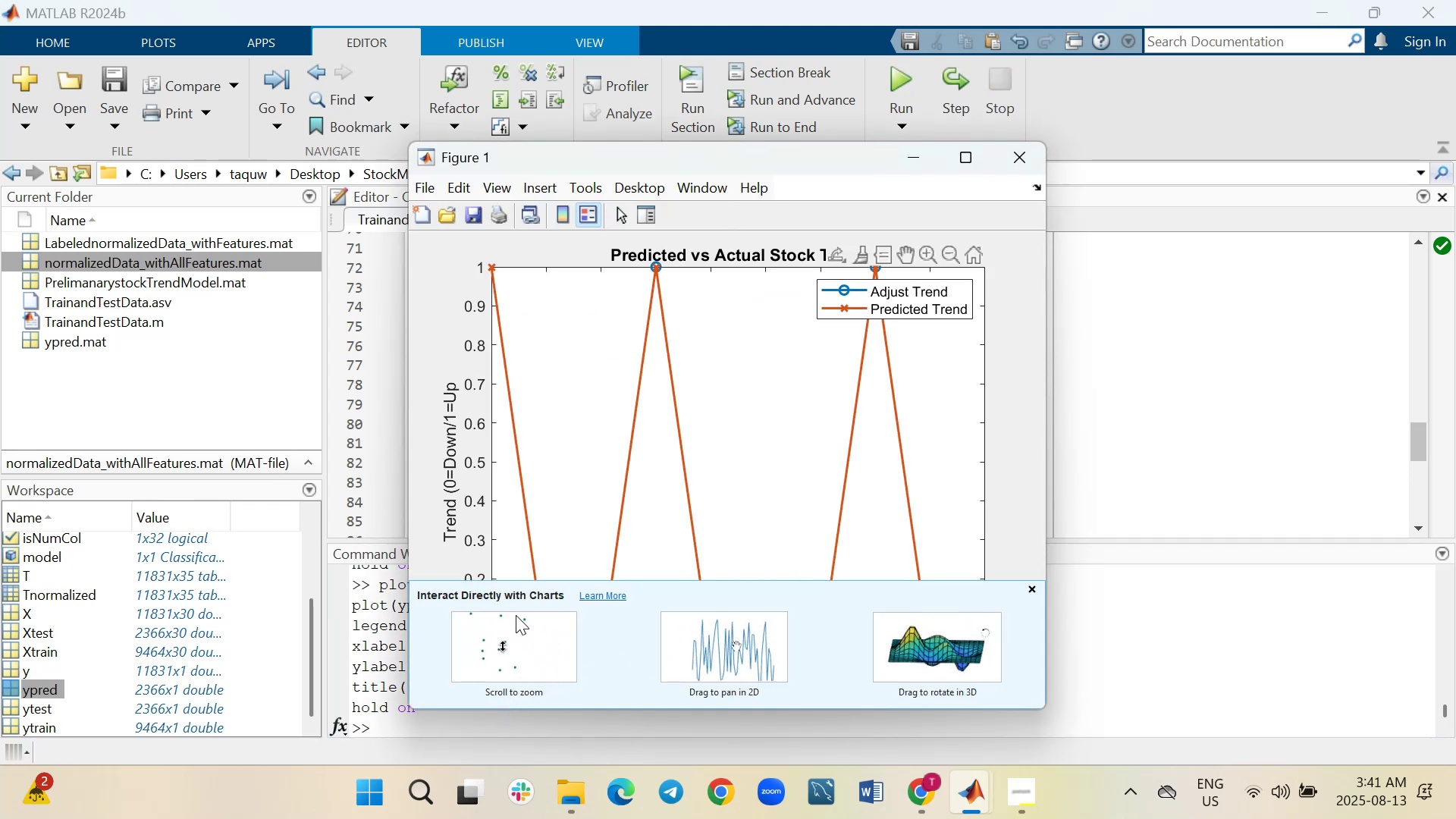 
wait(9.85)
 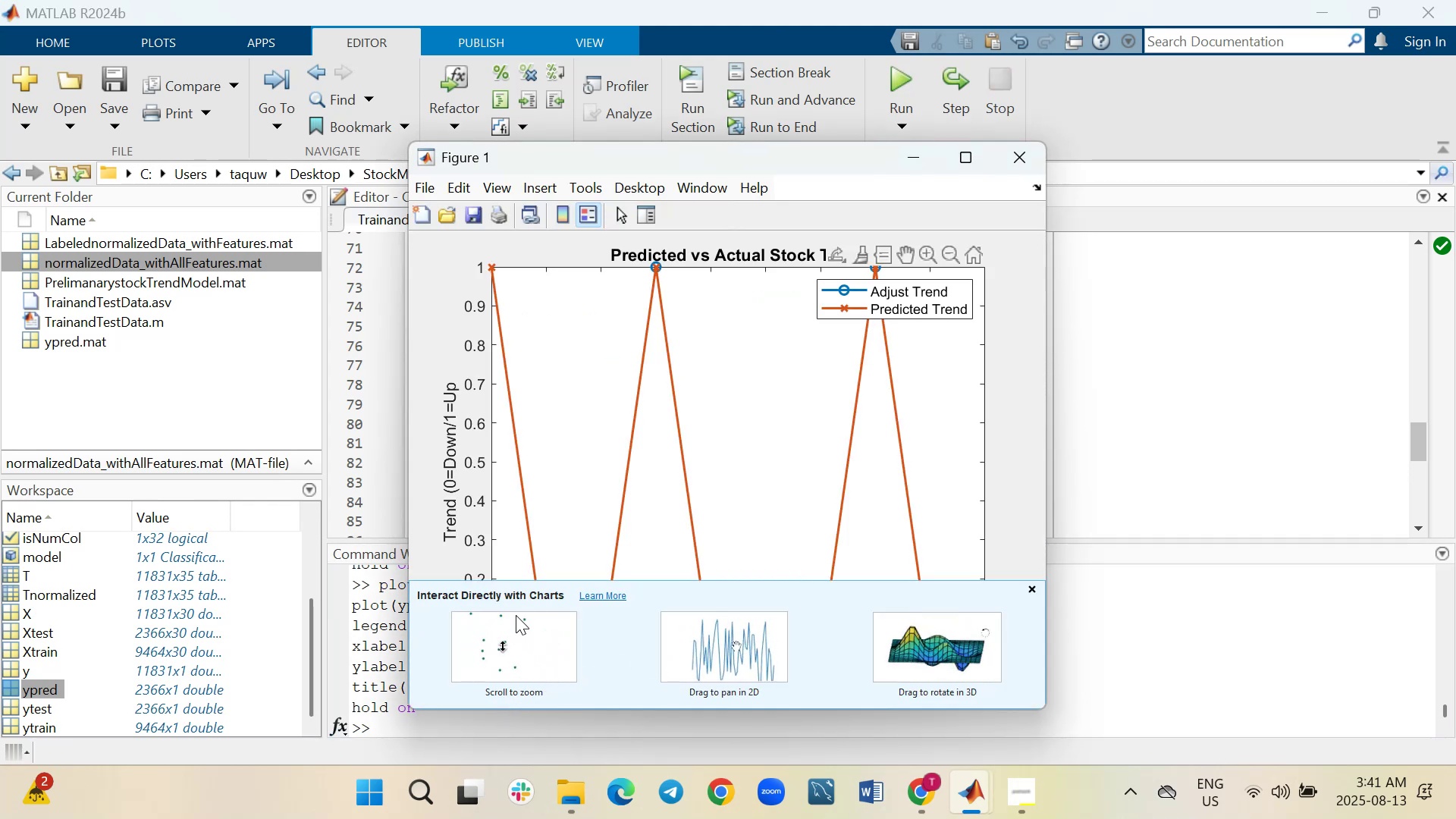 
left_click([914, 648])
 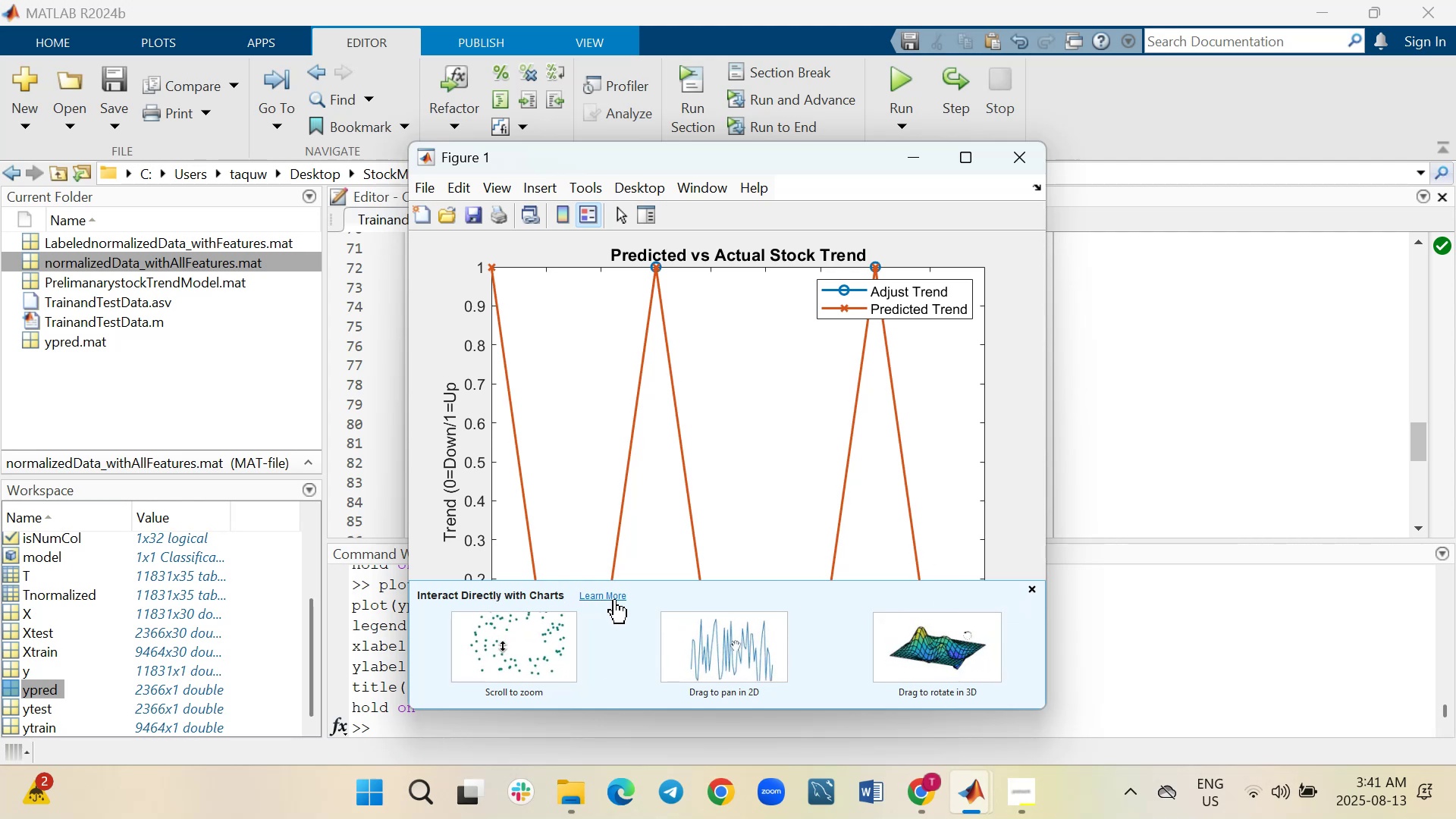 
wait(9.88)
 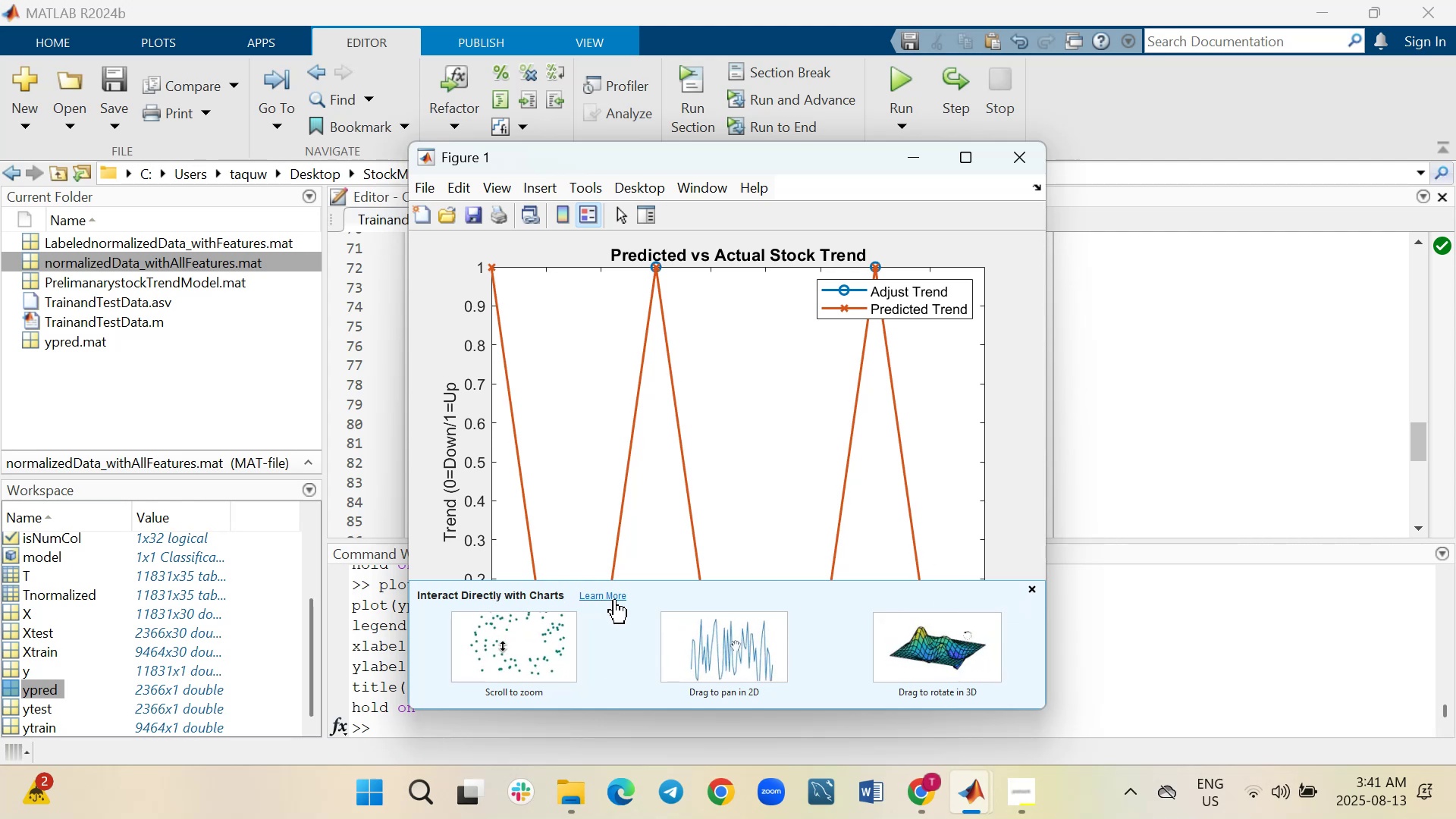 
left_click([1035, 588])
 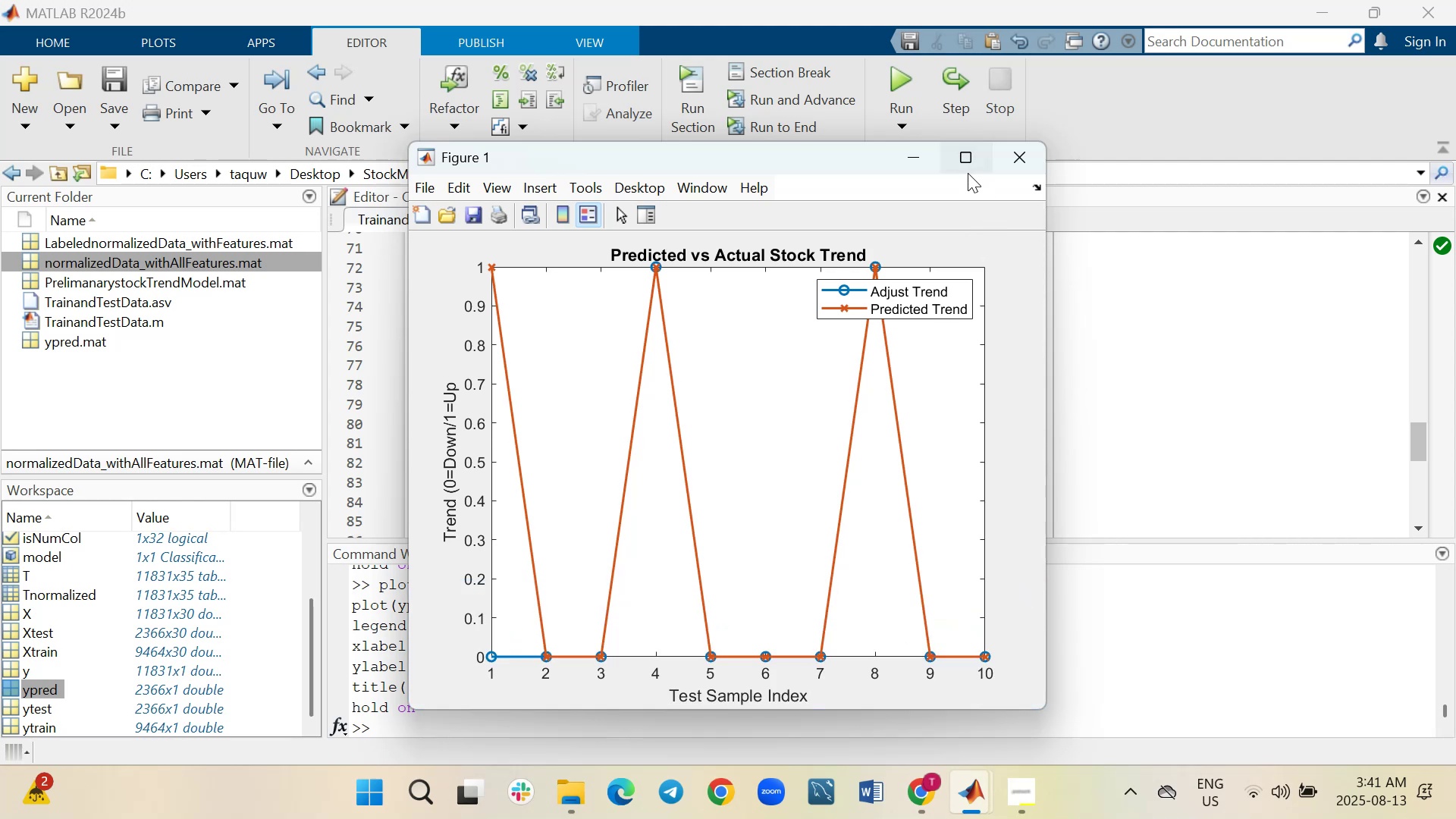 
left_click([968, 165])
 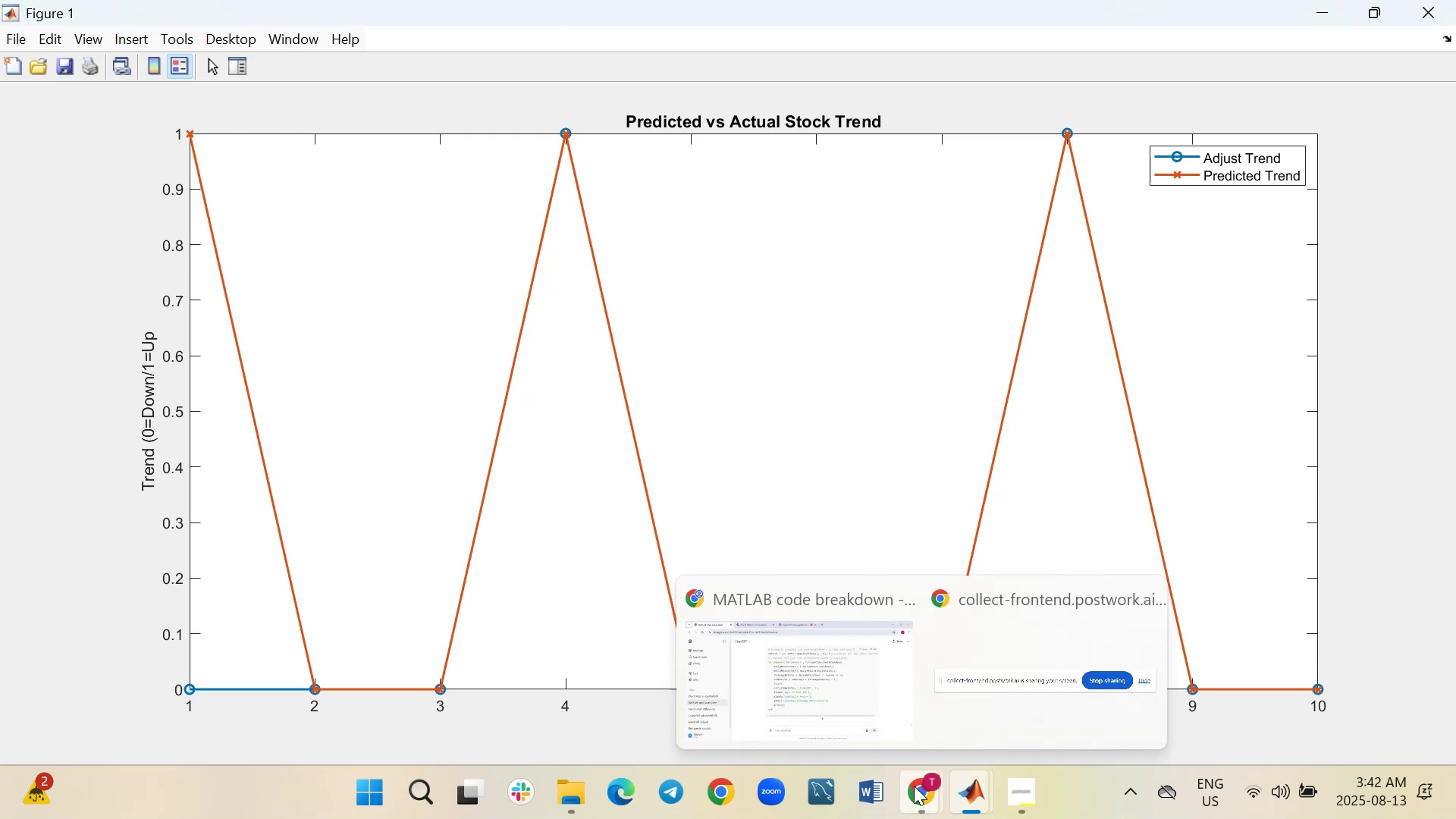 
wait(30.1)
 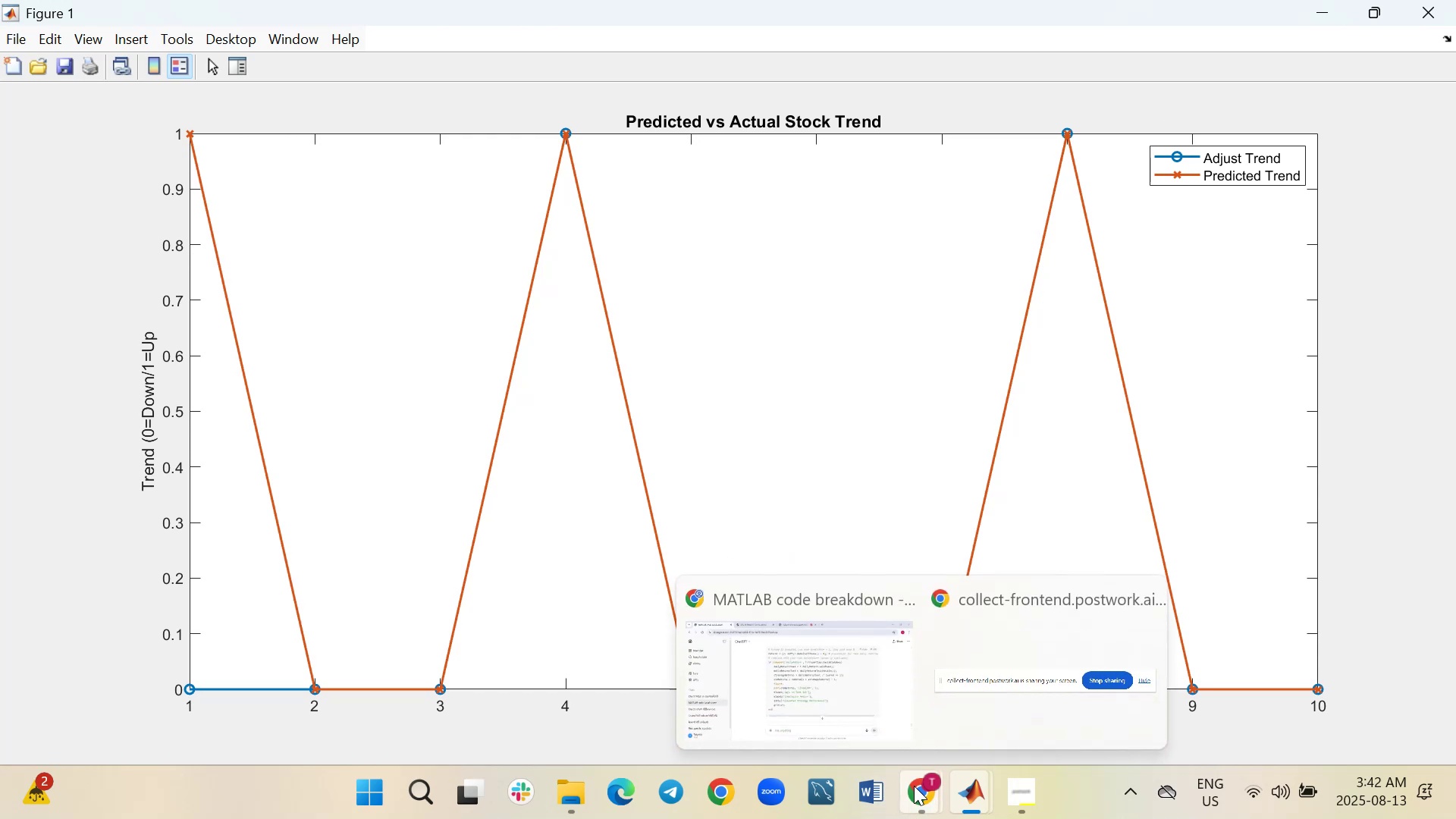 
left_click([829, 719])
 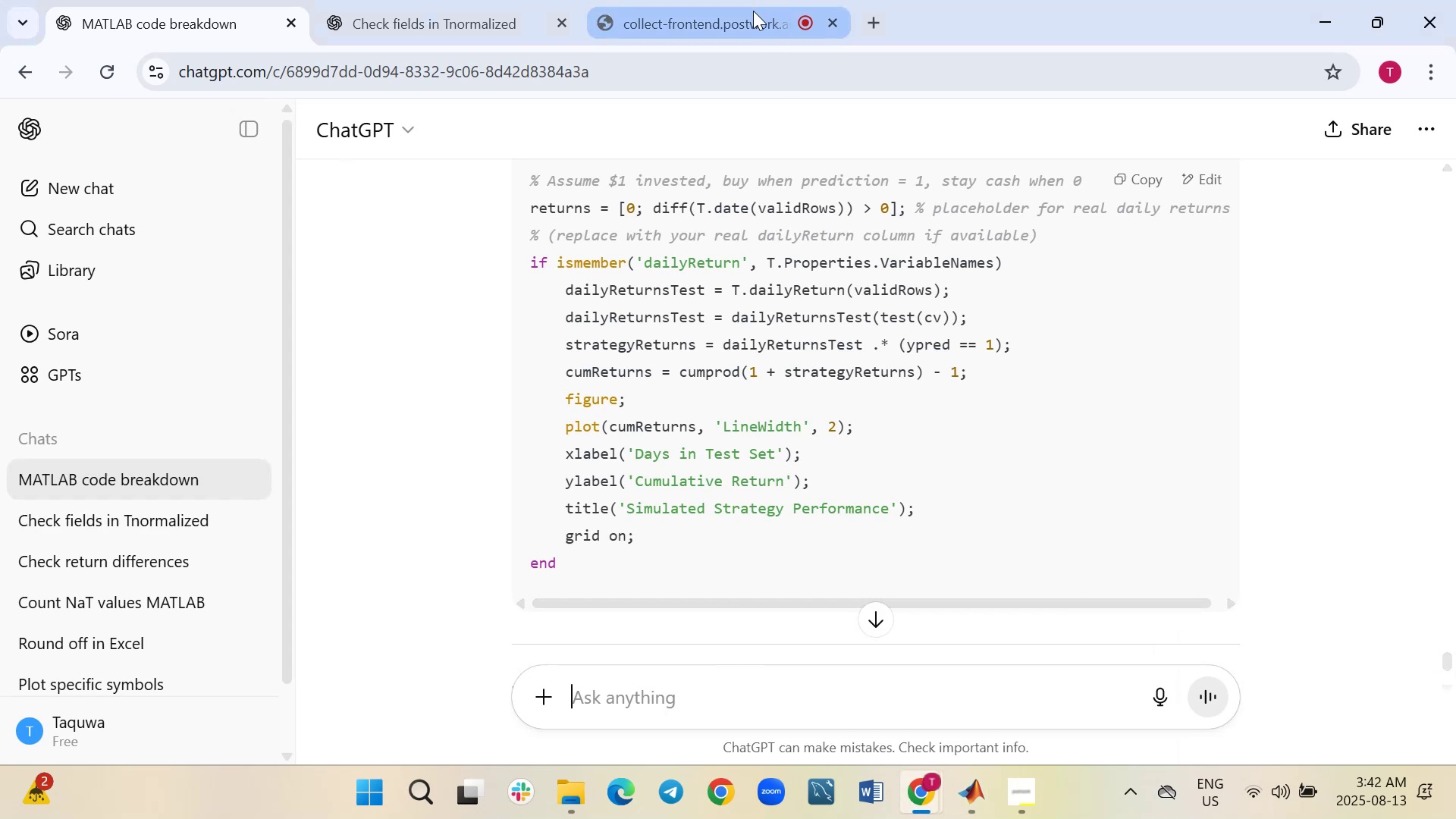 
left_click([753, 11])
 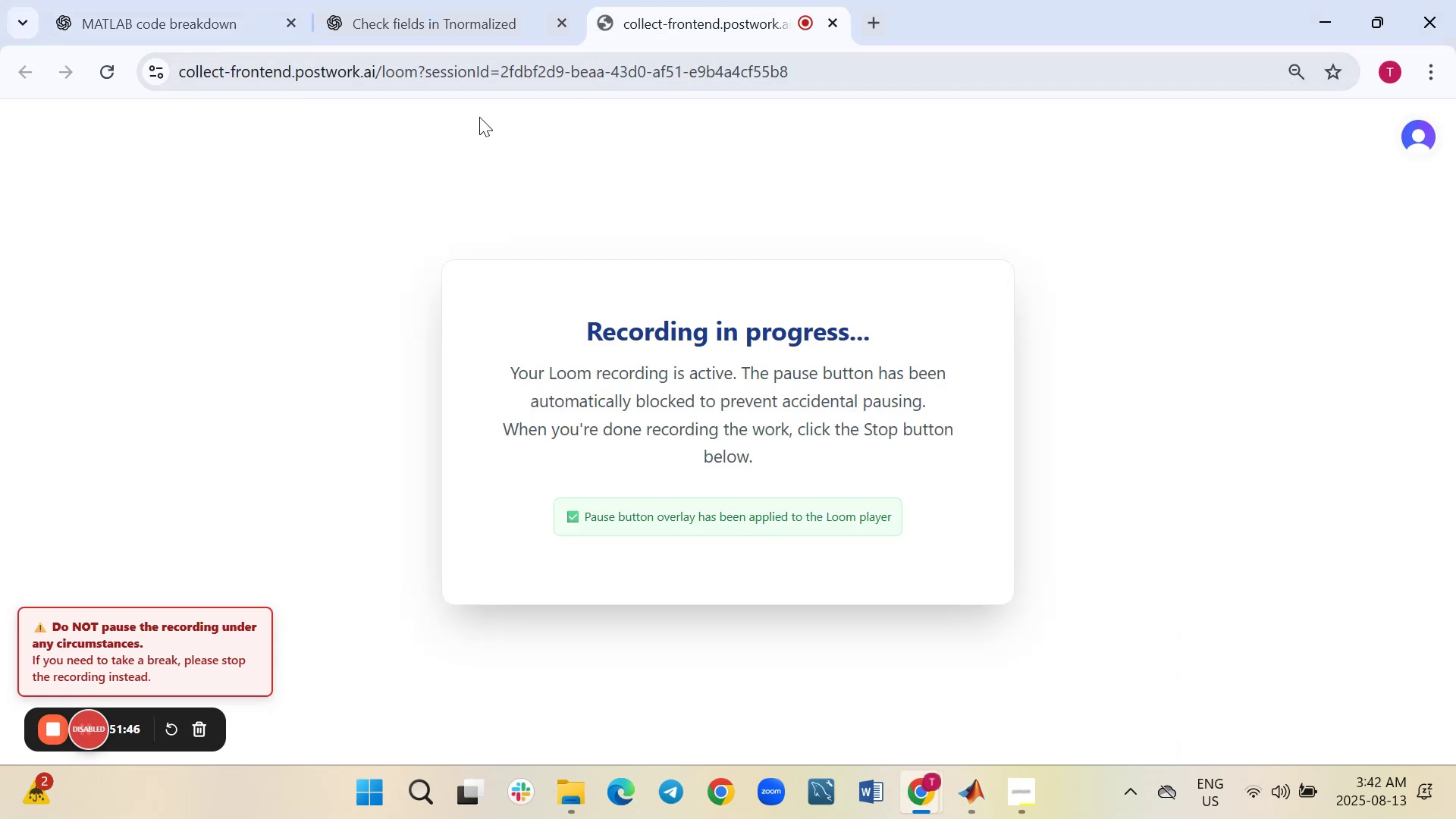 
left_click([486, 20])
 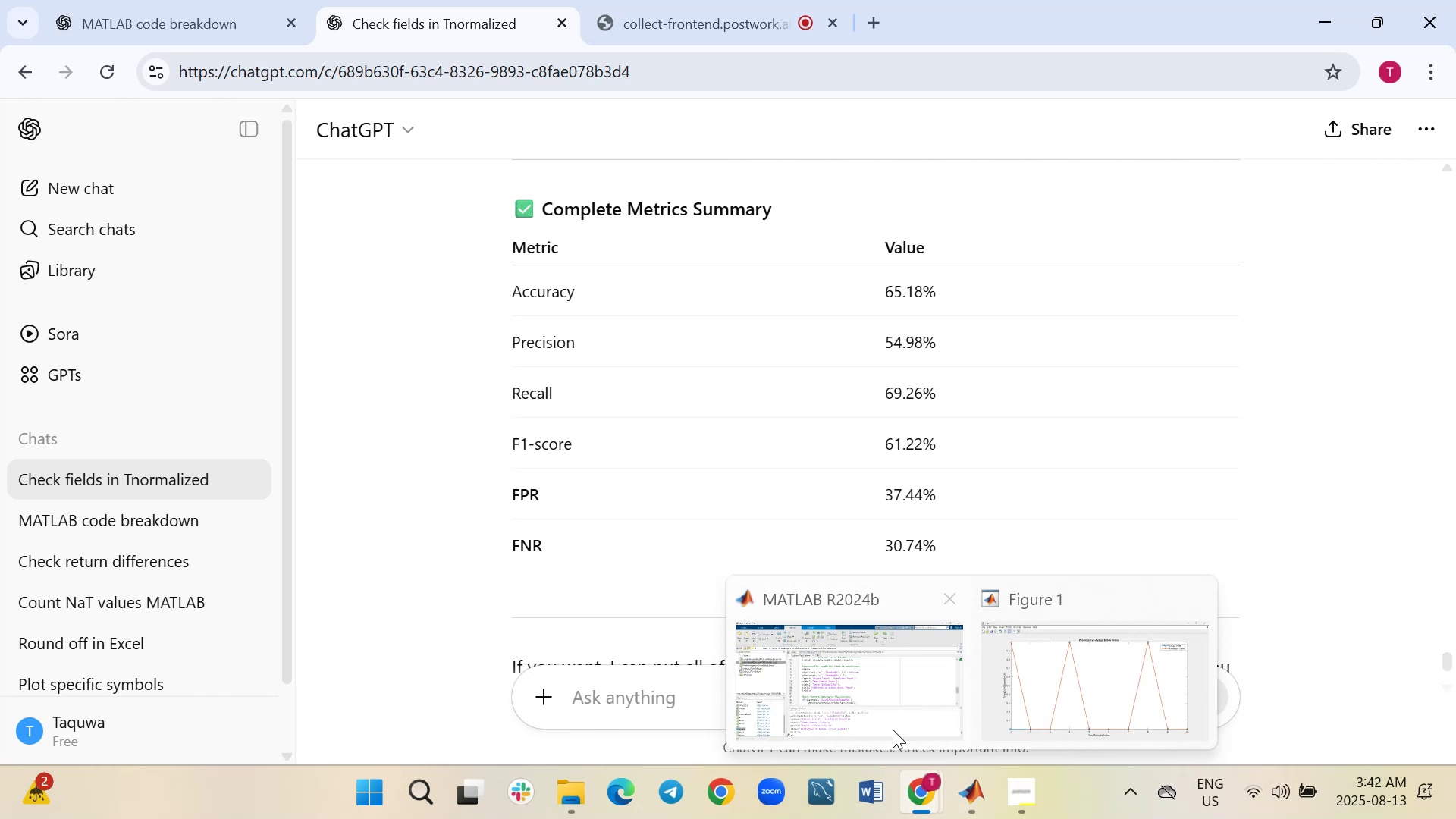 
left_click([874, 689])
 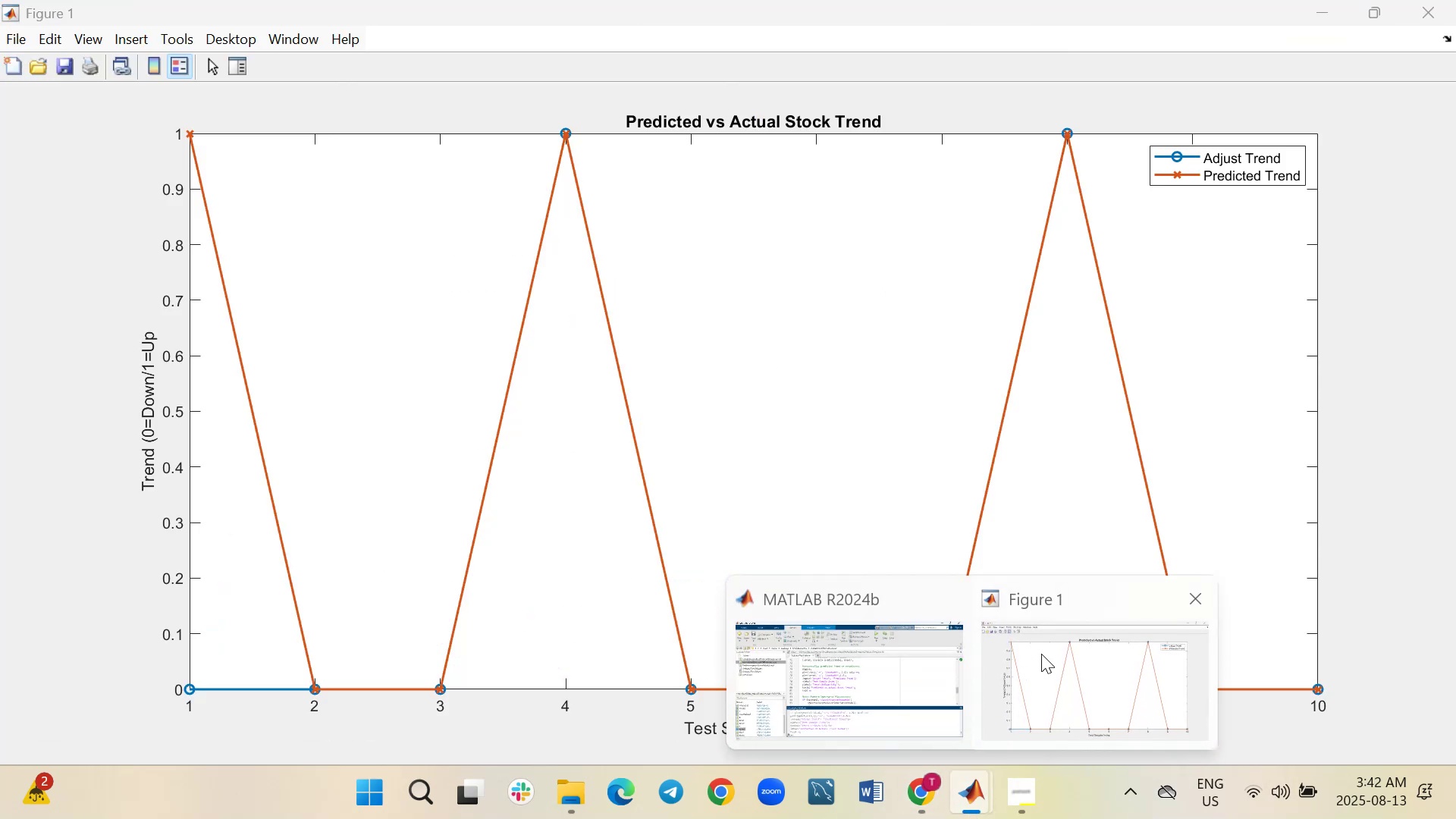 
left_click([1043, 654])
 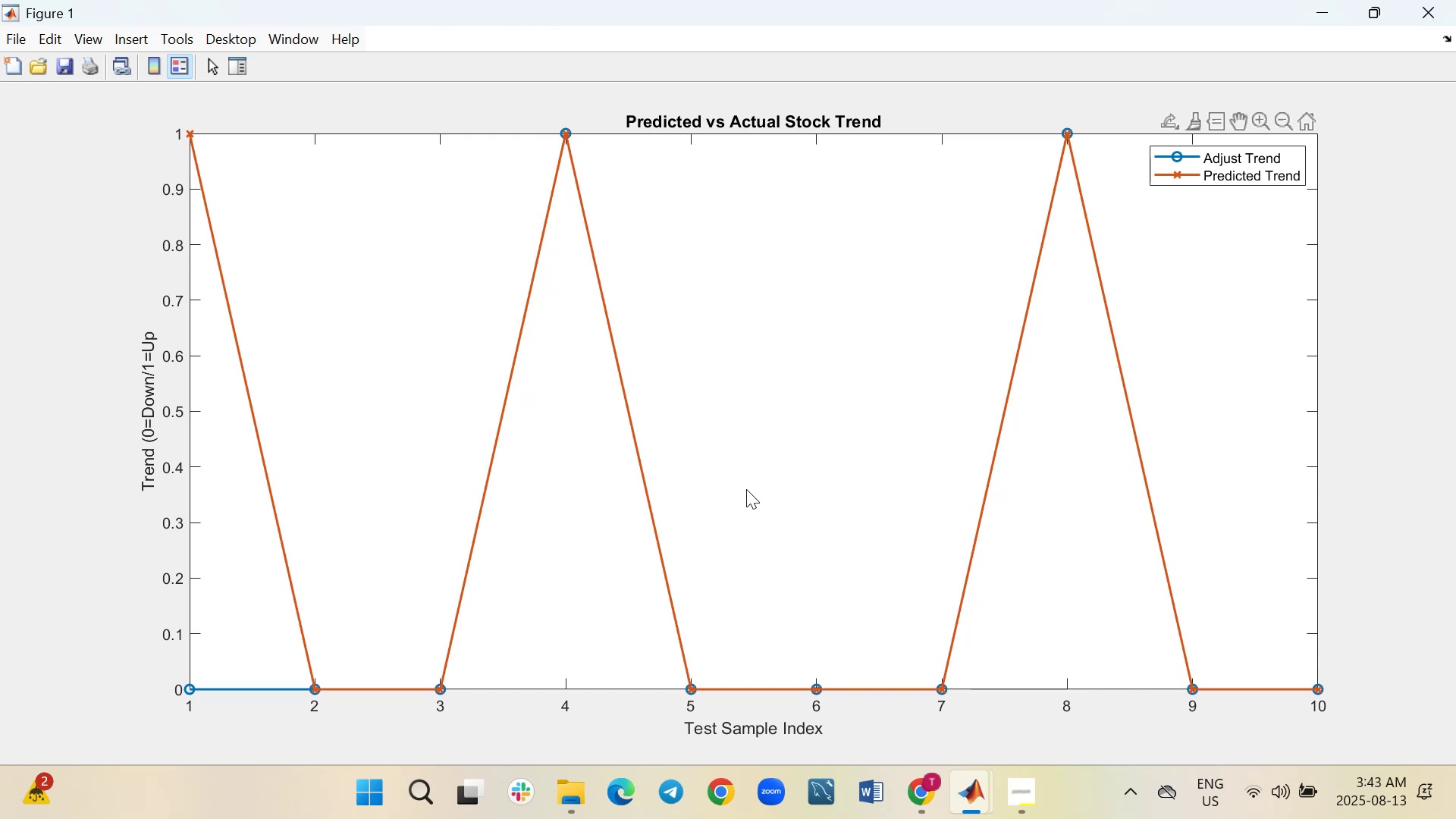 
wait(28.76)
 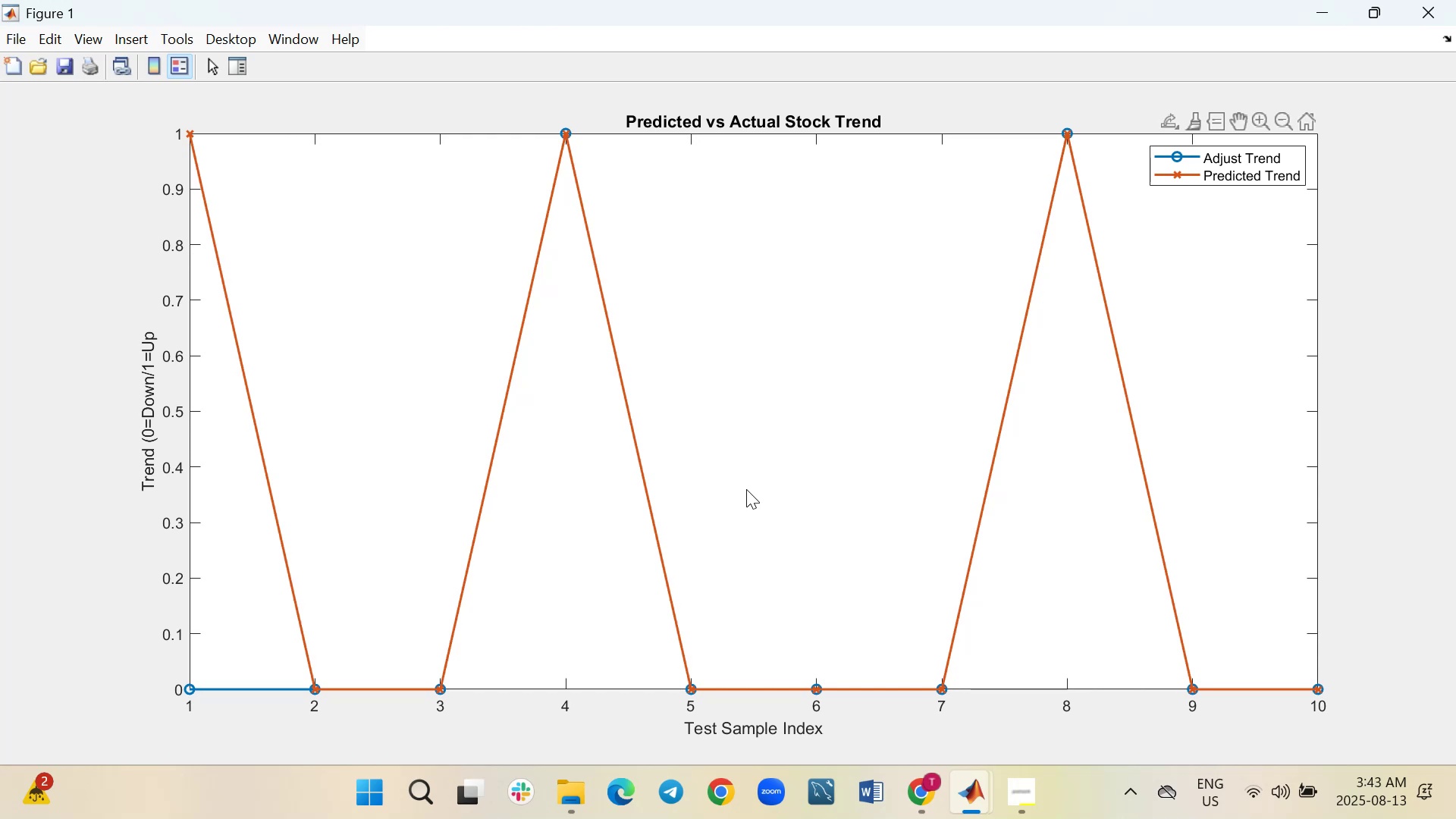 
mouse_move([460, 687])
 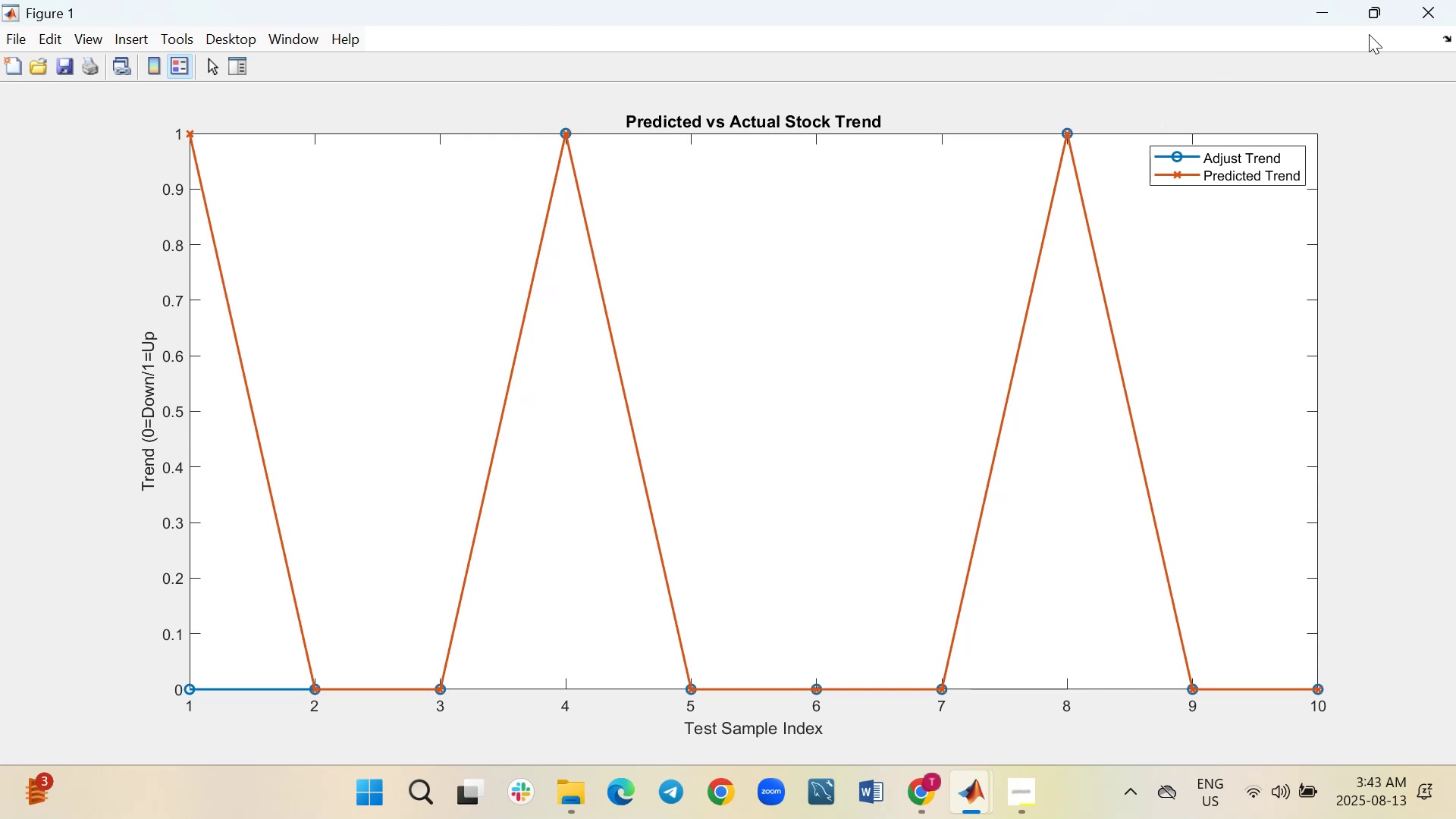 
left_click([1431, 14])
 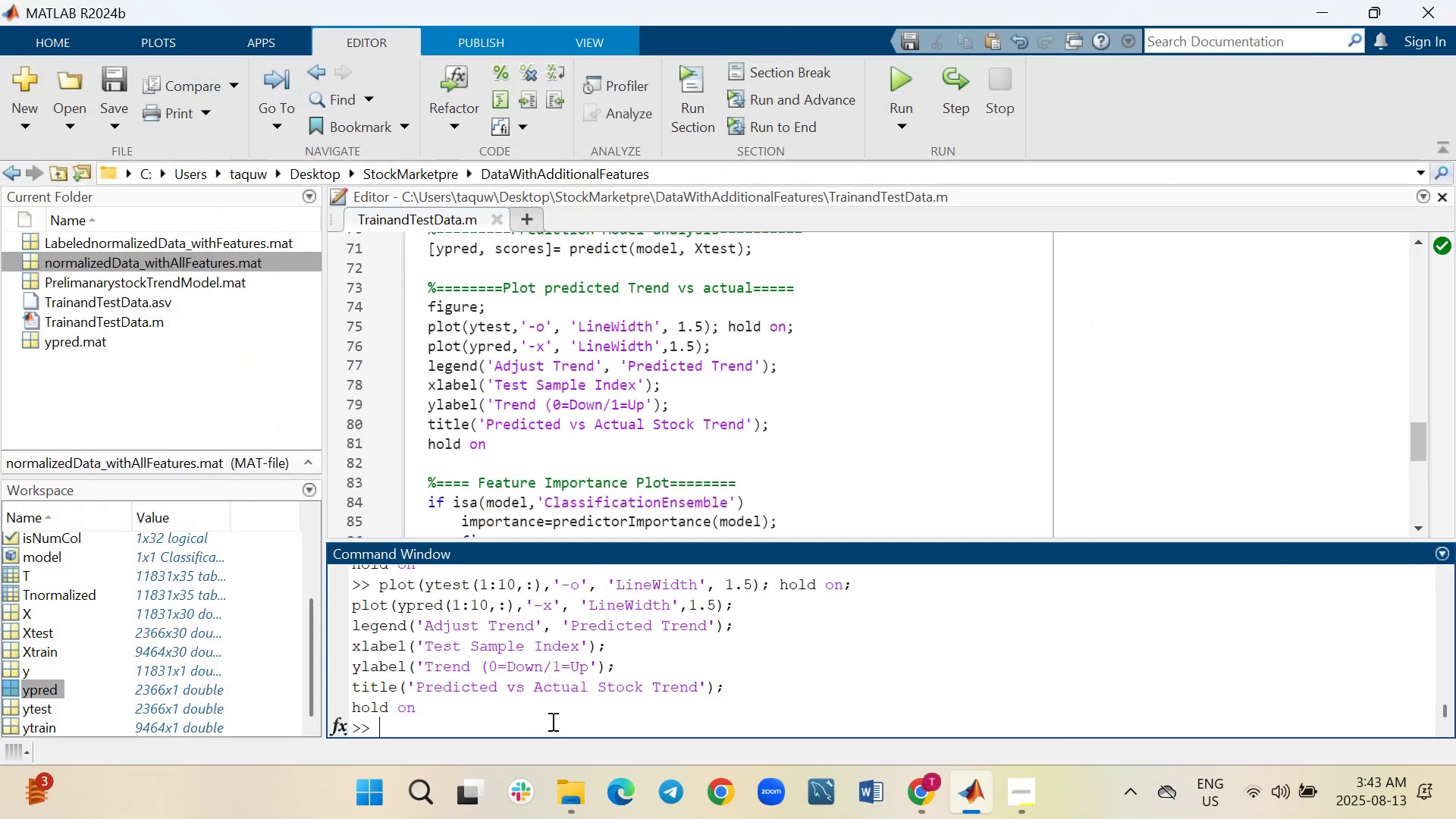 
key(Control+V)
 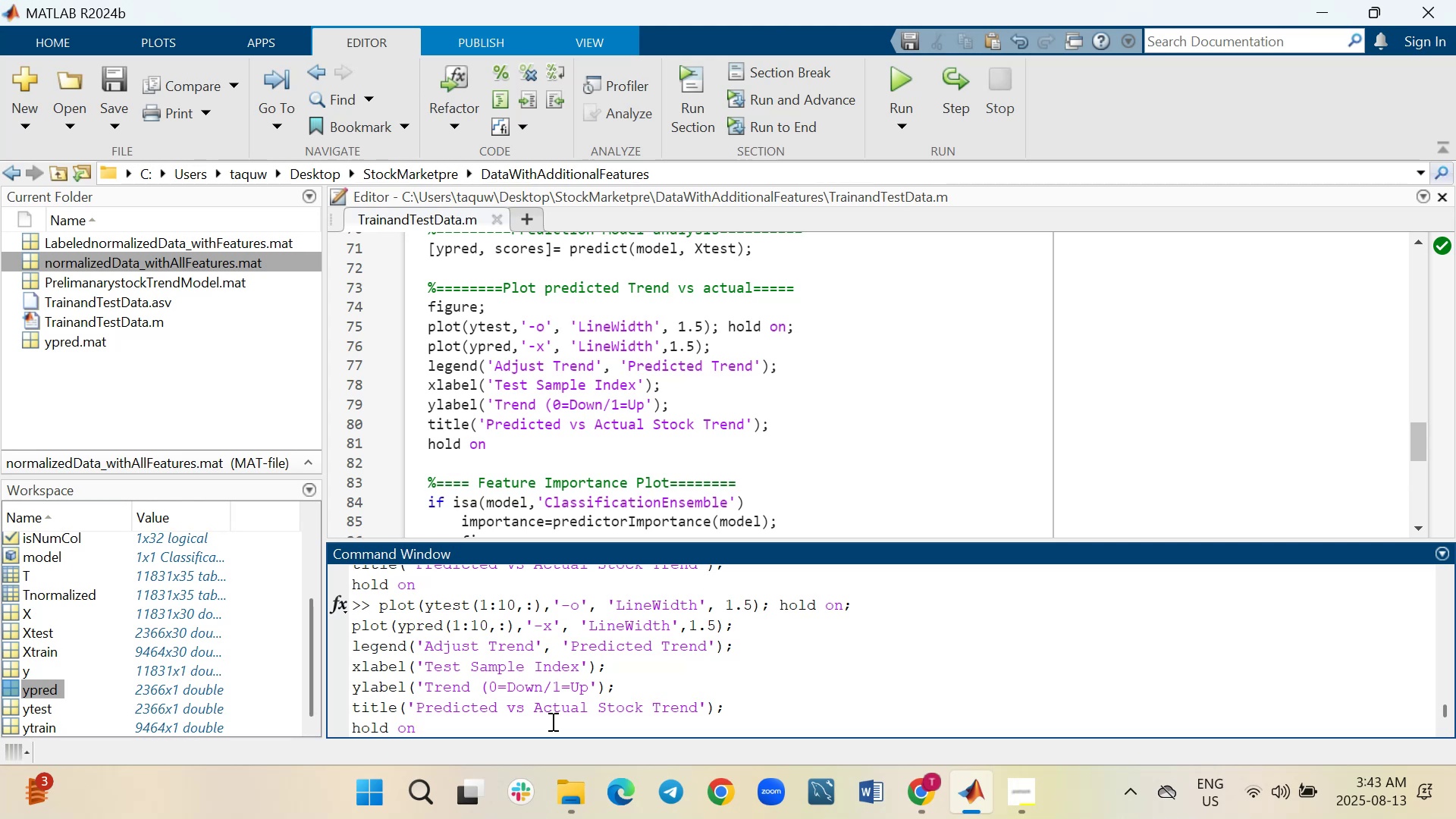 
wait(9.95)
 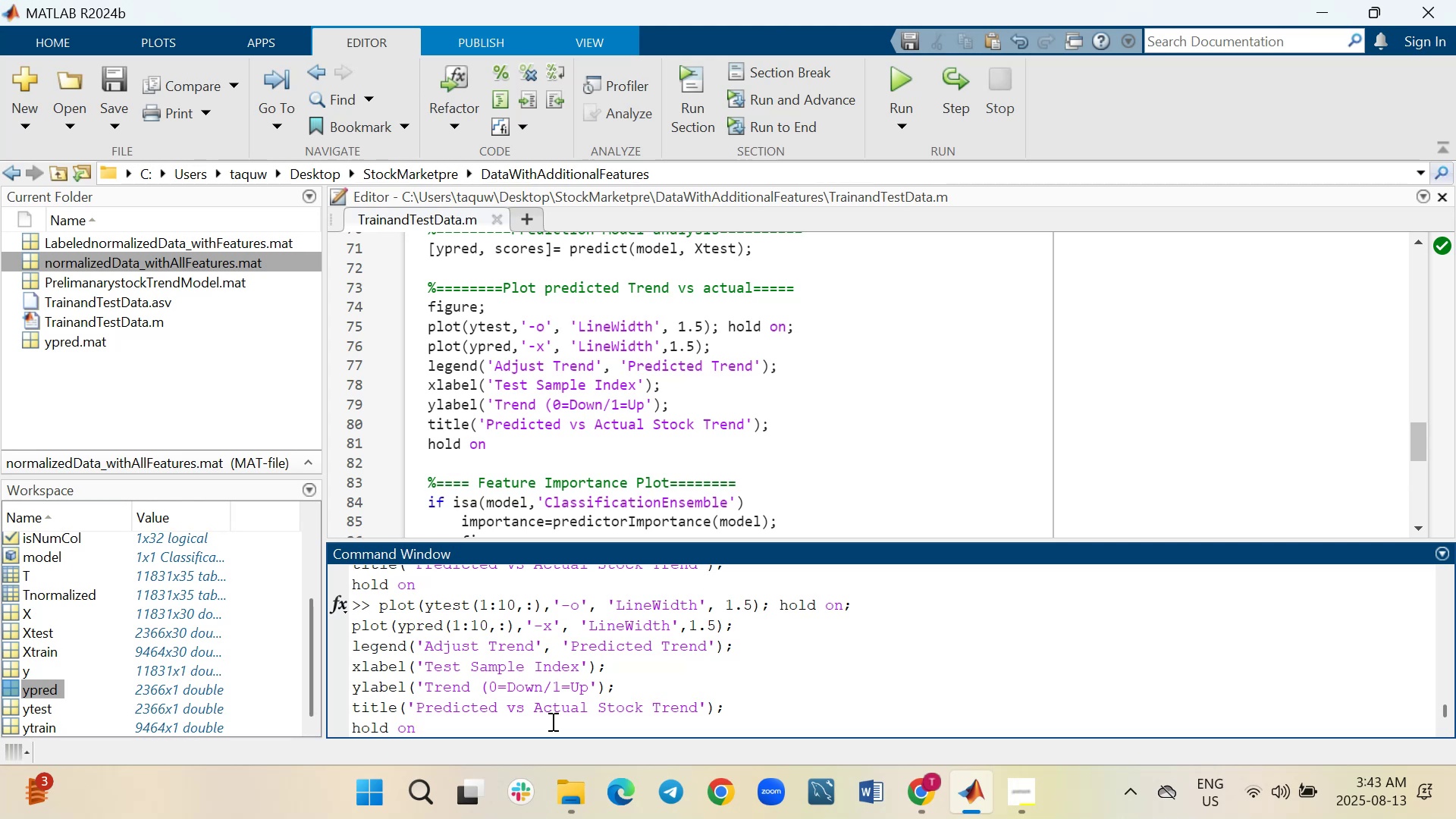 
left_click([504, 603])
 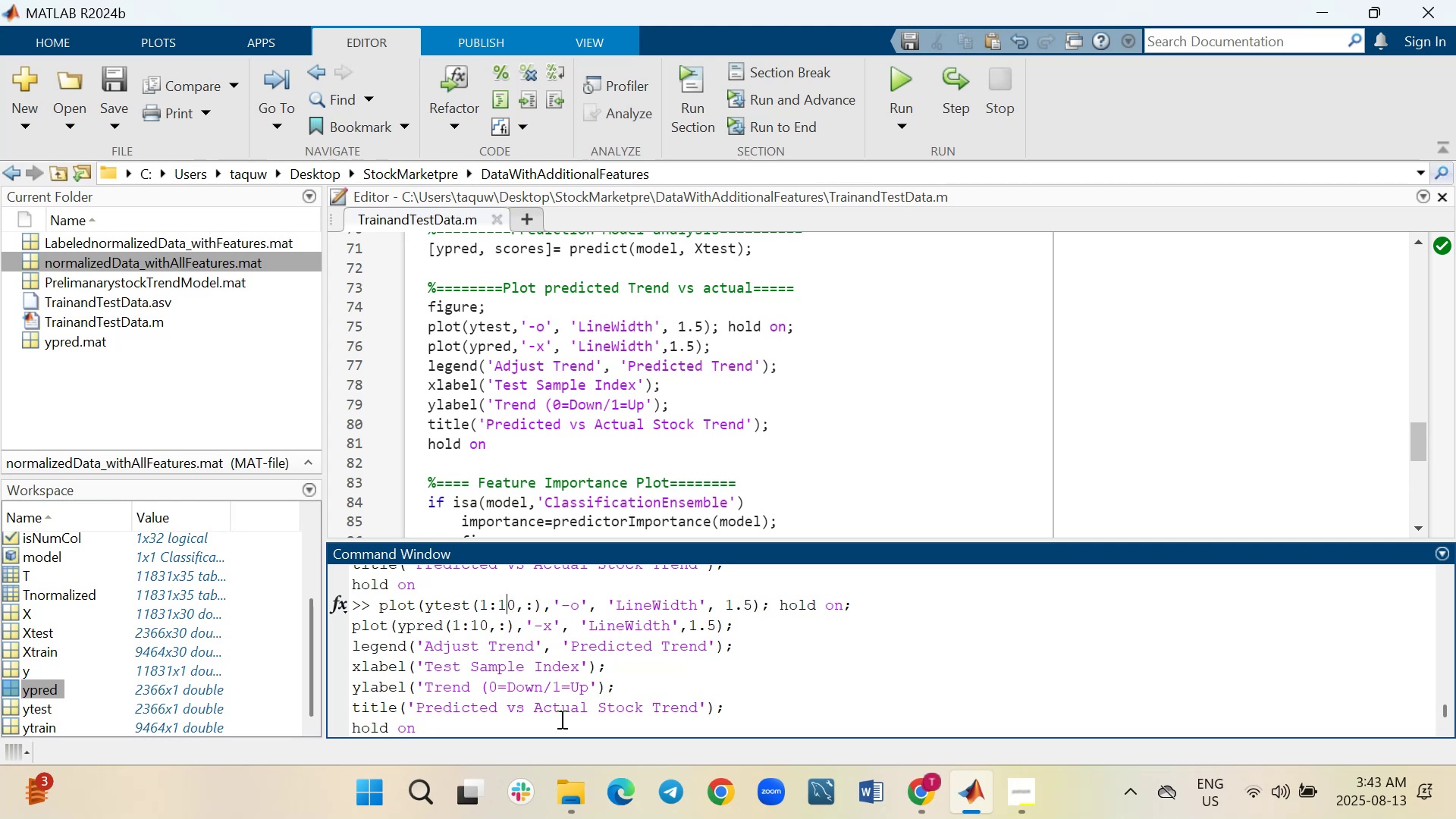 
key(0)
 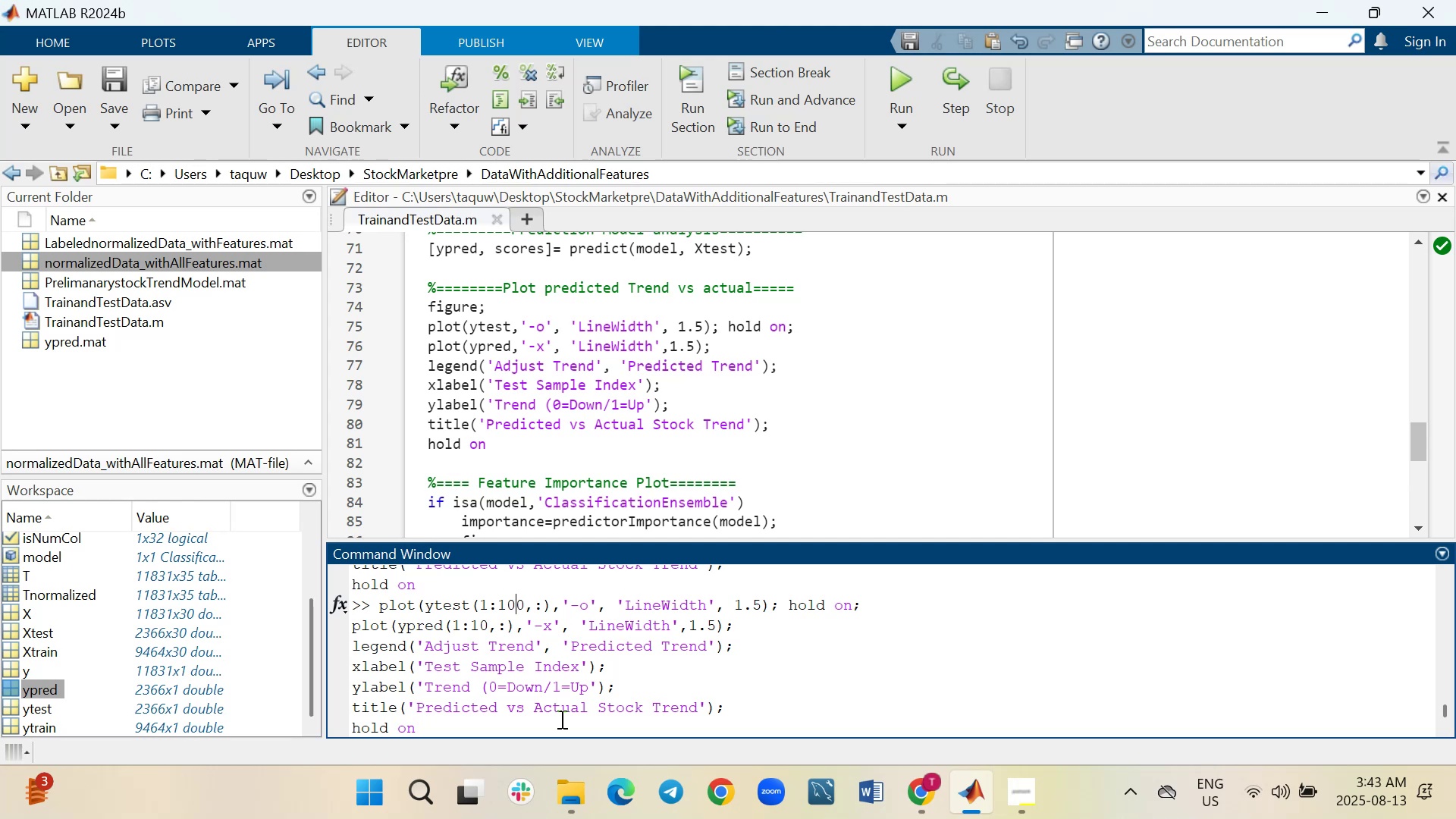 
key(ArrowDown)
 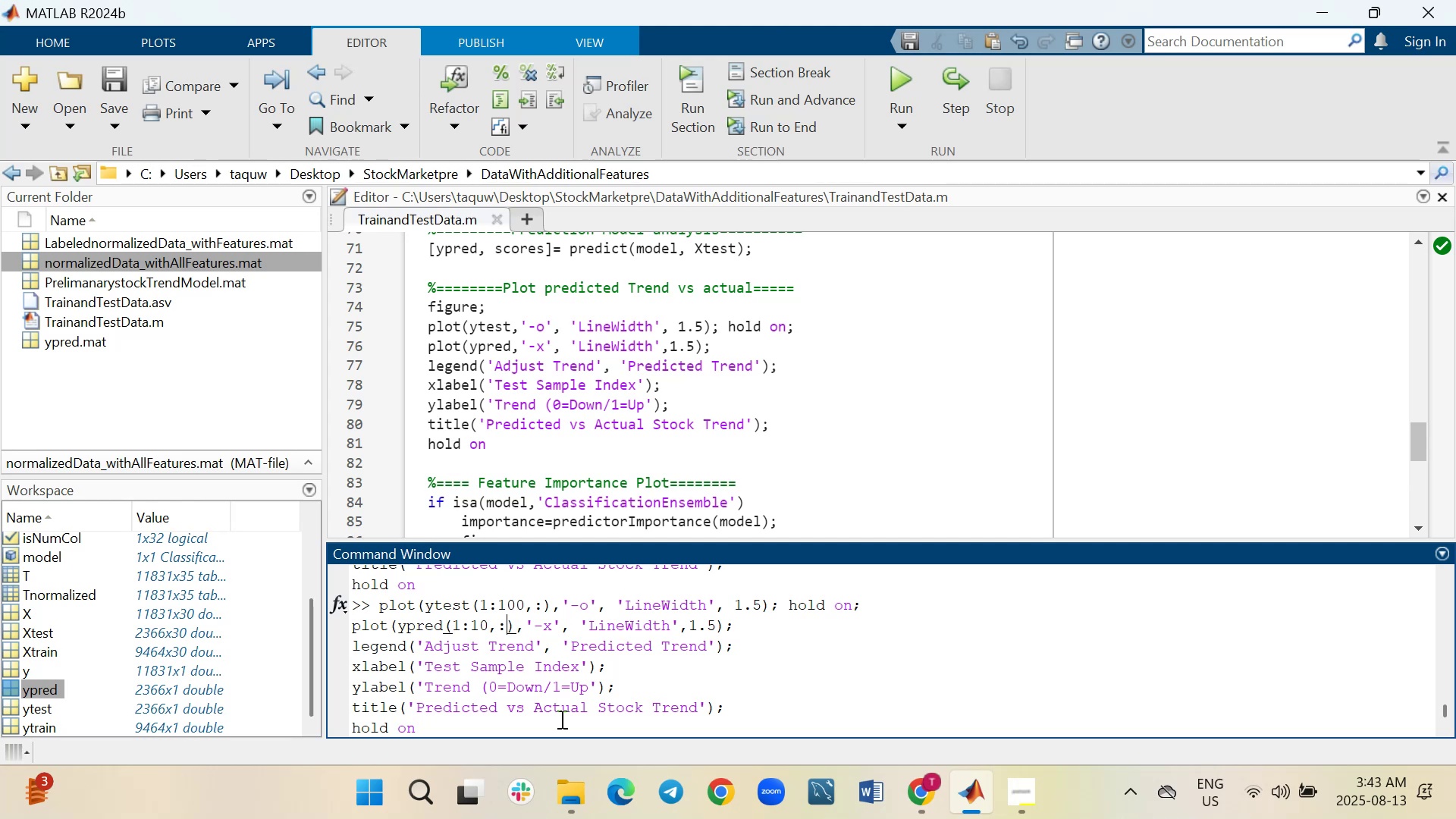 
key(ArrowLeft)
 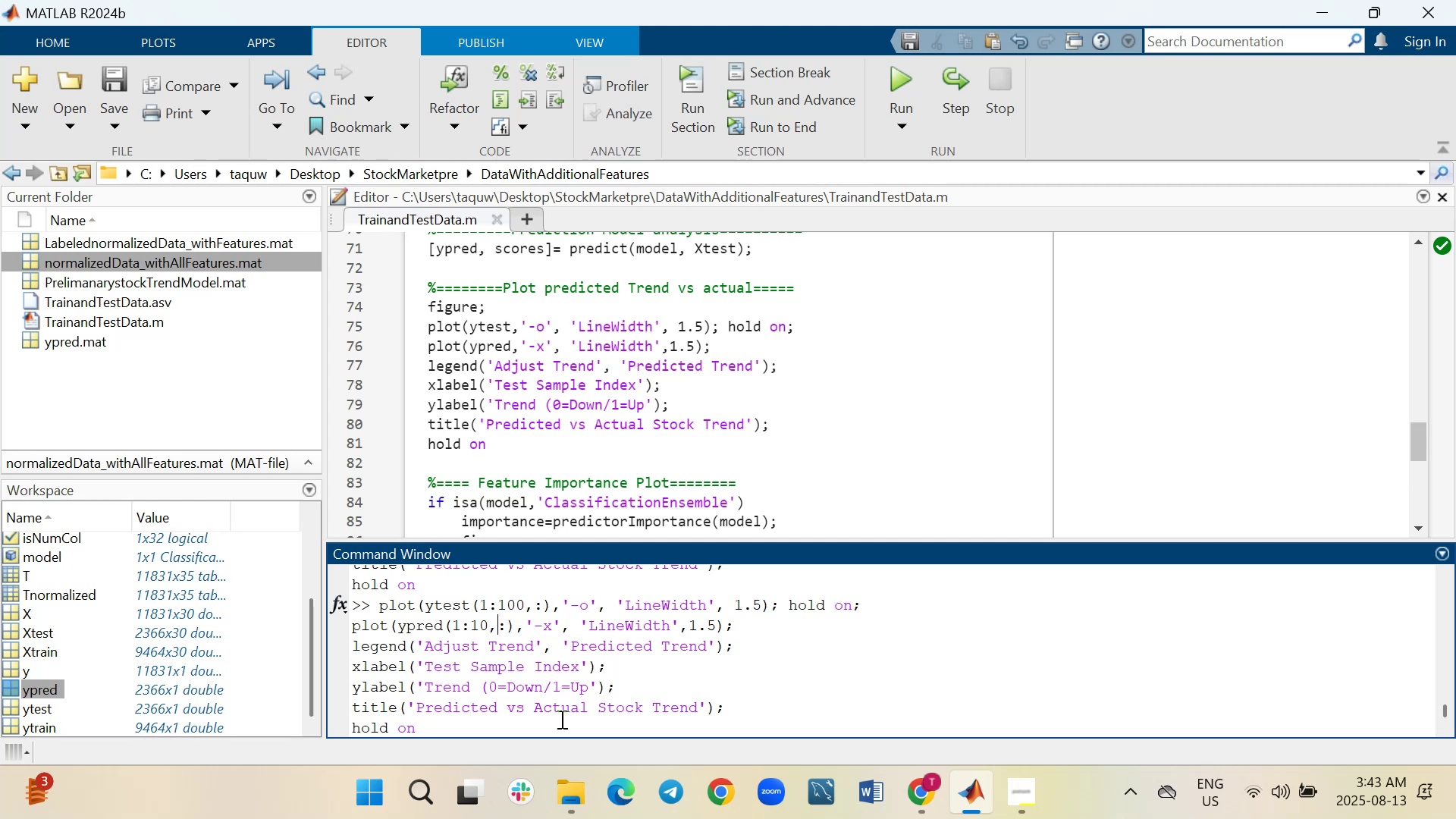 
key(ArrowLeft)
 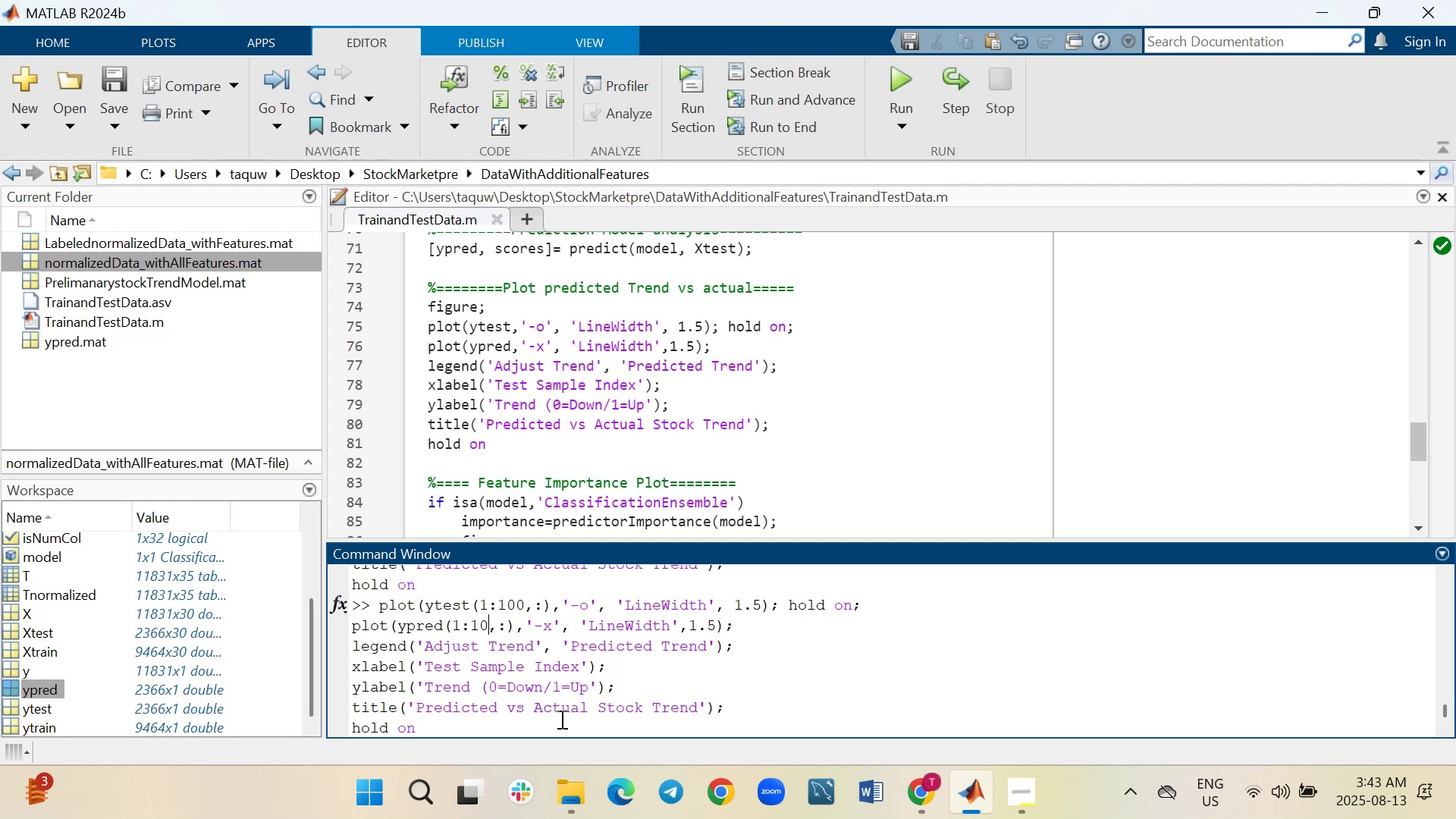 
key(ArrowLeft)
 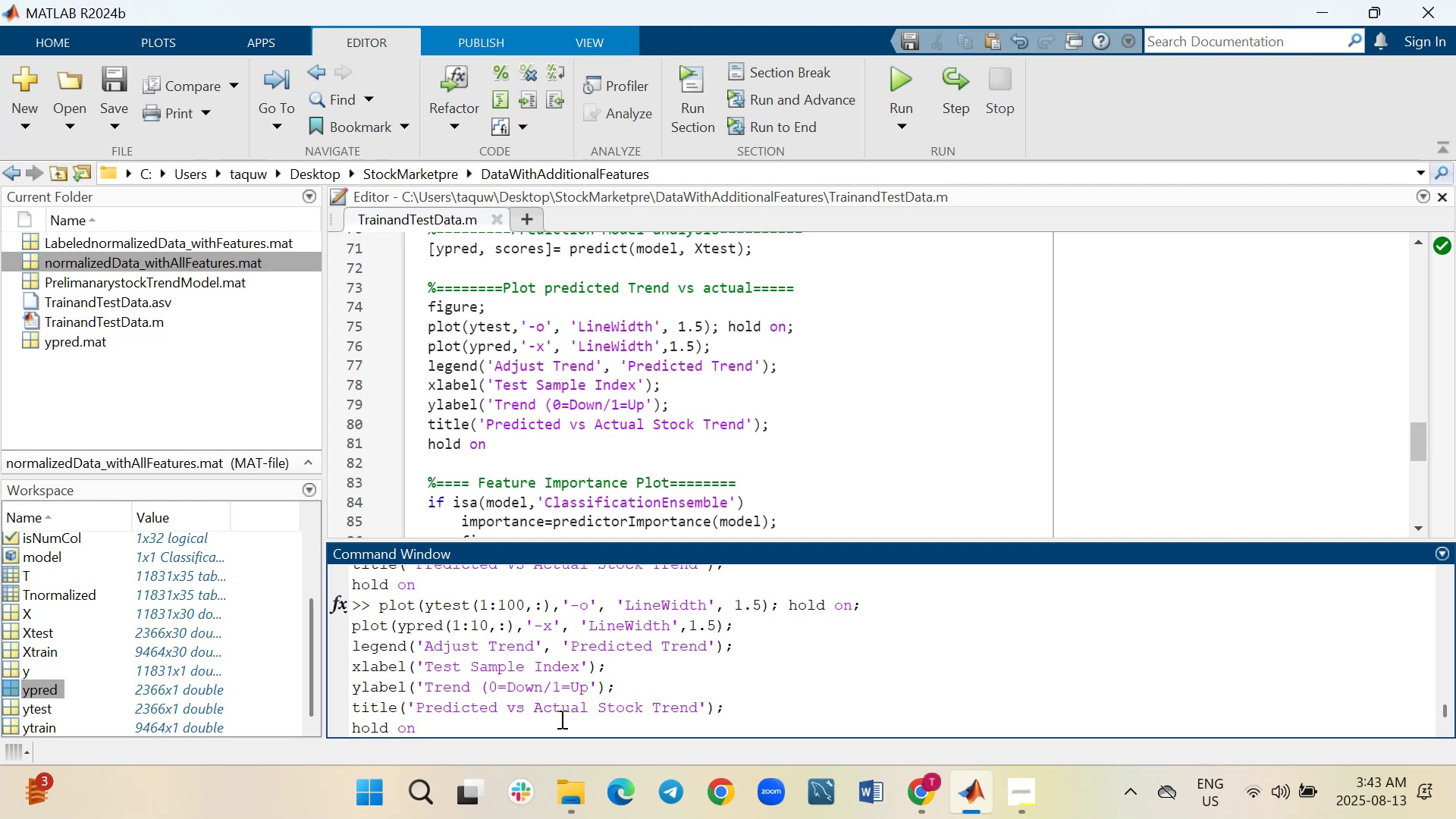 
key(0)
 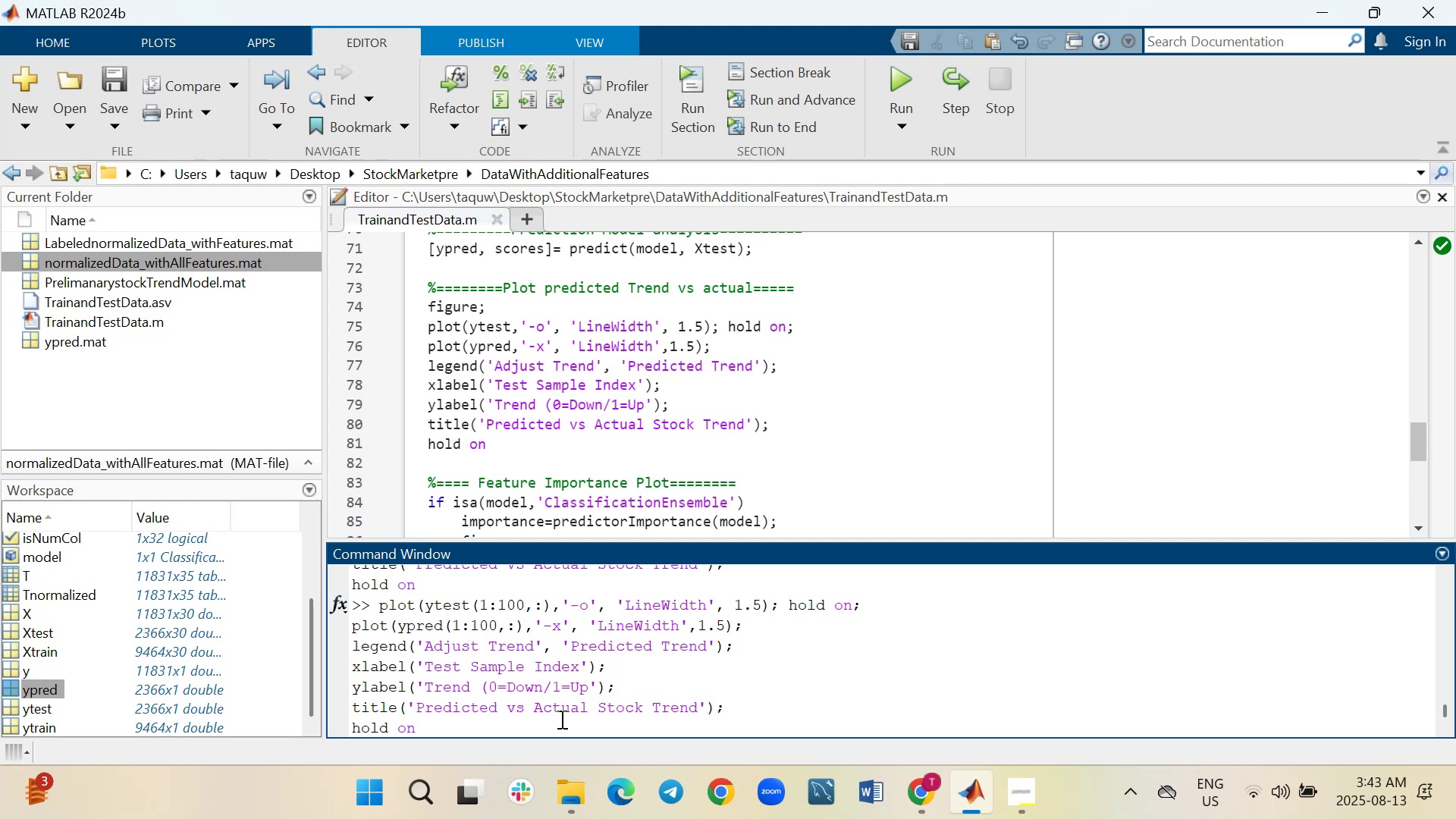 
wait(8.81)
 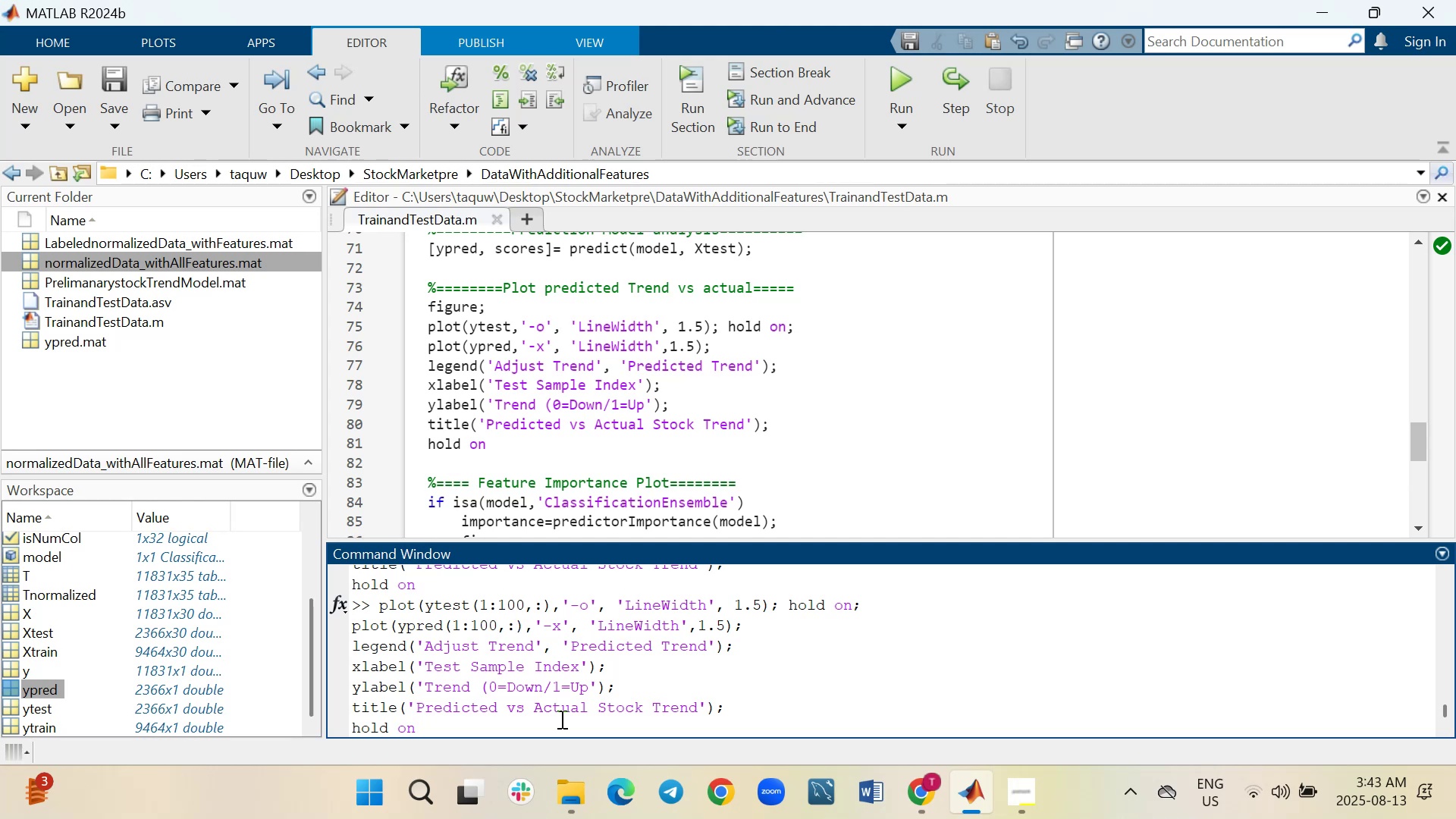 
key(Enter)
 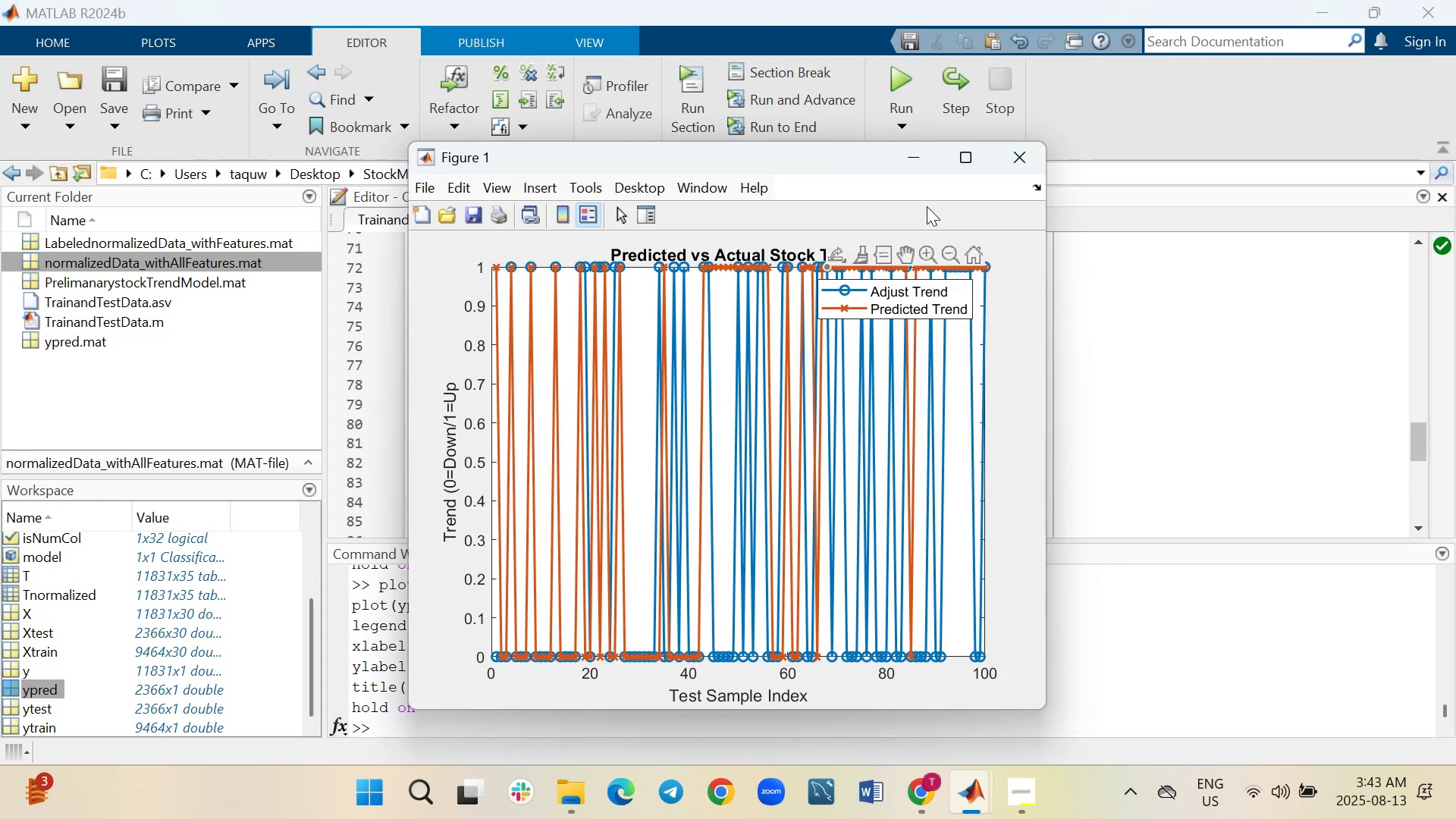 
left_click([965, 162])
 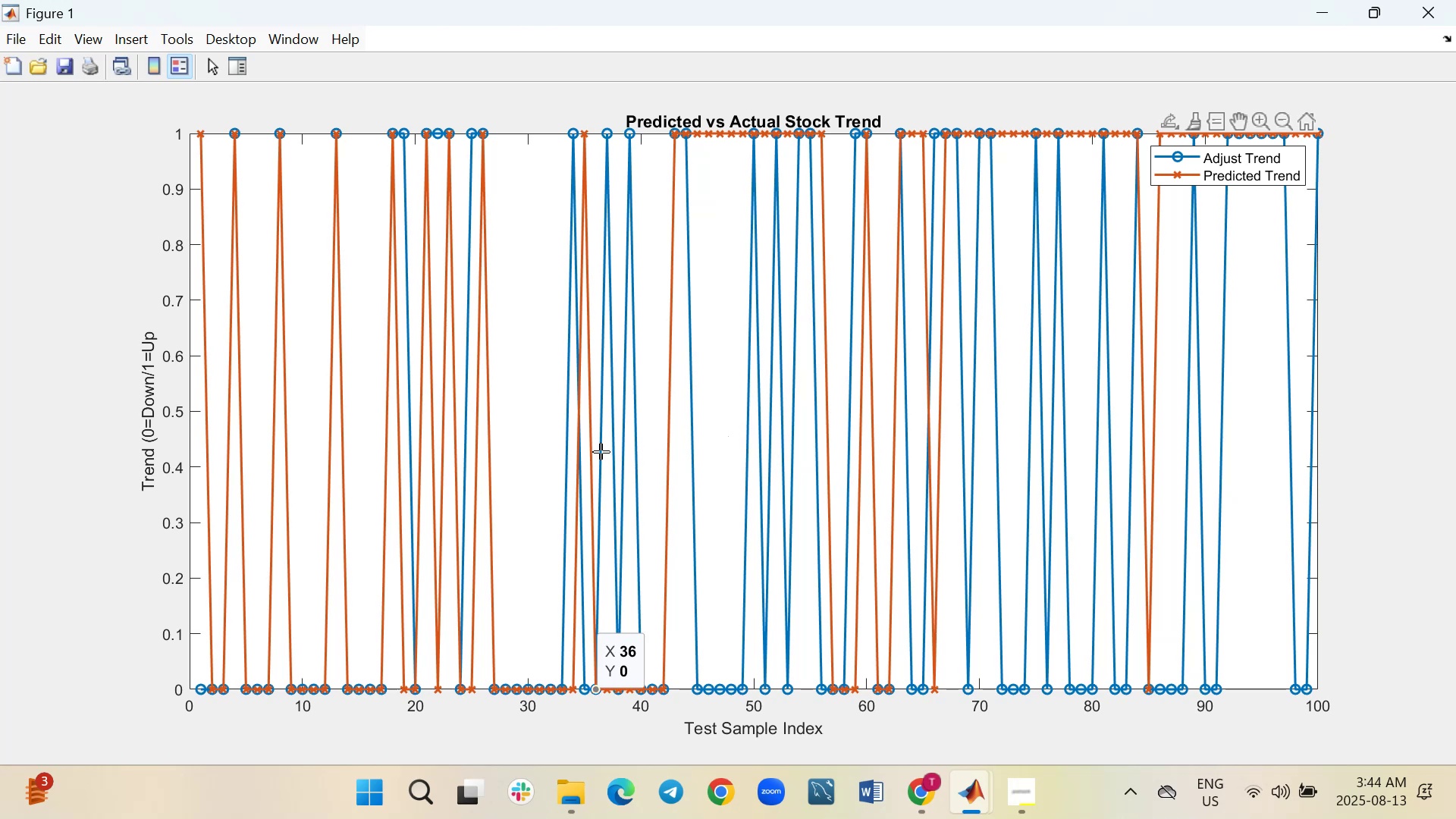 
wait(42.24)
 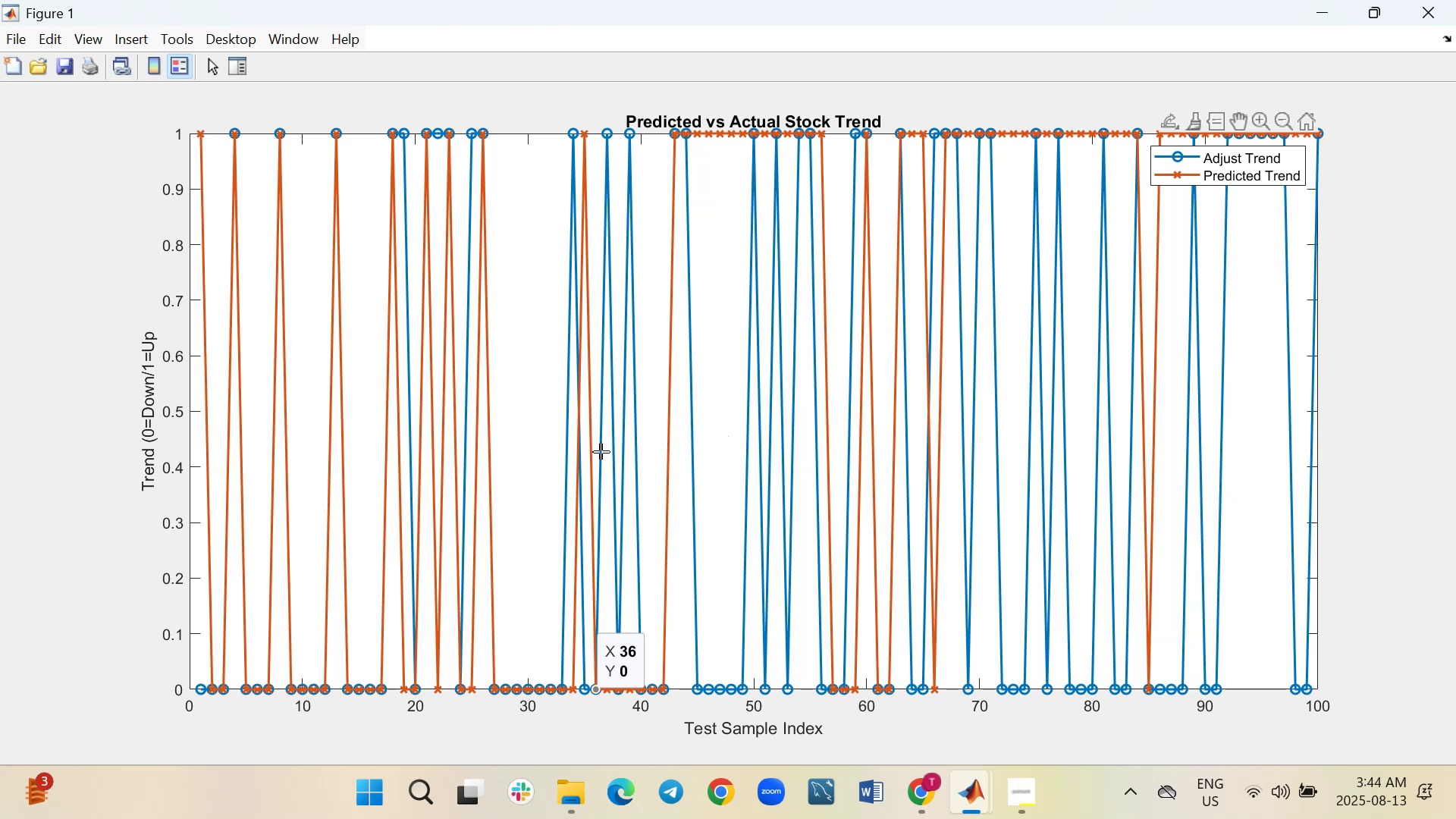 
left_click([1435, 21])
 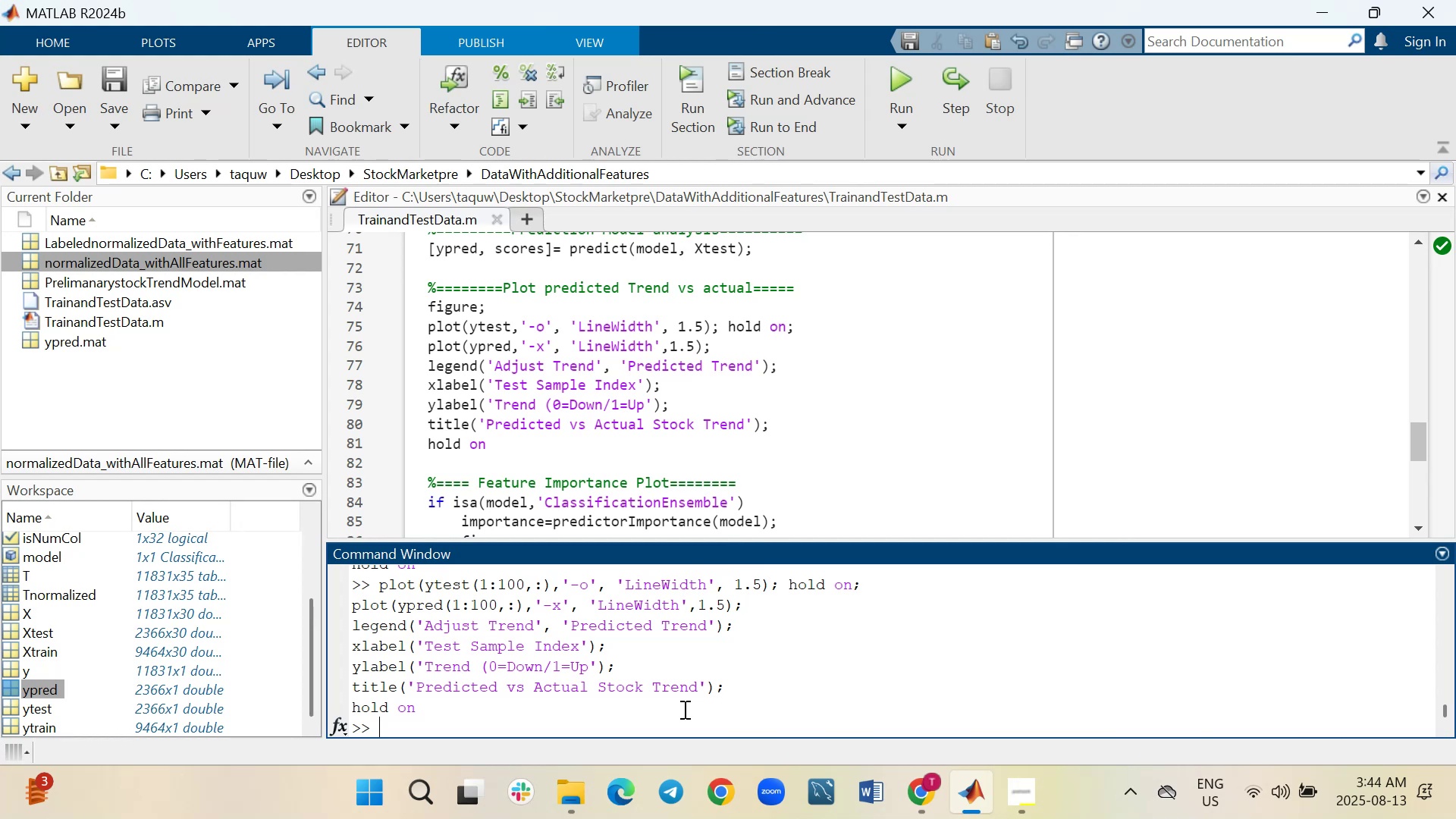 
key(Control+ControlLeft)
 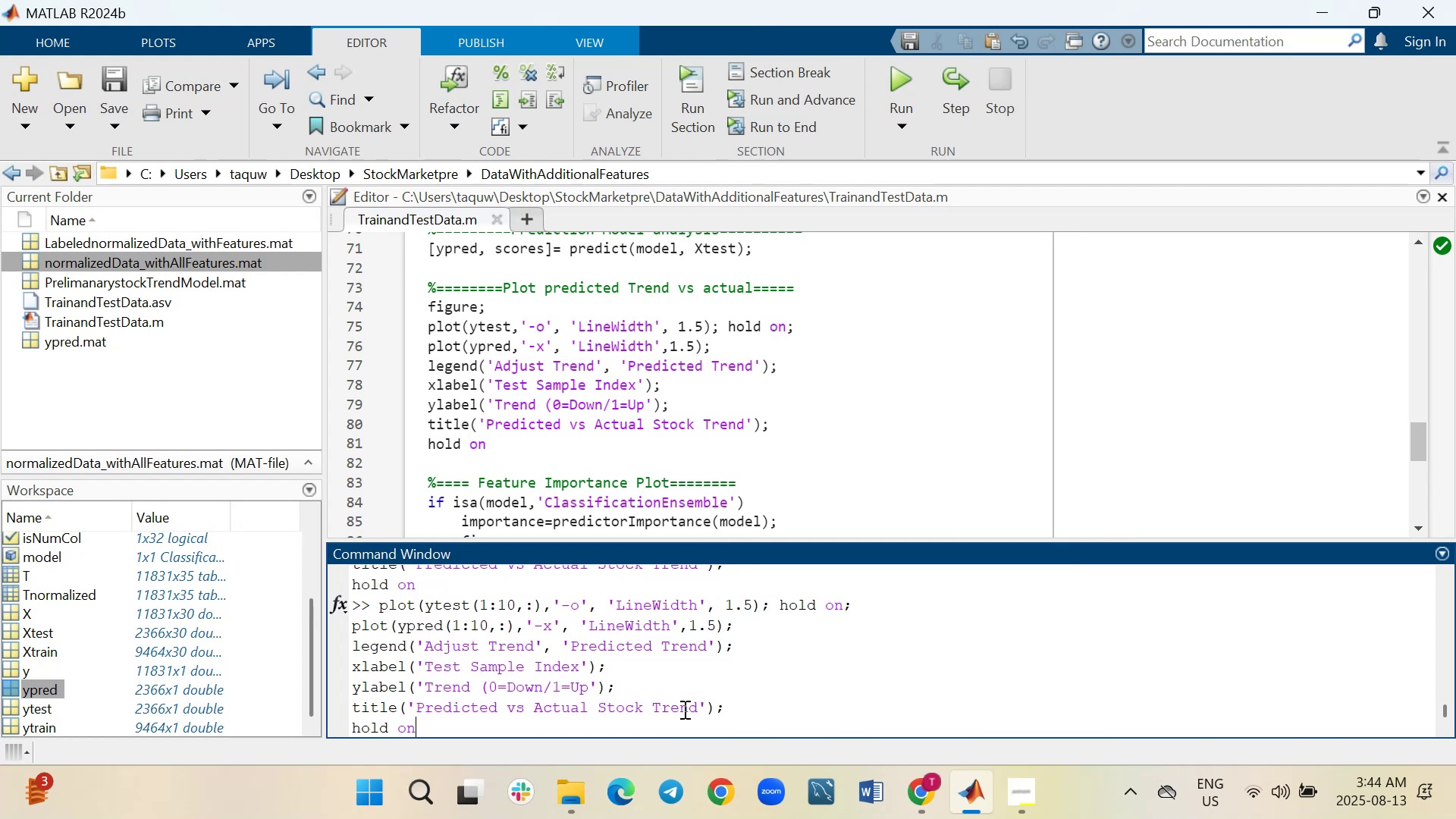 
key(Control+V)
 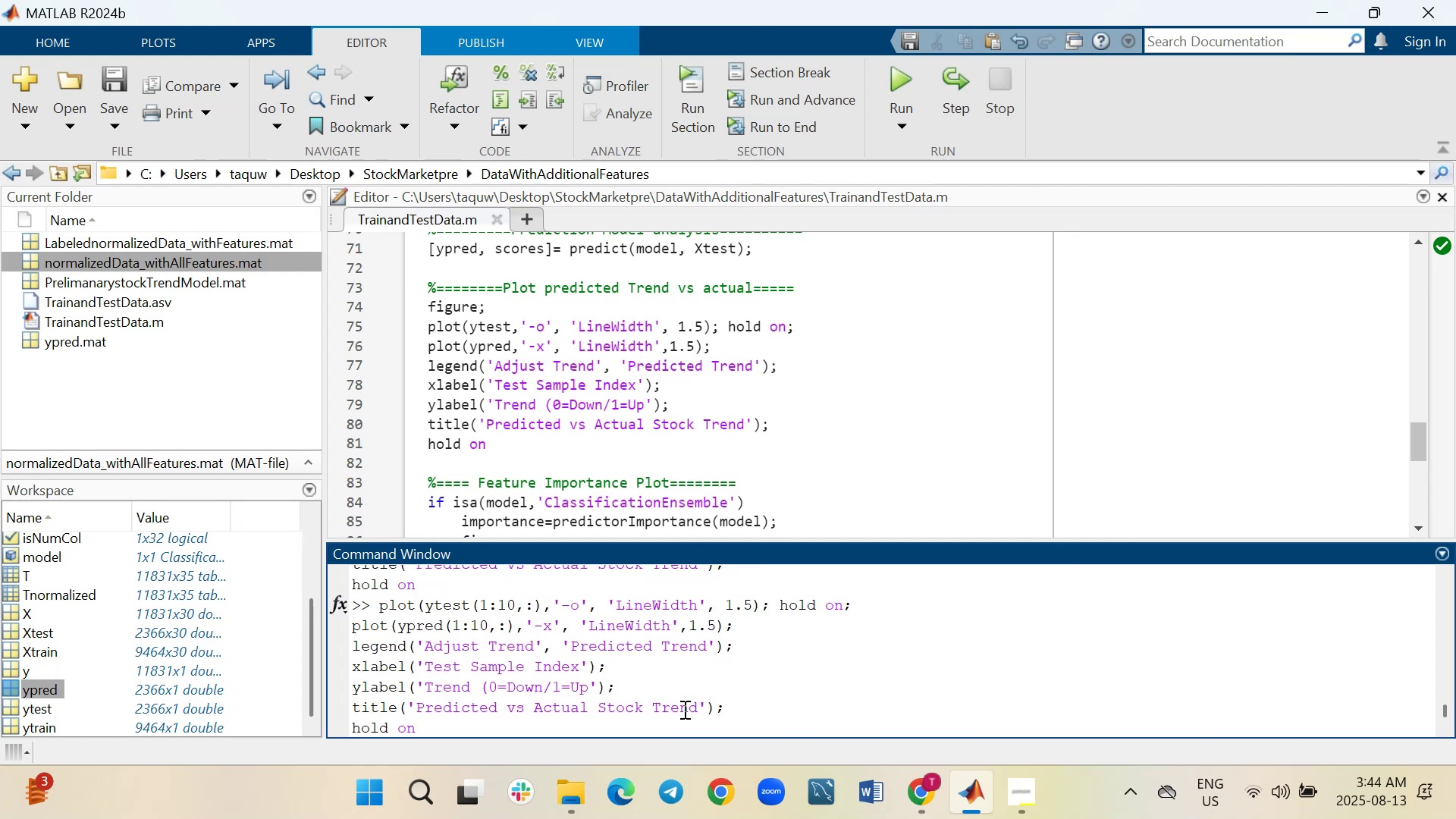 
wait(9.98)
 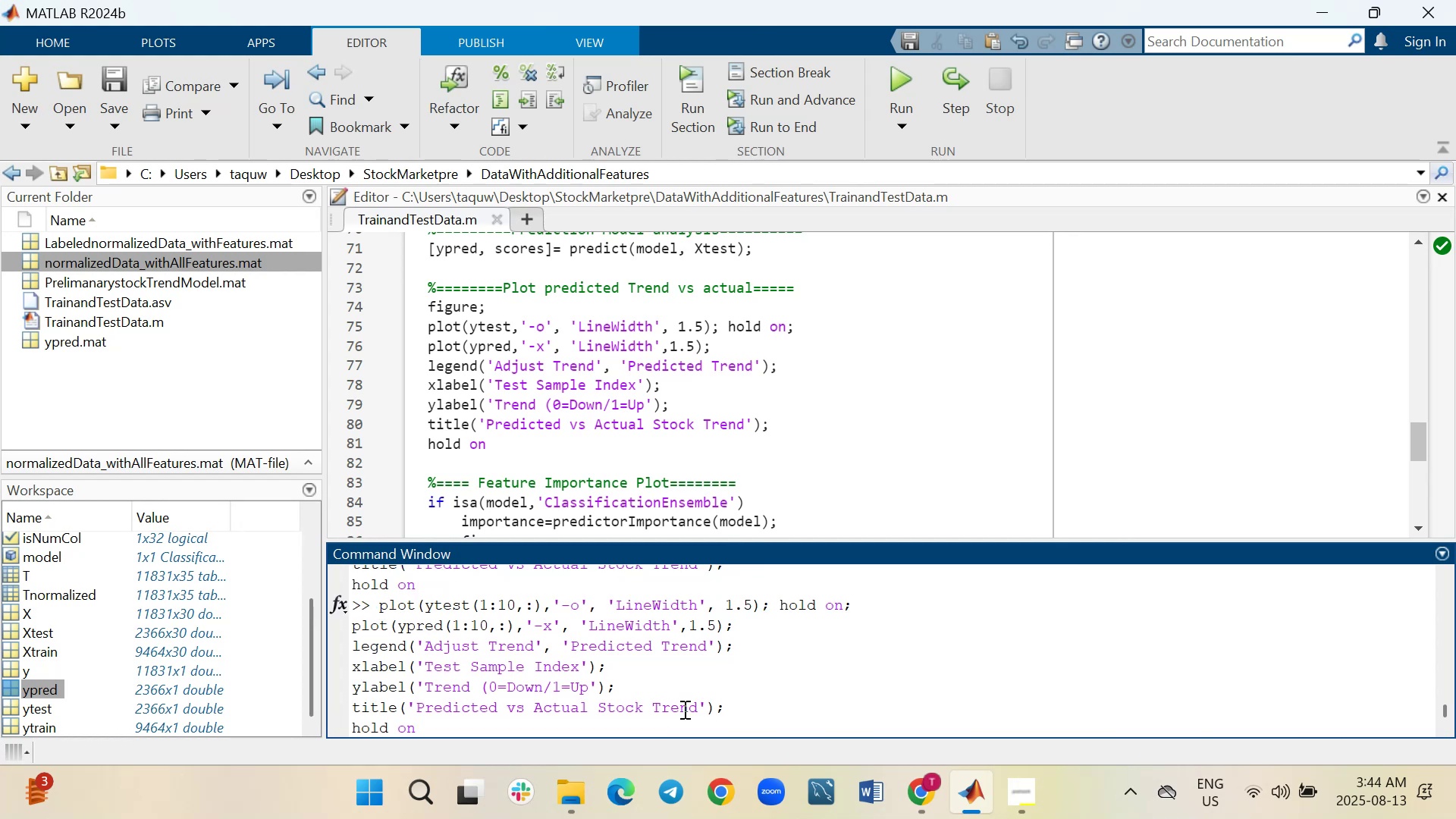 
left_click([506, 602])
 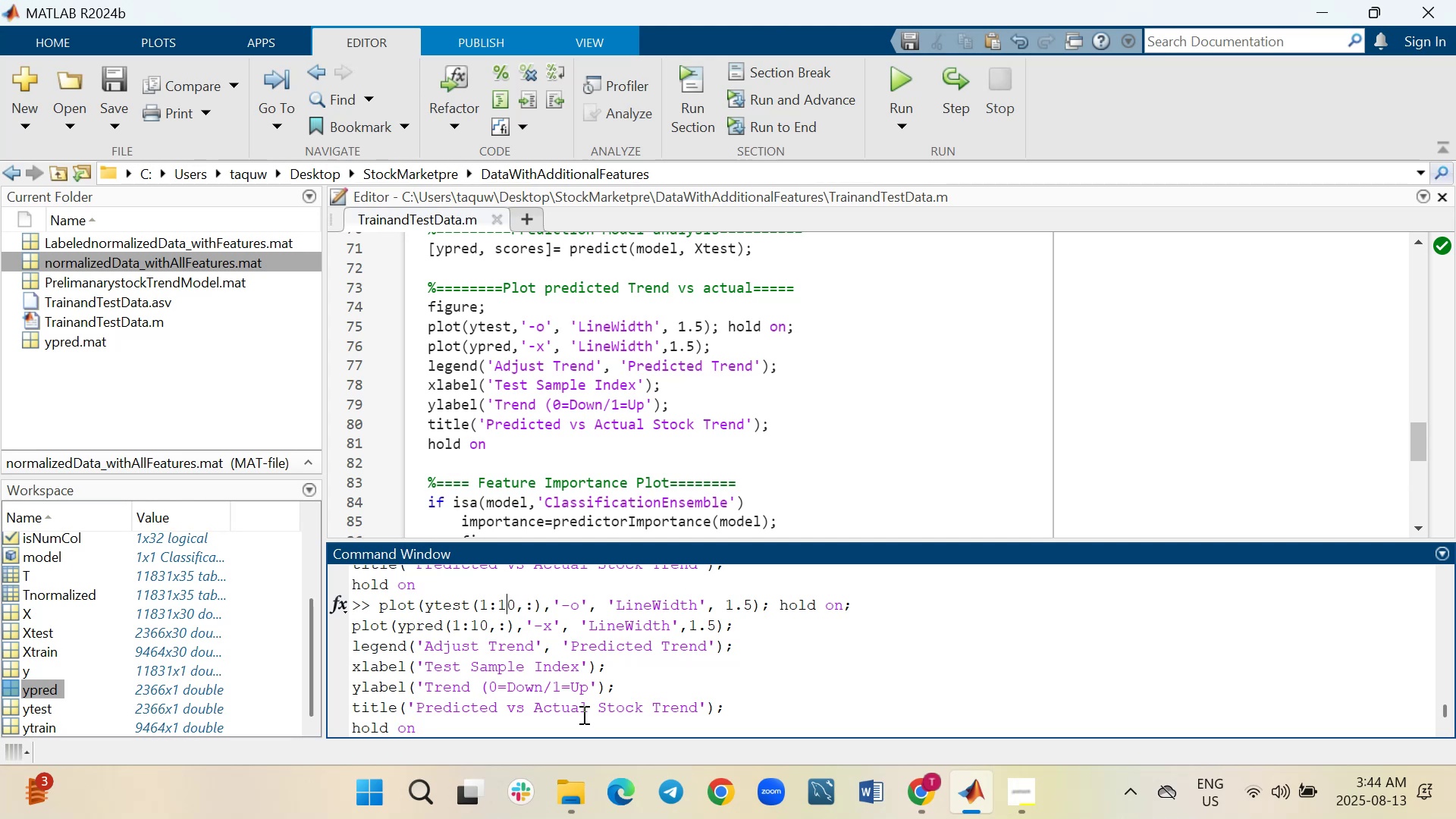 
key(Backspace)
type(20)
 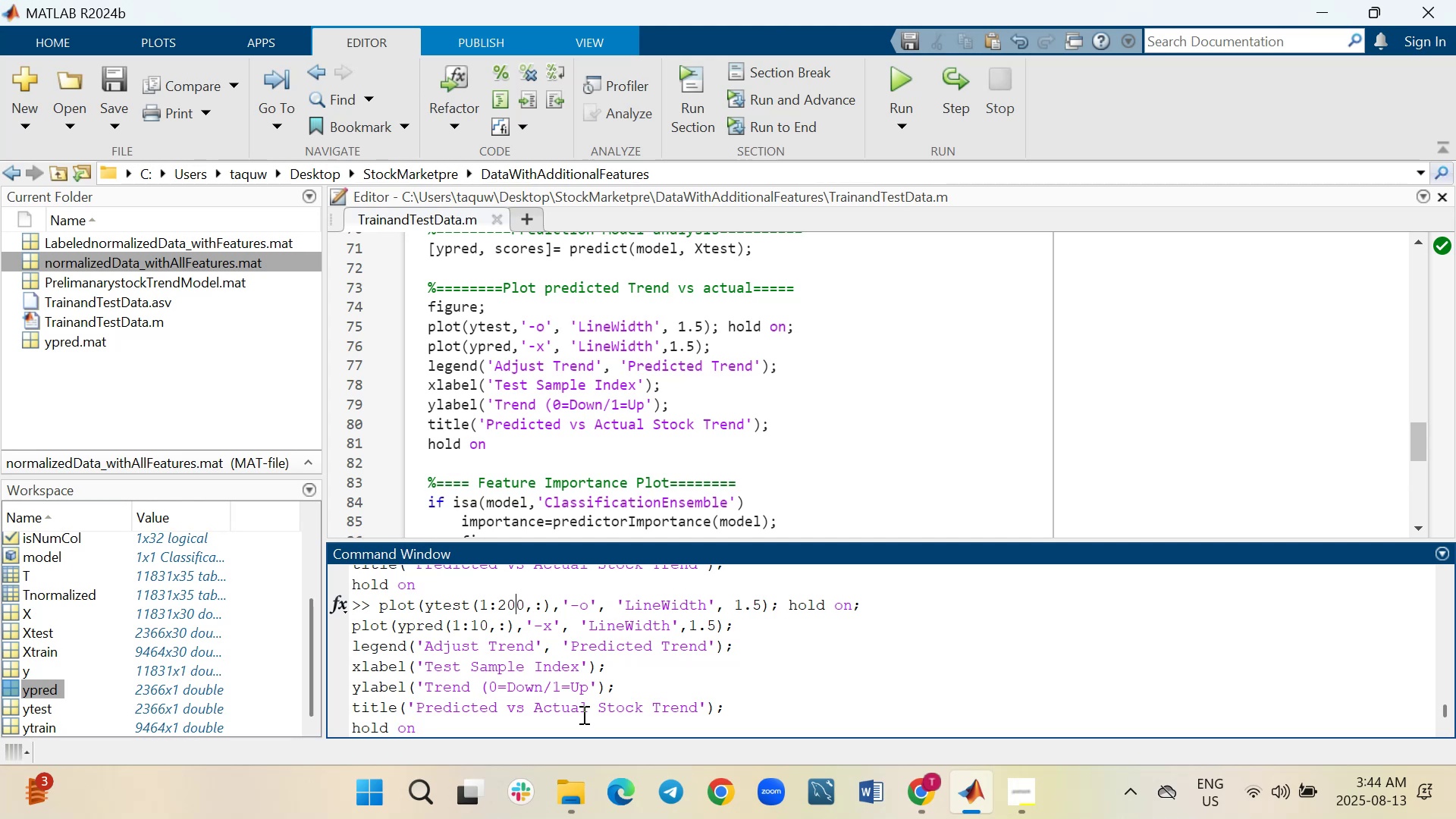 
key(ArrowDown)
 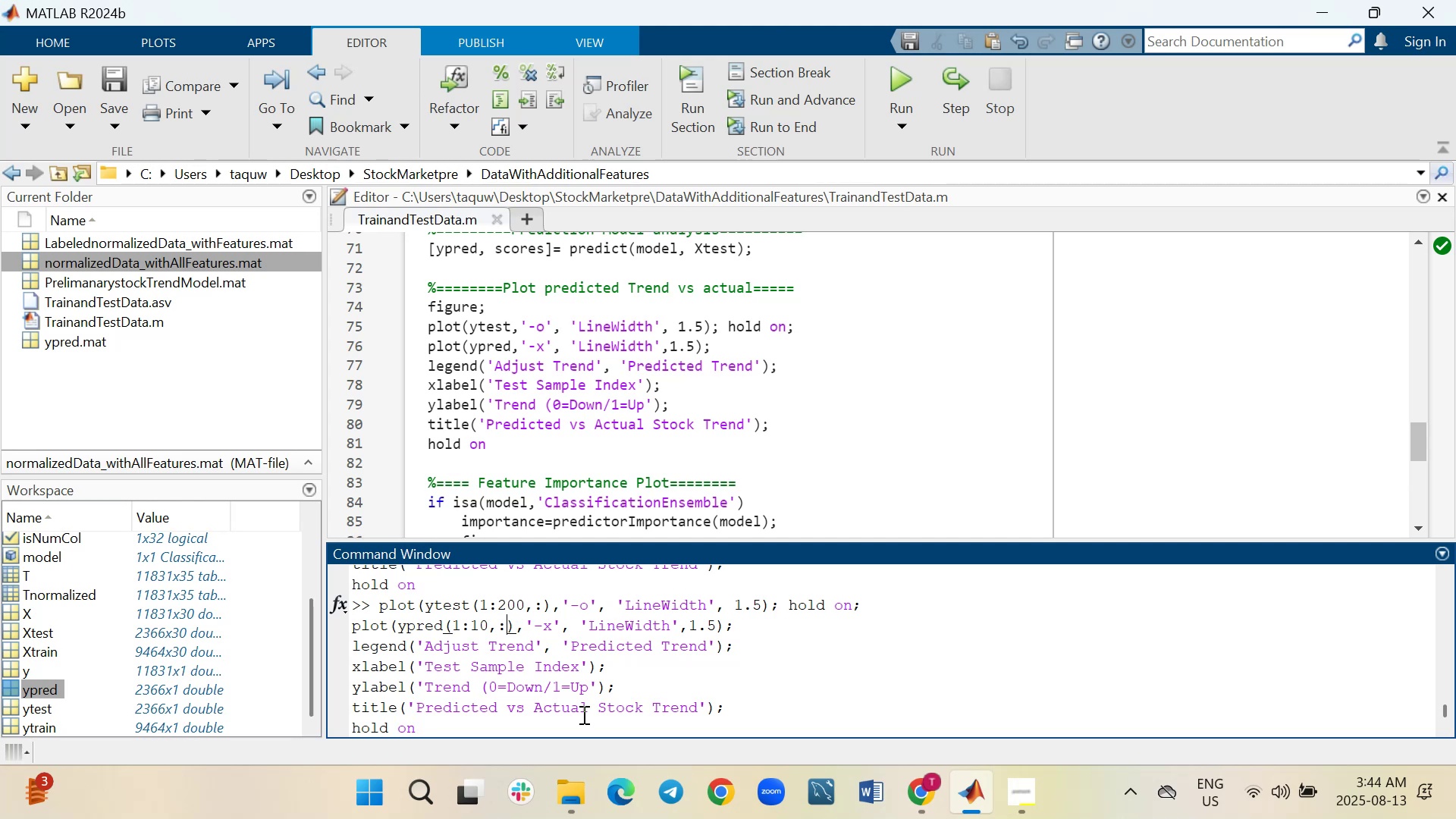 
key(ArrowLeft)
 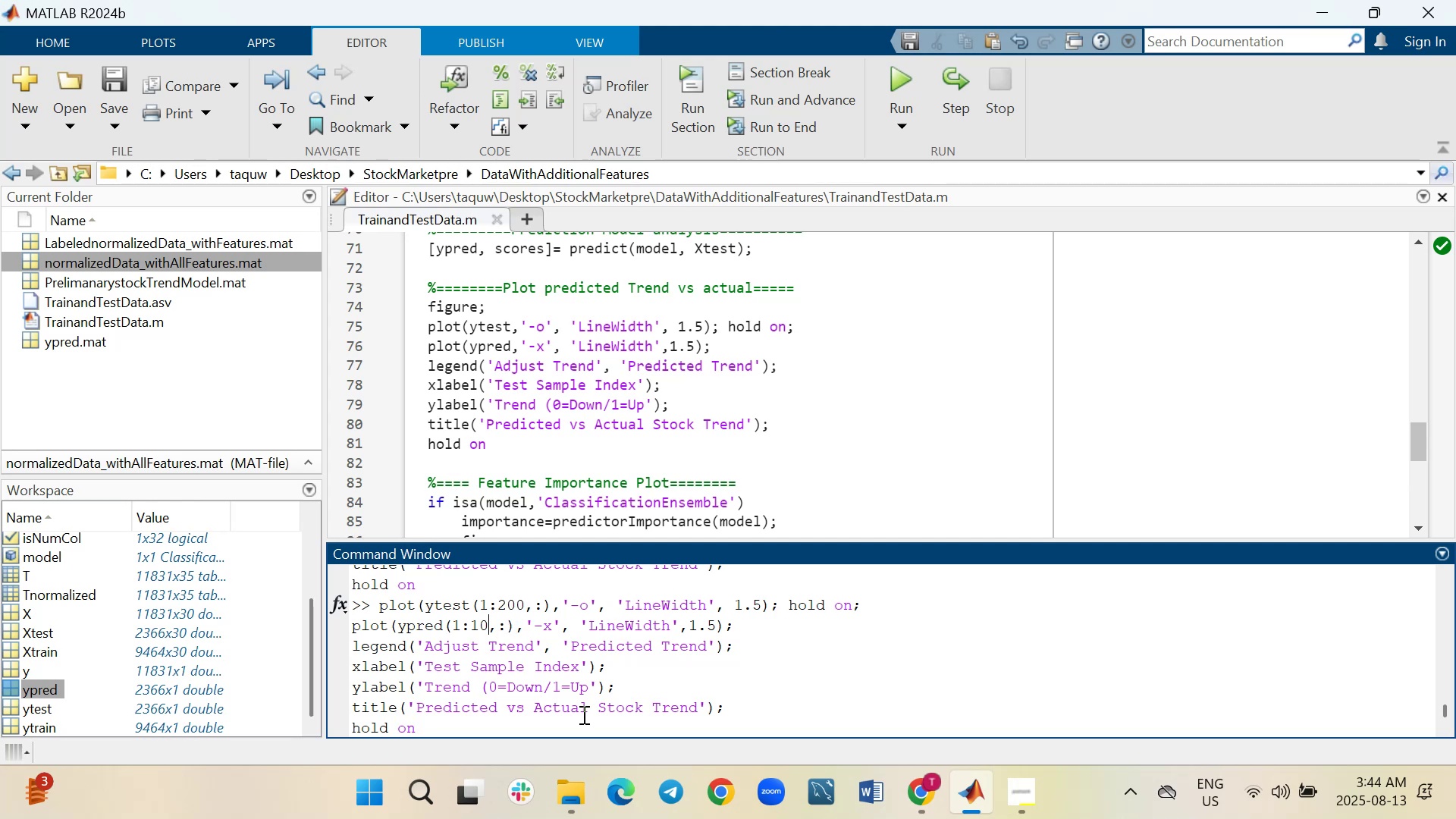 
key(ArrowLeft)
 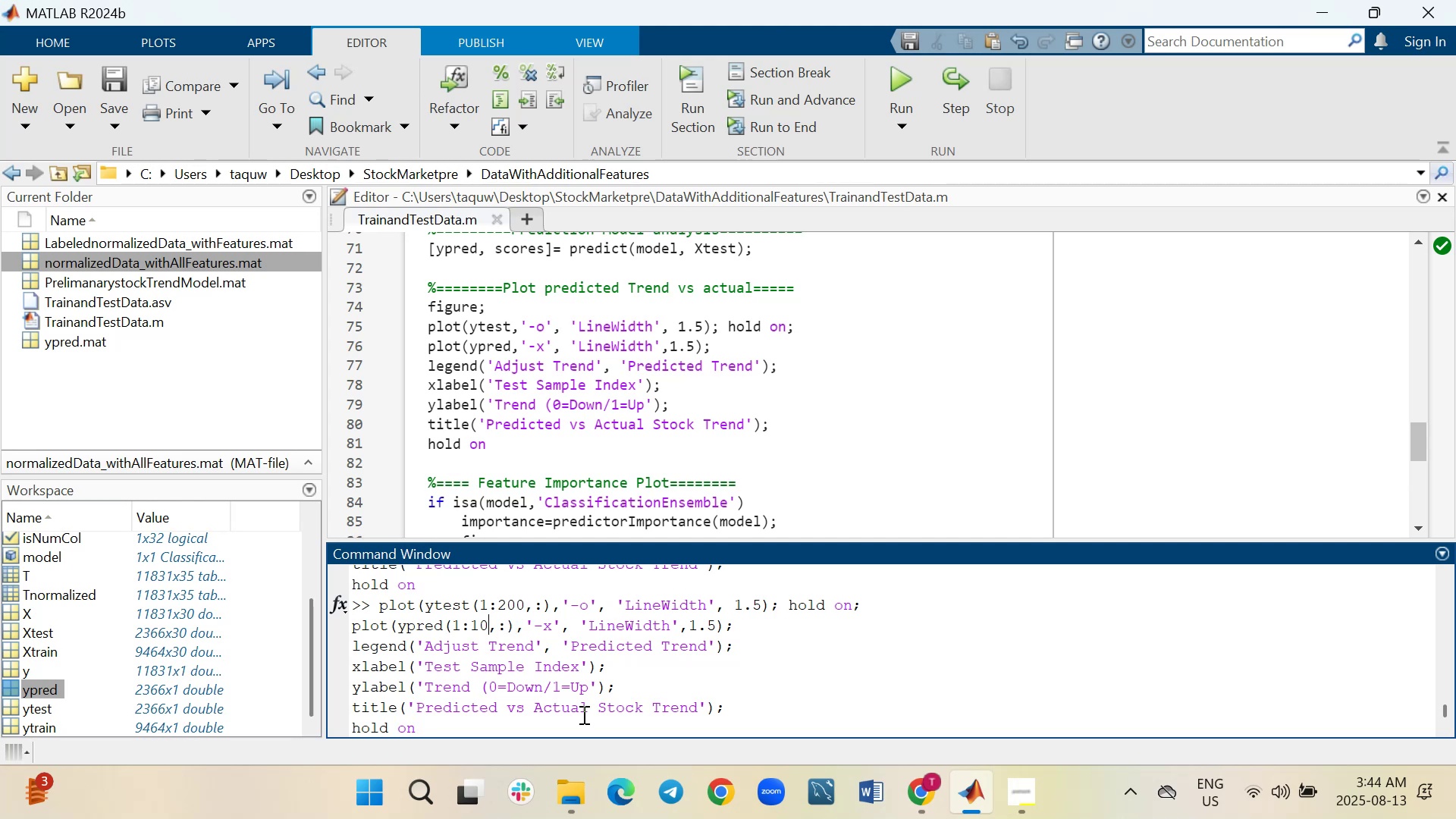 
key(ArrowLeft)
 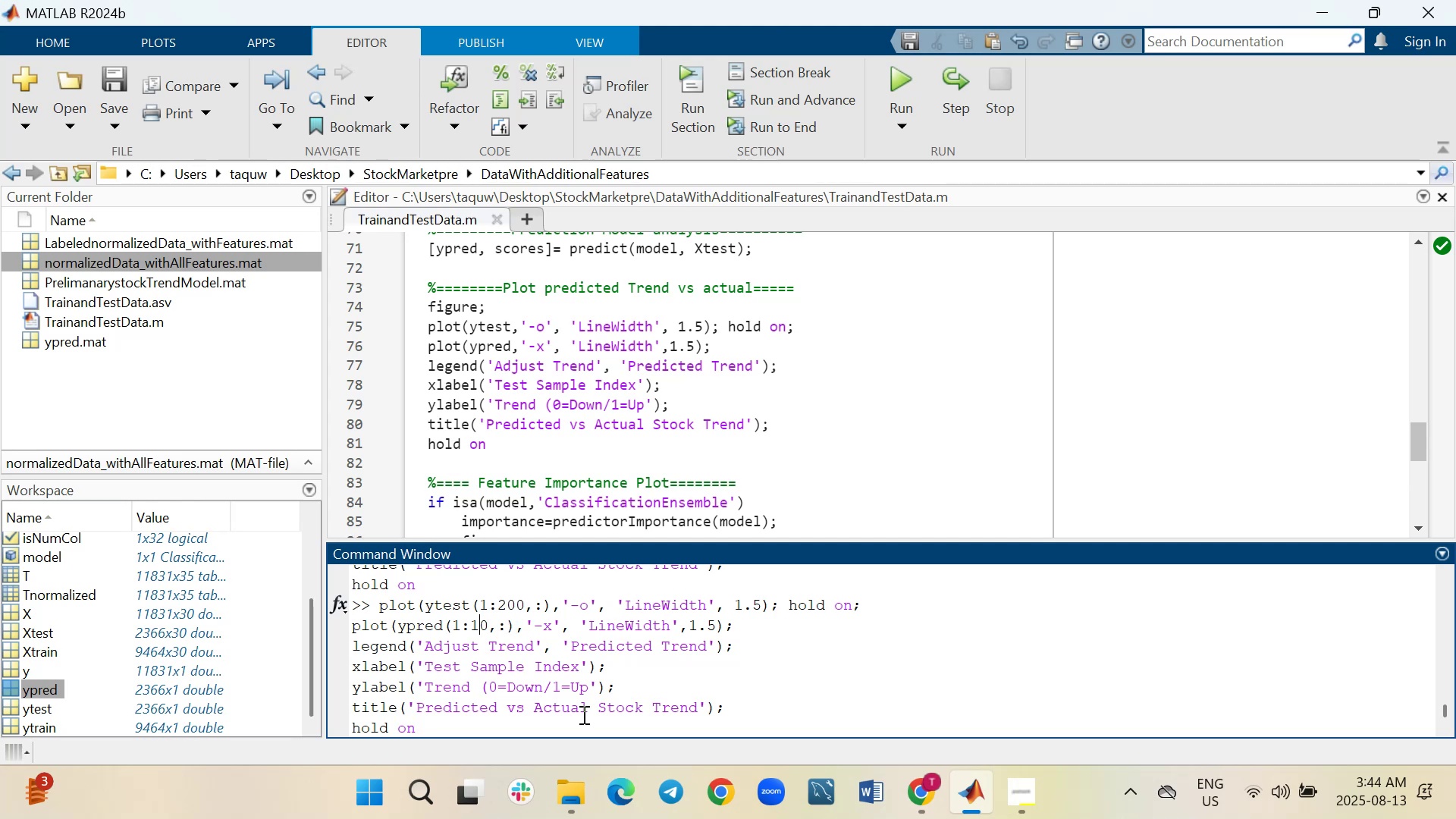 
key(ArrowLeft)
 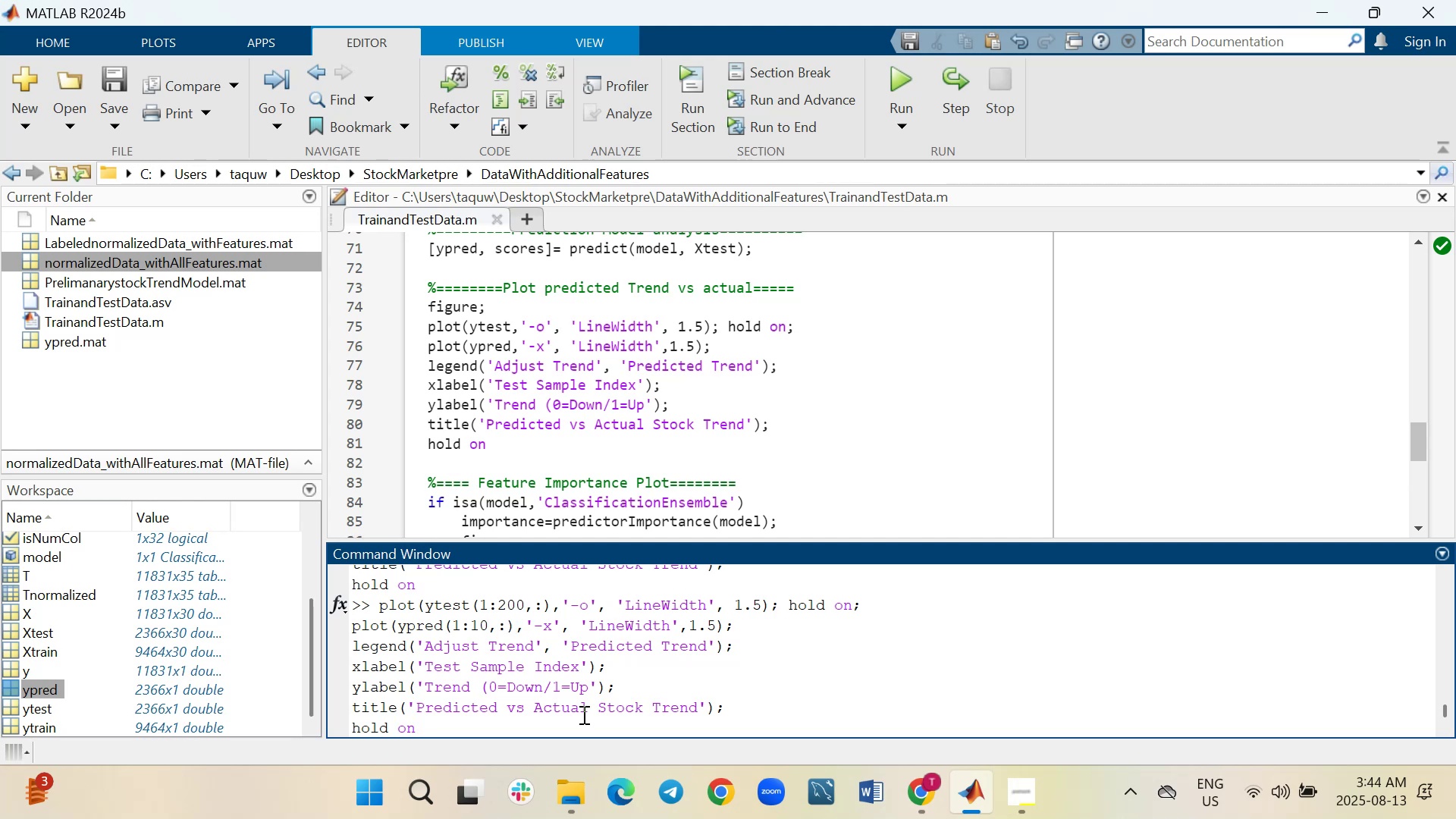 
key(Backspace)
type(20)
 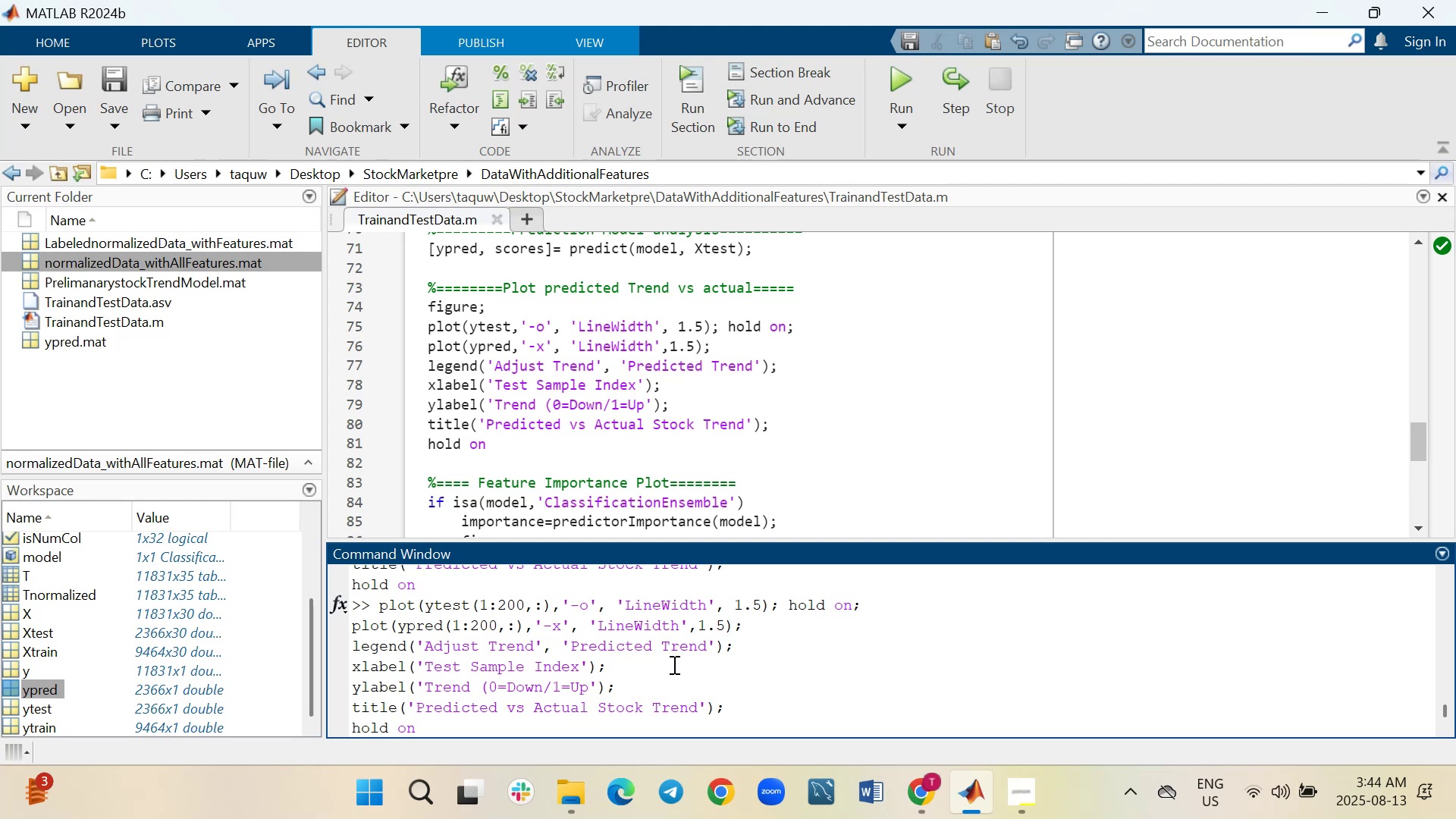 
wait(6.74)
 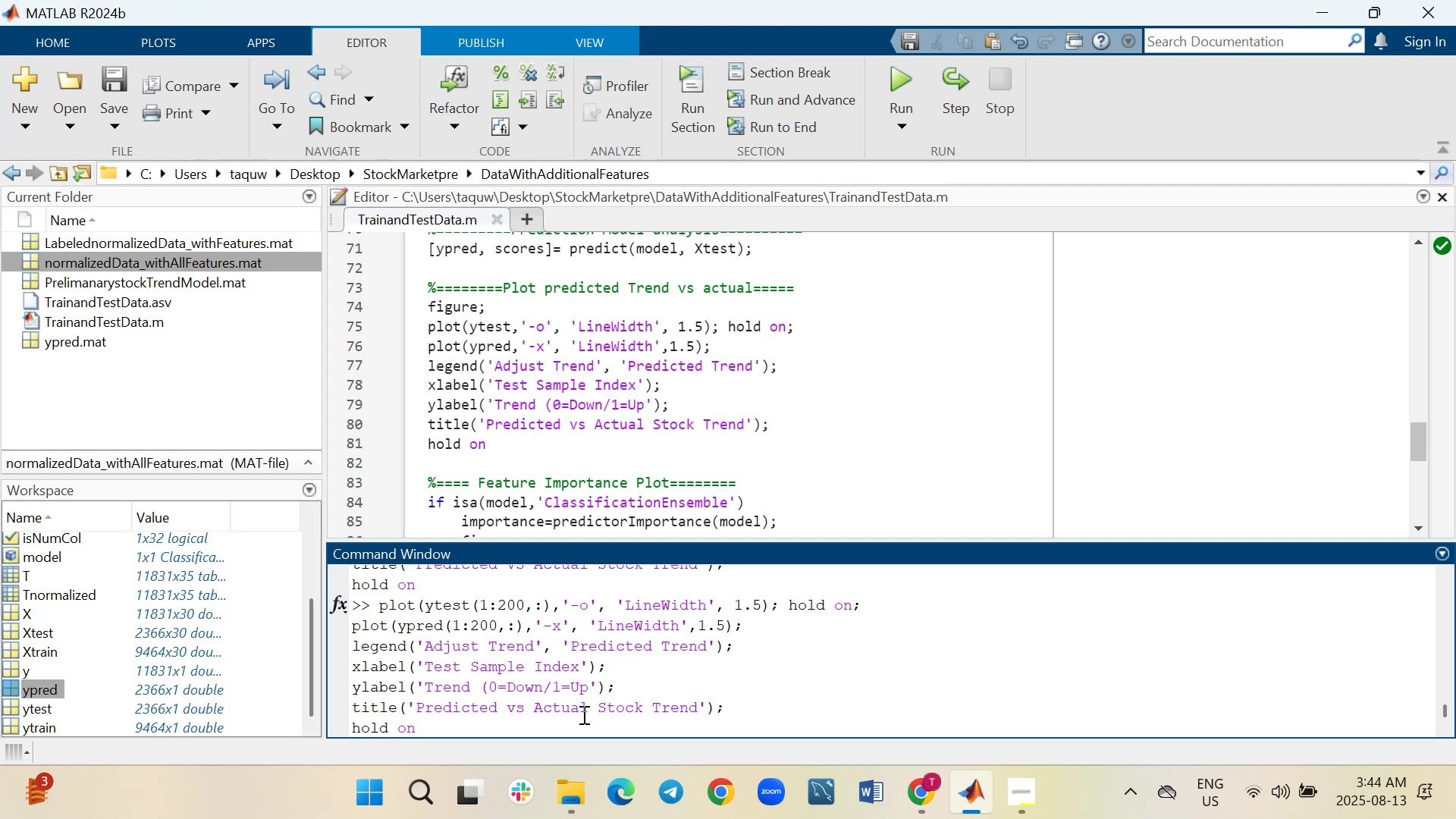 
key(Enter)
 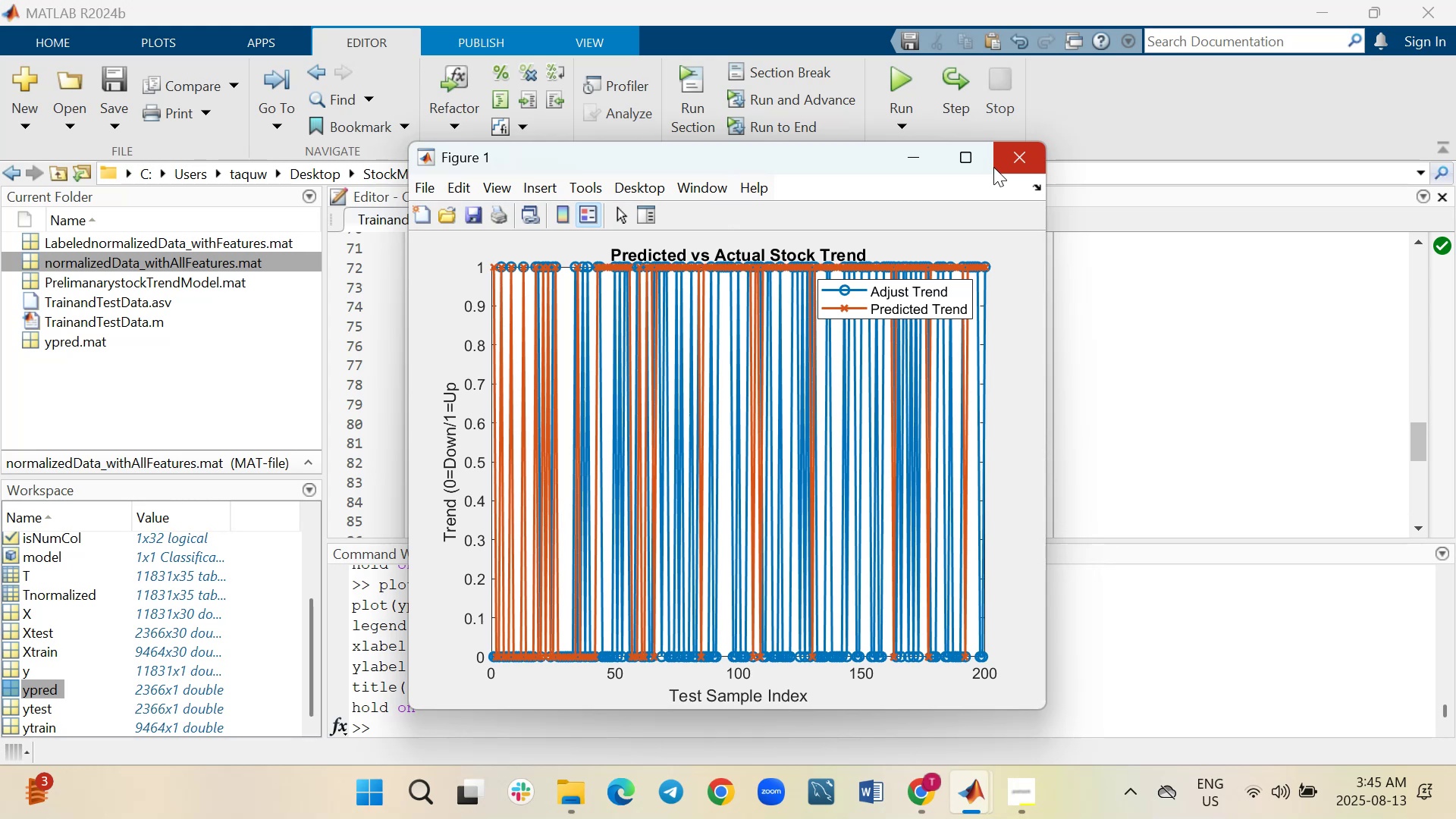 
left_click([980, 156])
 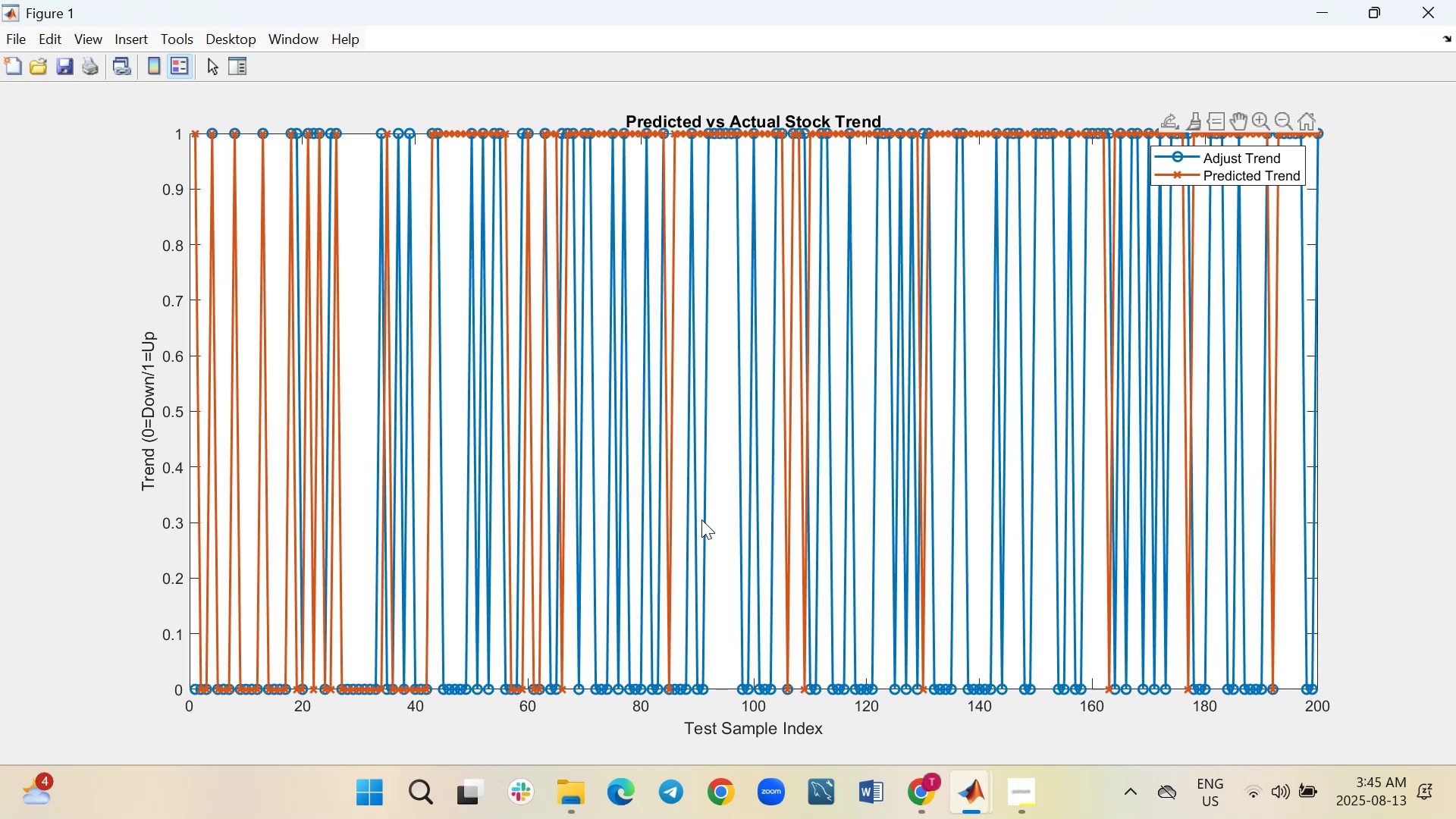 
wait(31.66)
 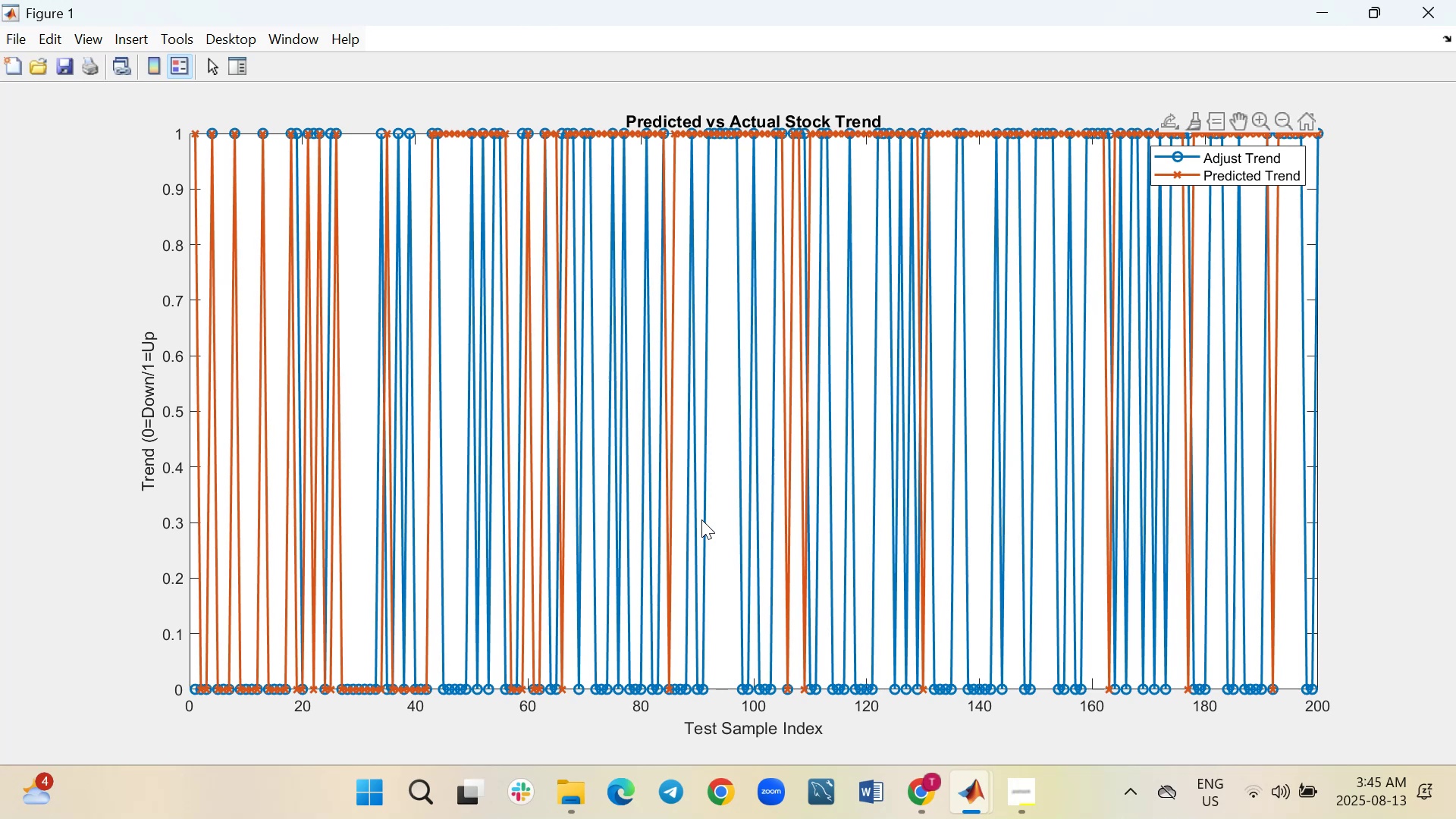 
left_click([1428, 17])
 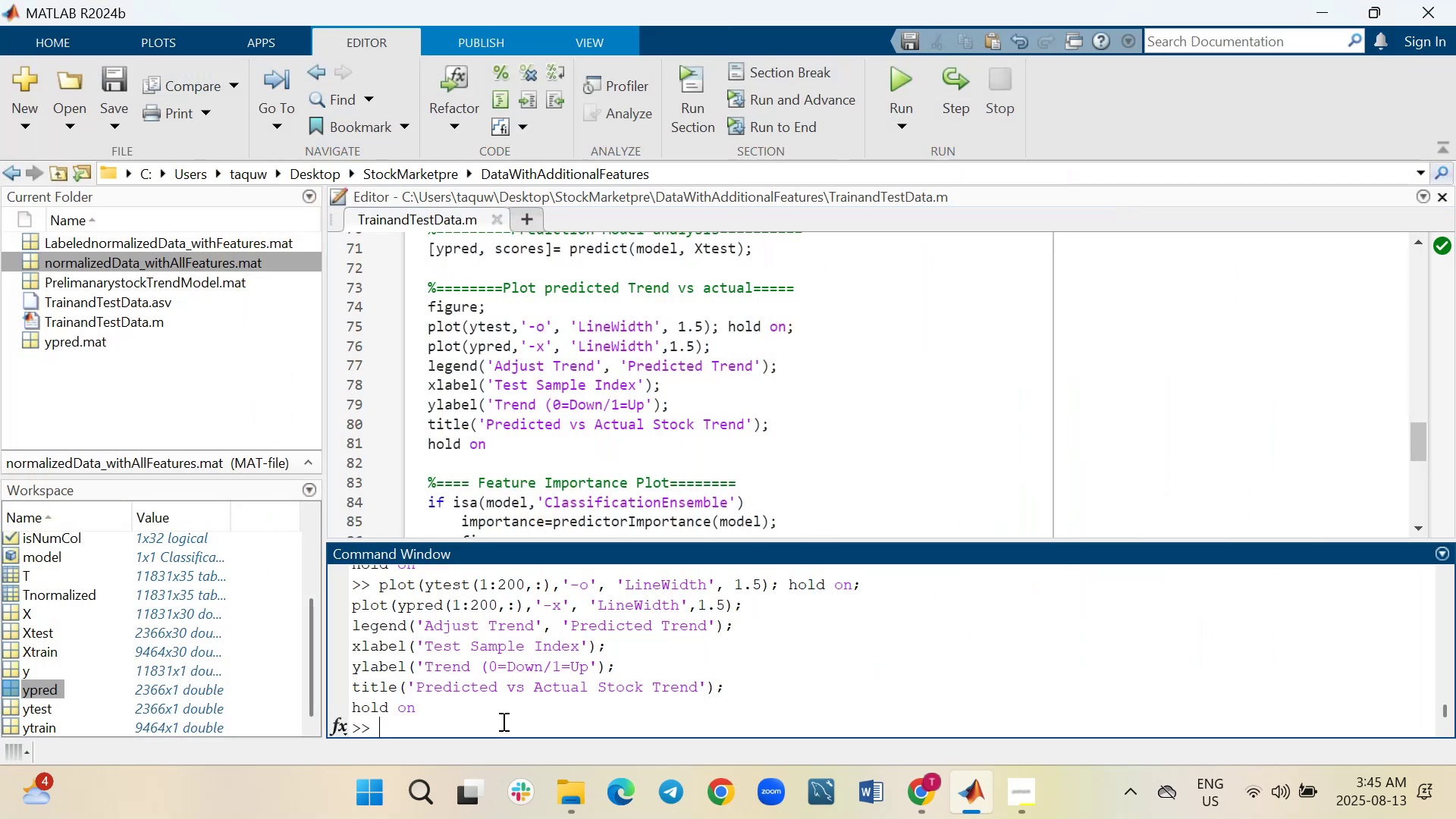 
key(Control+V)
 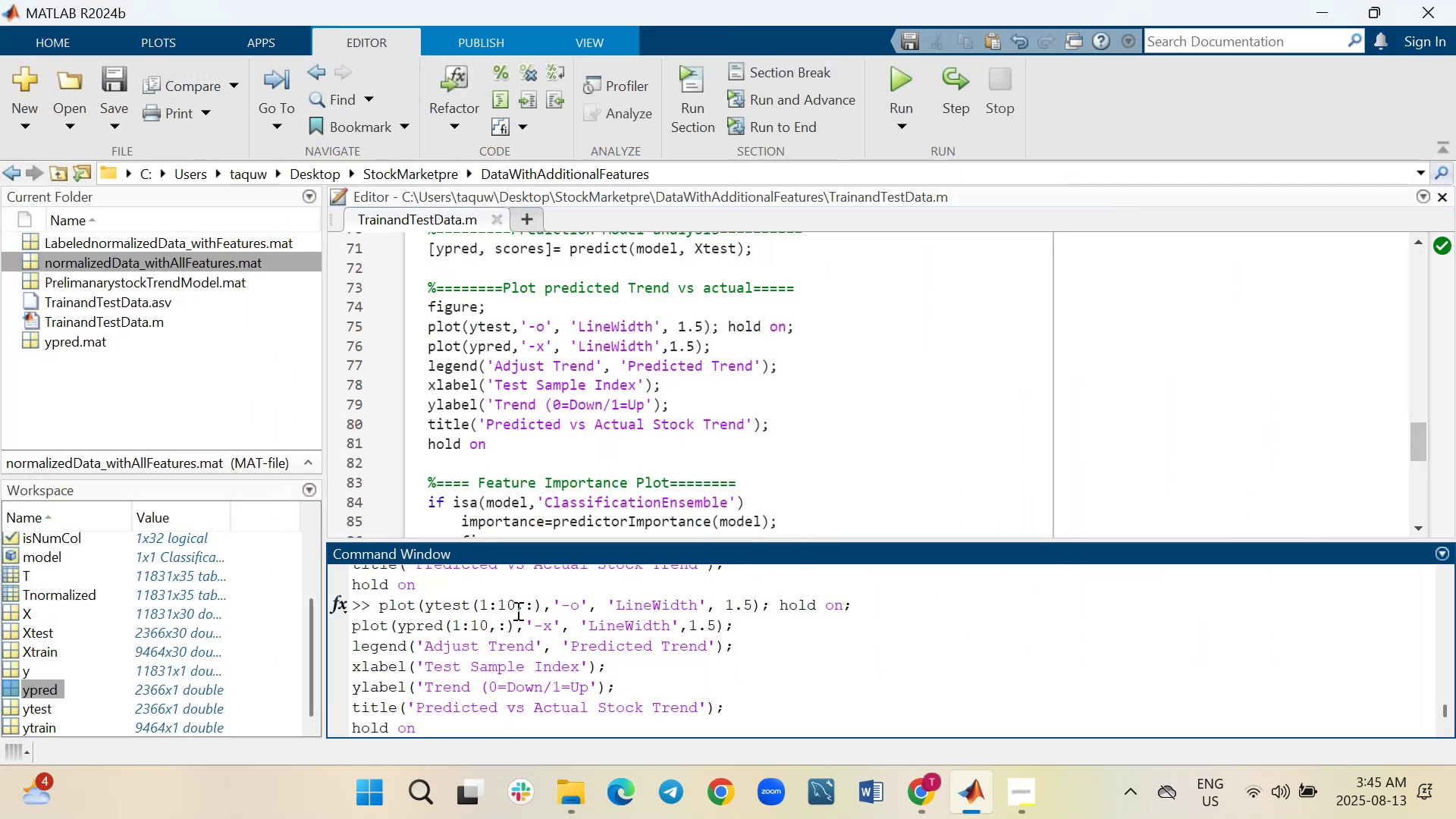 
left_click([516, 607])
 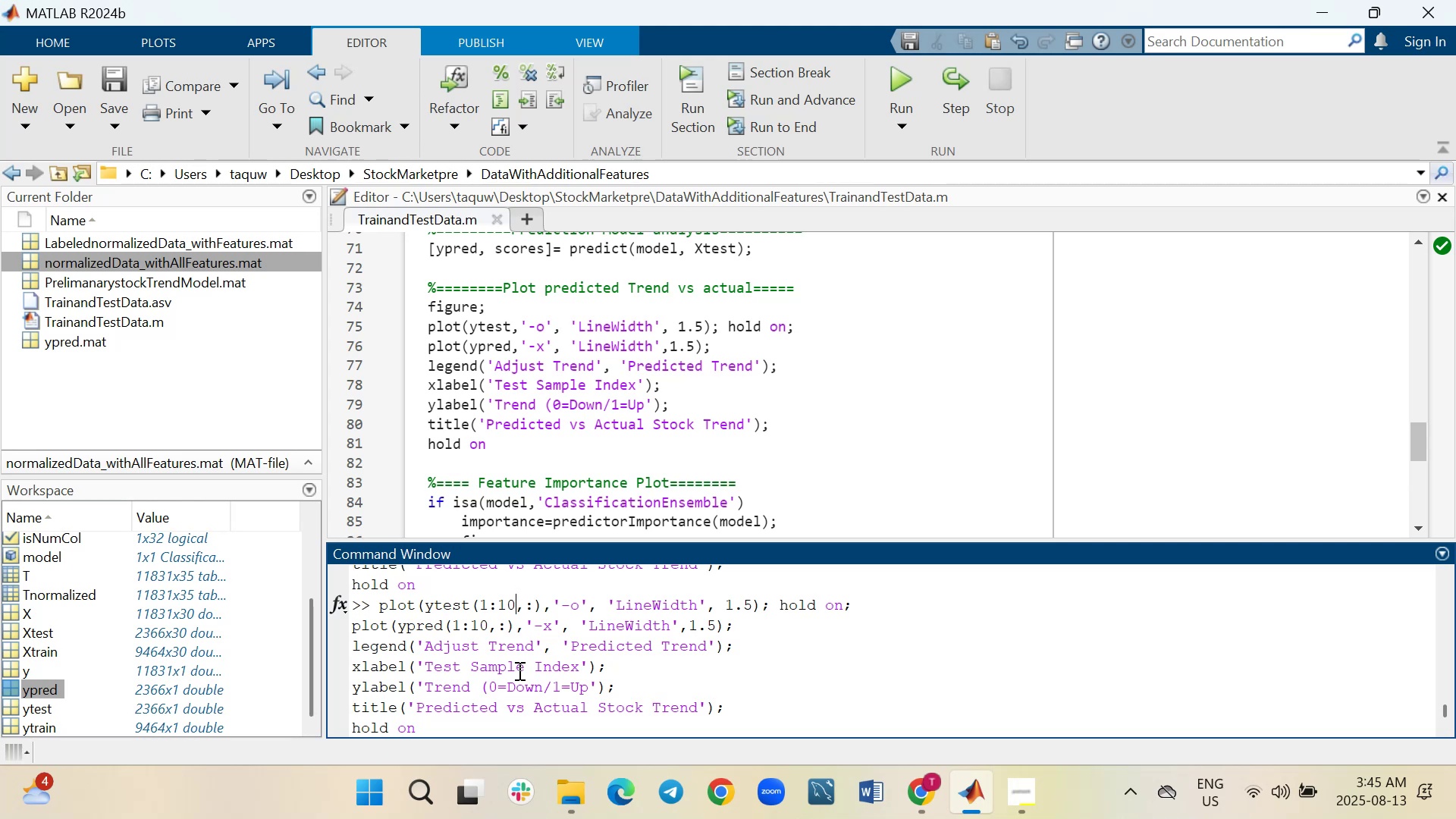 
key(Backspace)
key(Backspace)
type(end/2)
 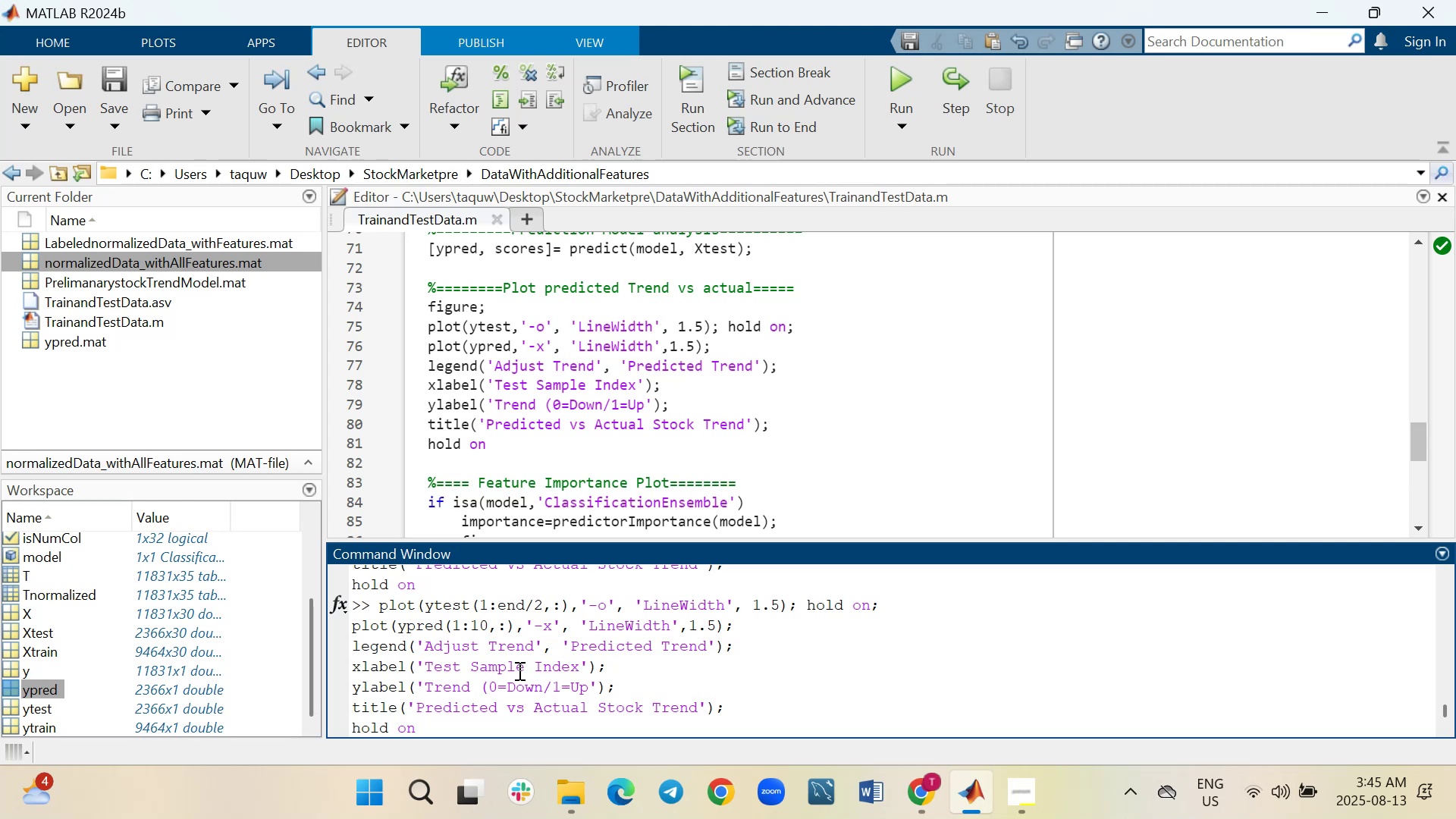 
key(ArrowDown)
 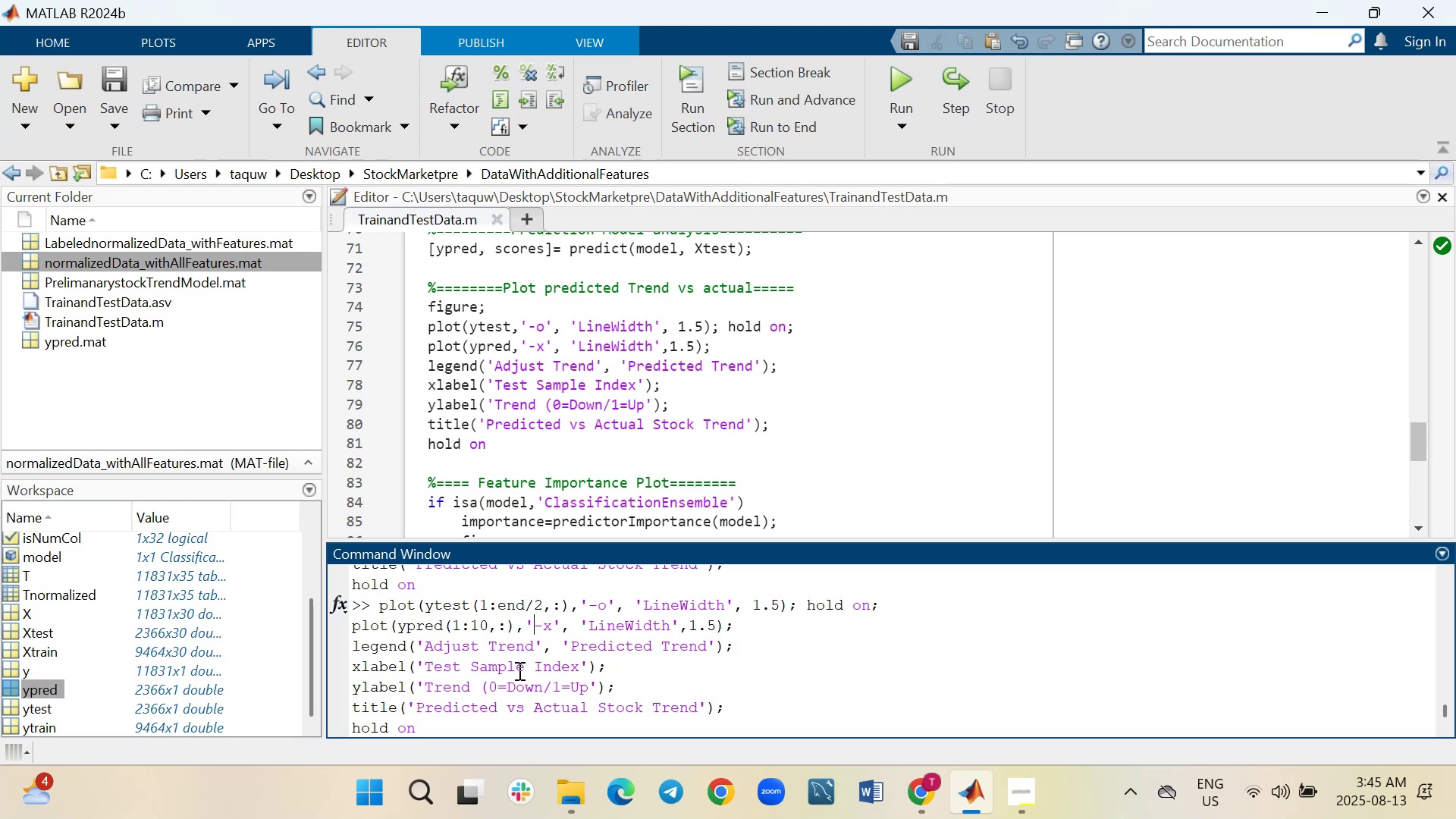 
key(ArrowLeft)
 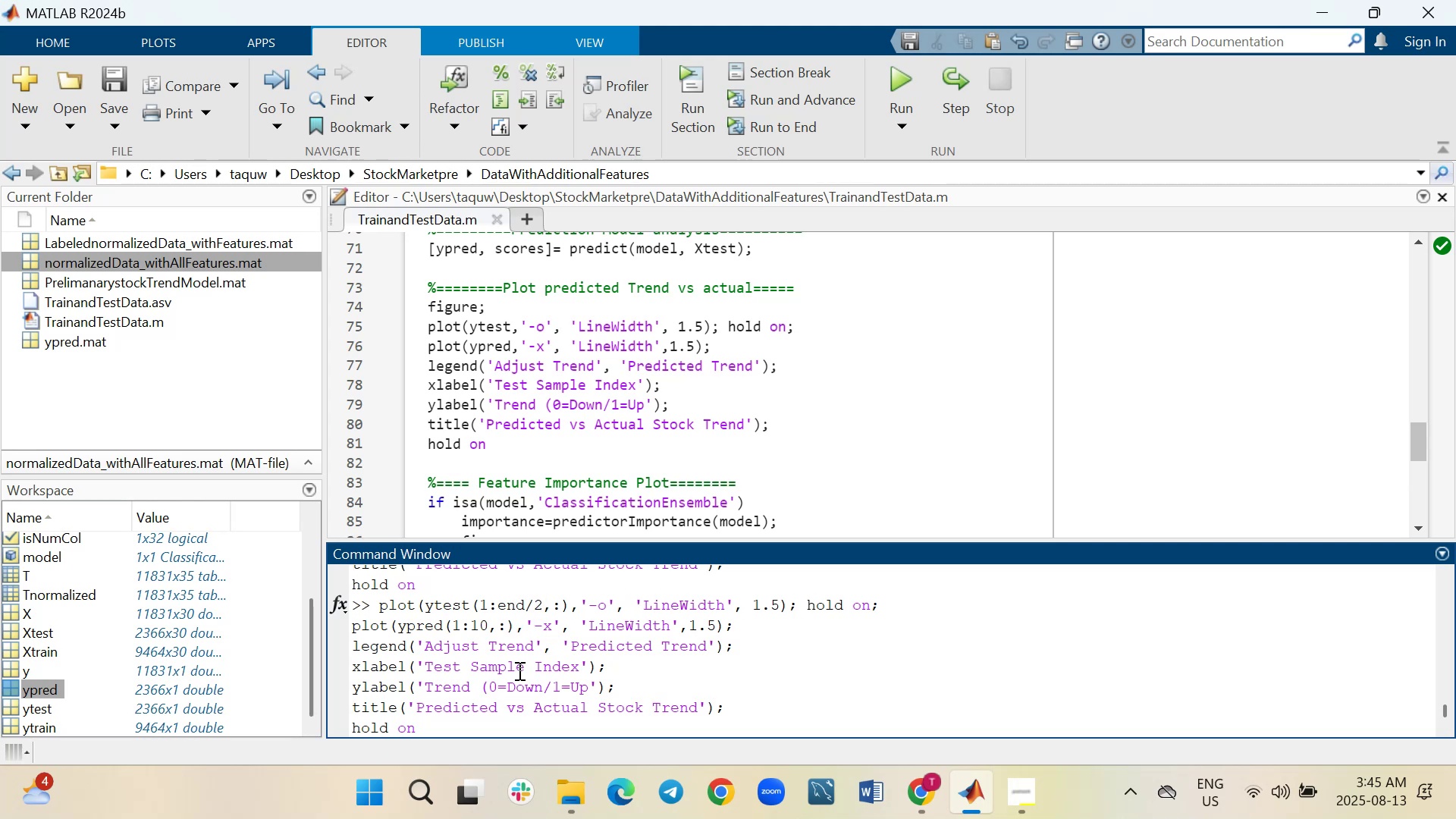 
key(ArrowLeft)
 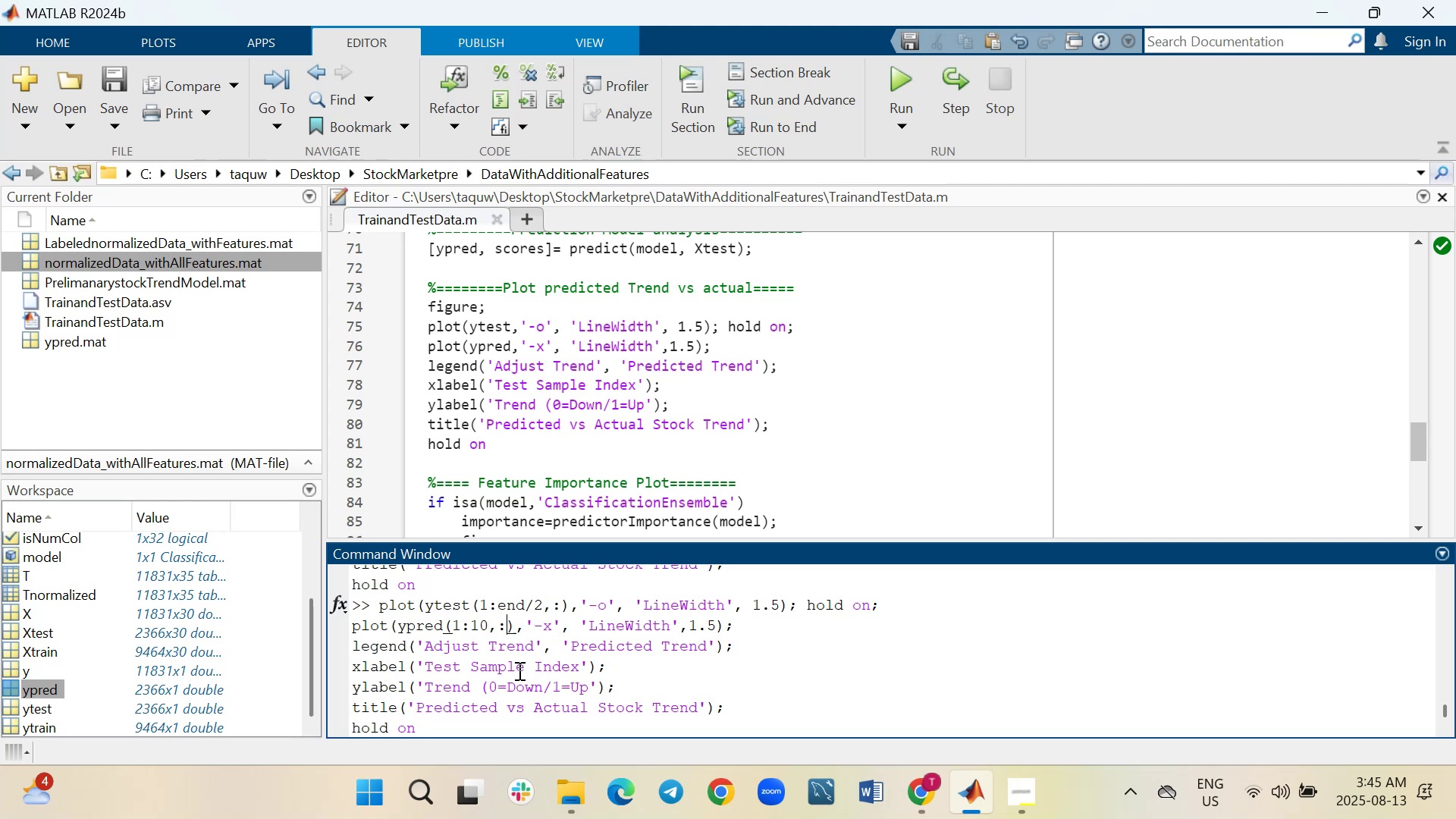 
key(ArrowLeft)
 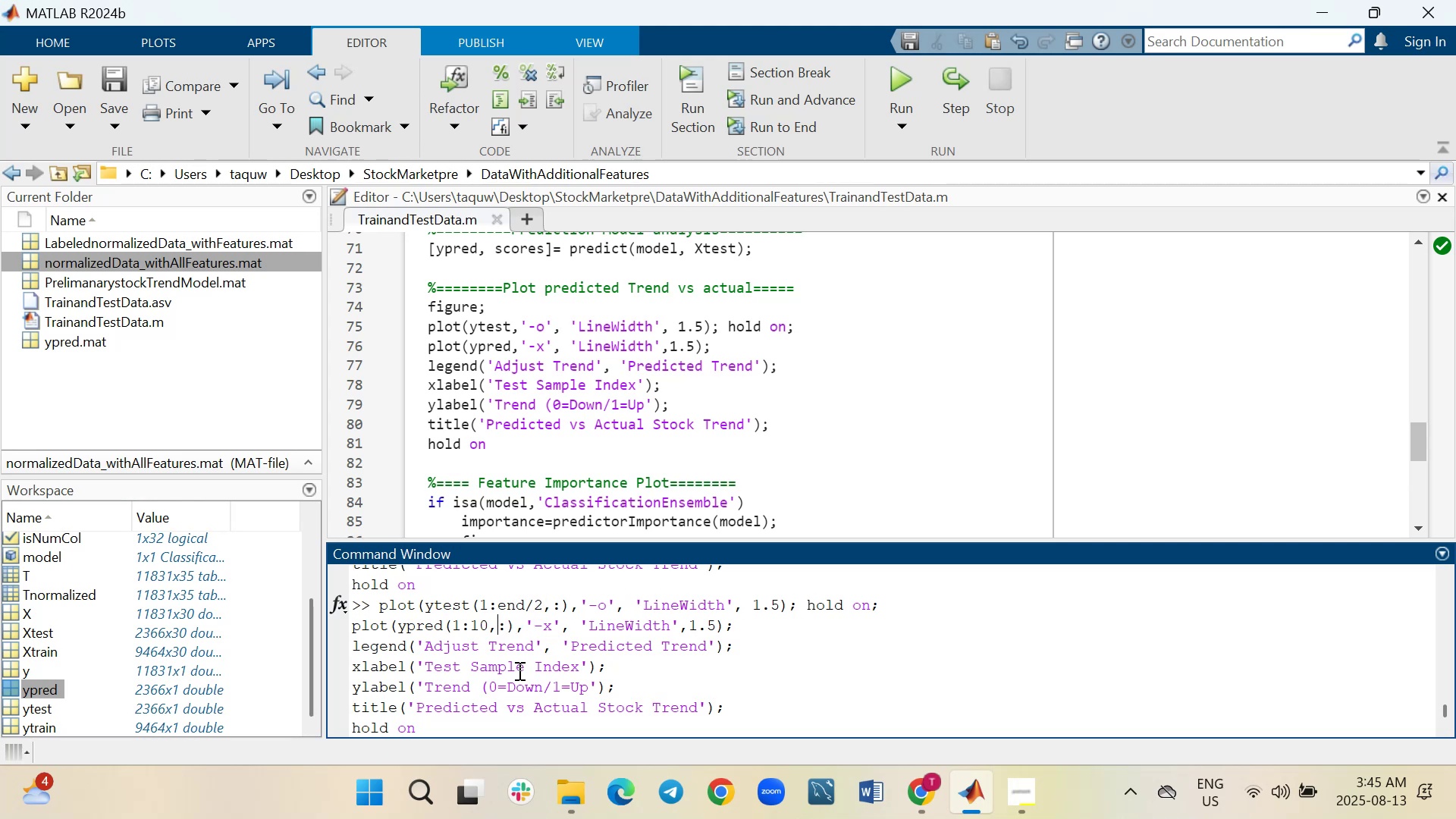 
key(ArrowLeft)
 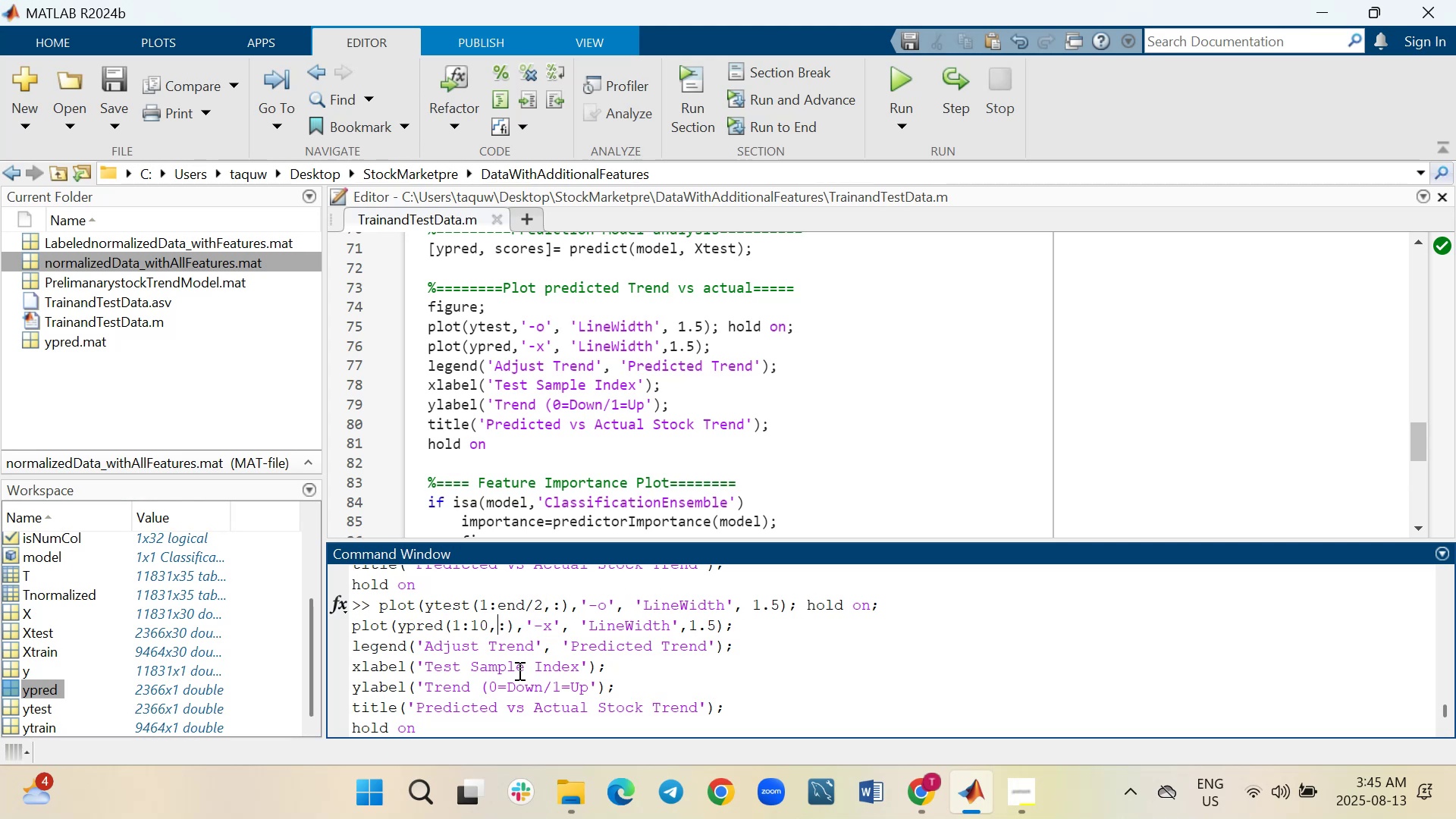 
key(ArrowLeft)
 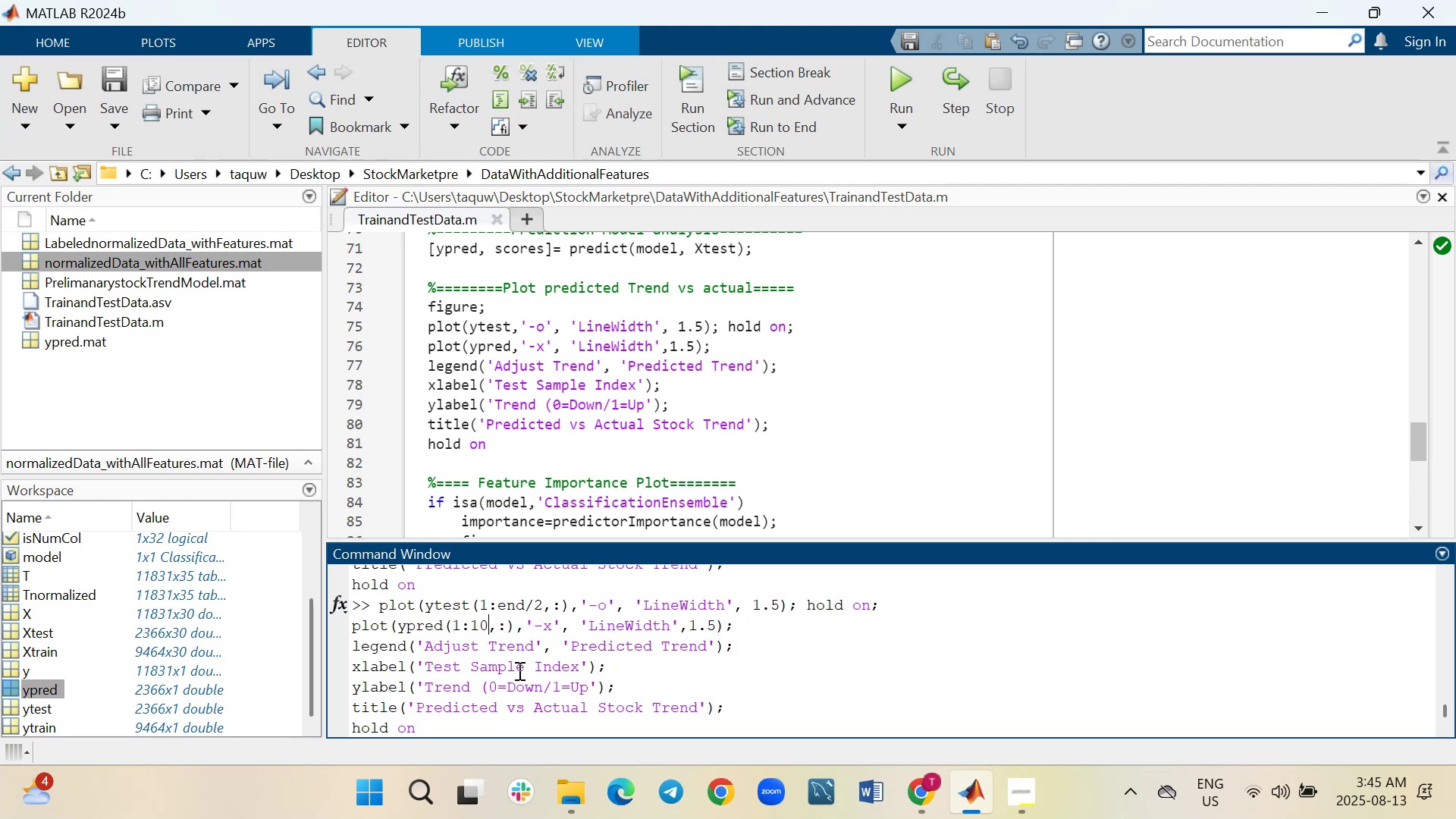 
key(ArrowLeft)
 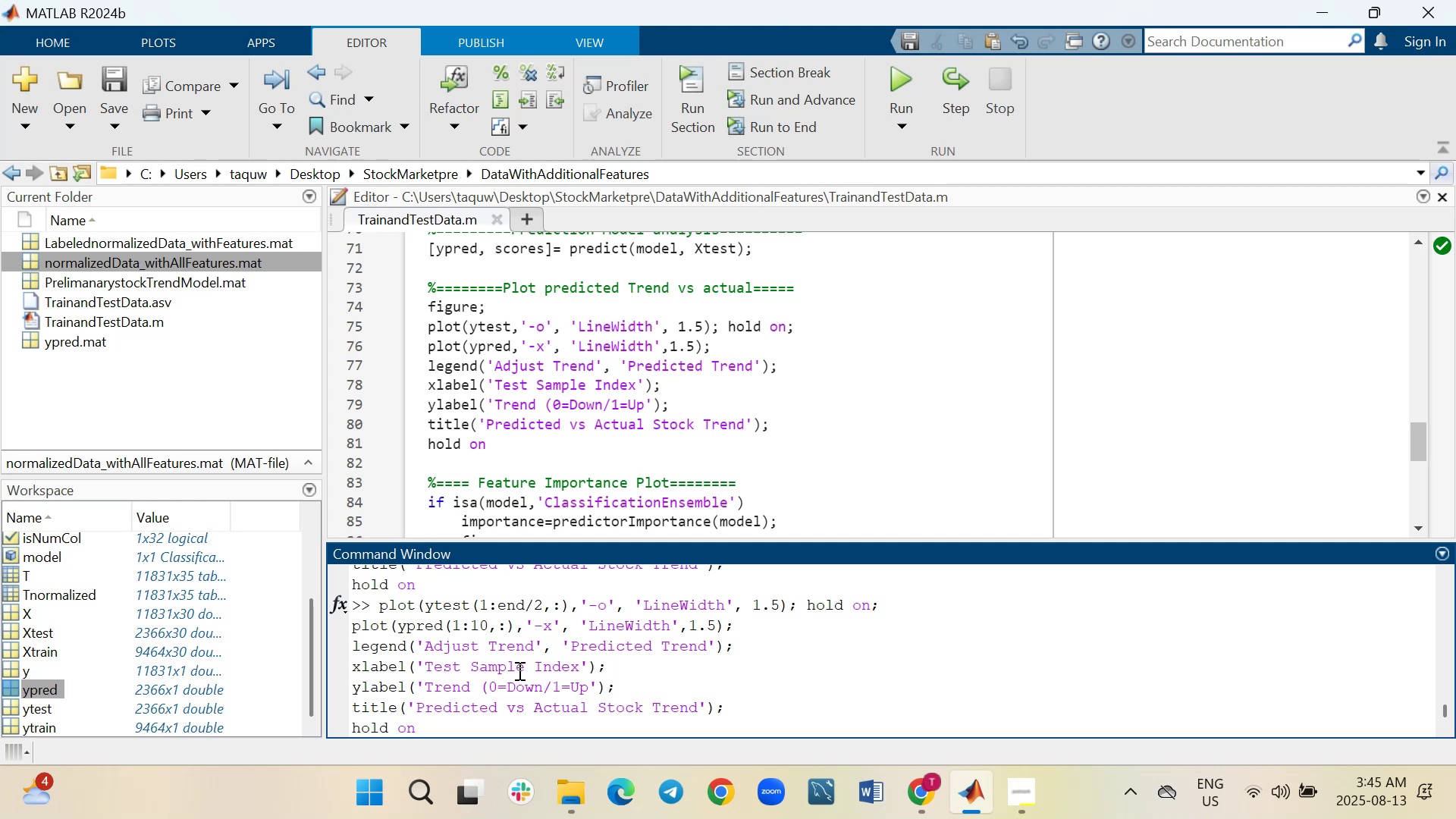 
key(Backspace)
key(Backspace)
type(end)
 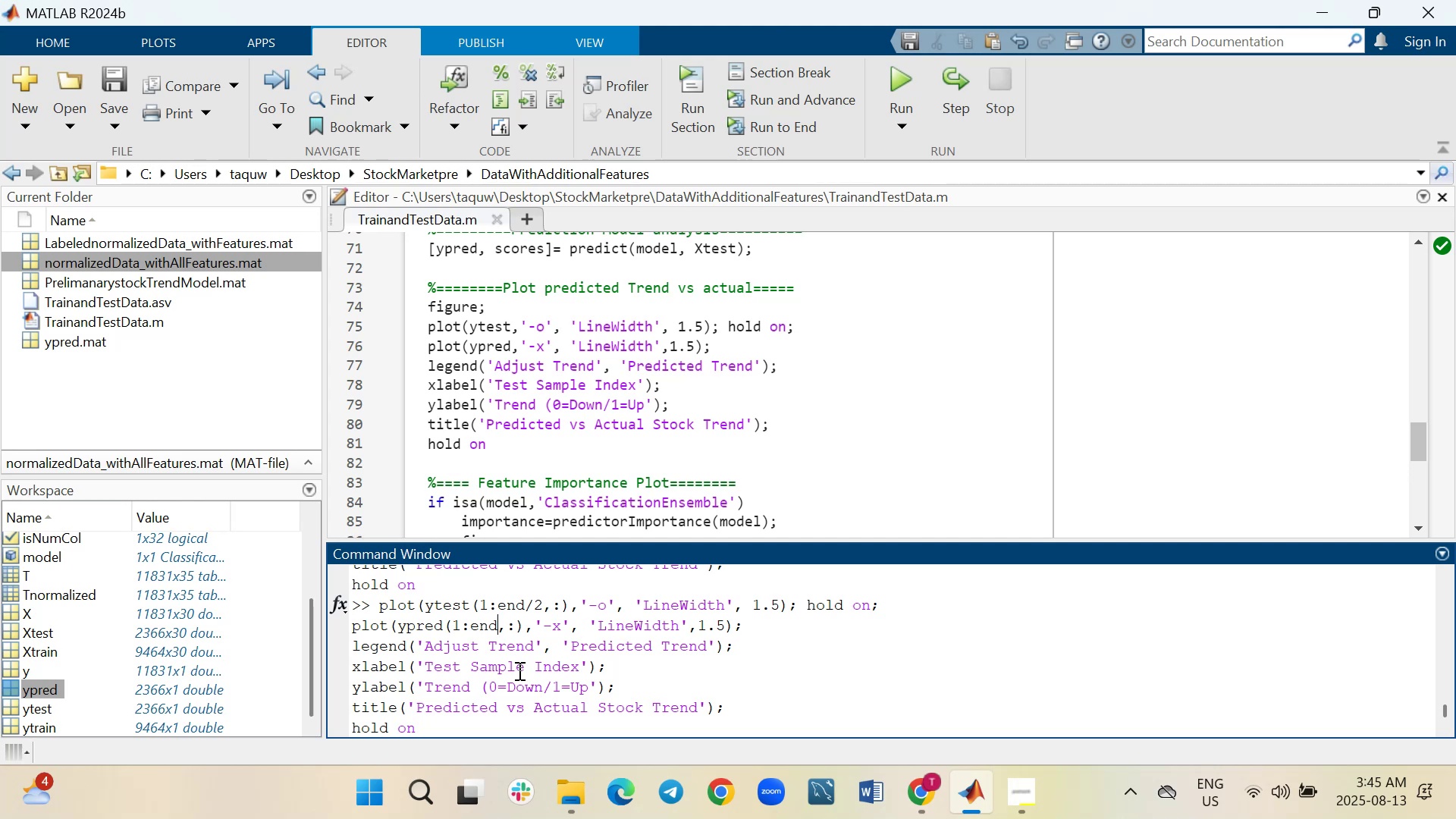 
key(Slash)
 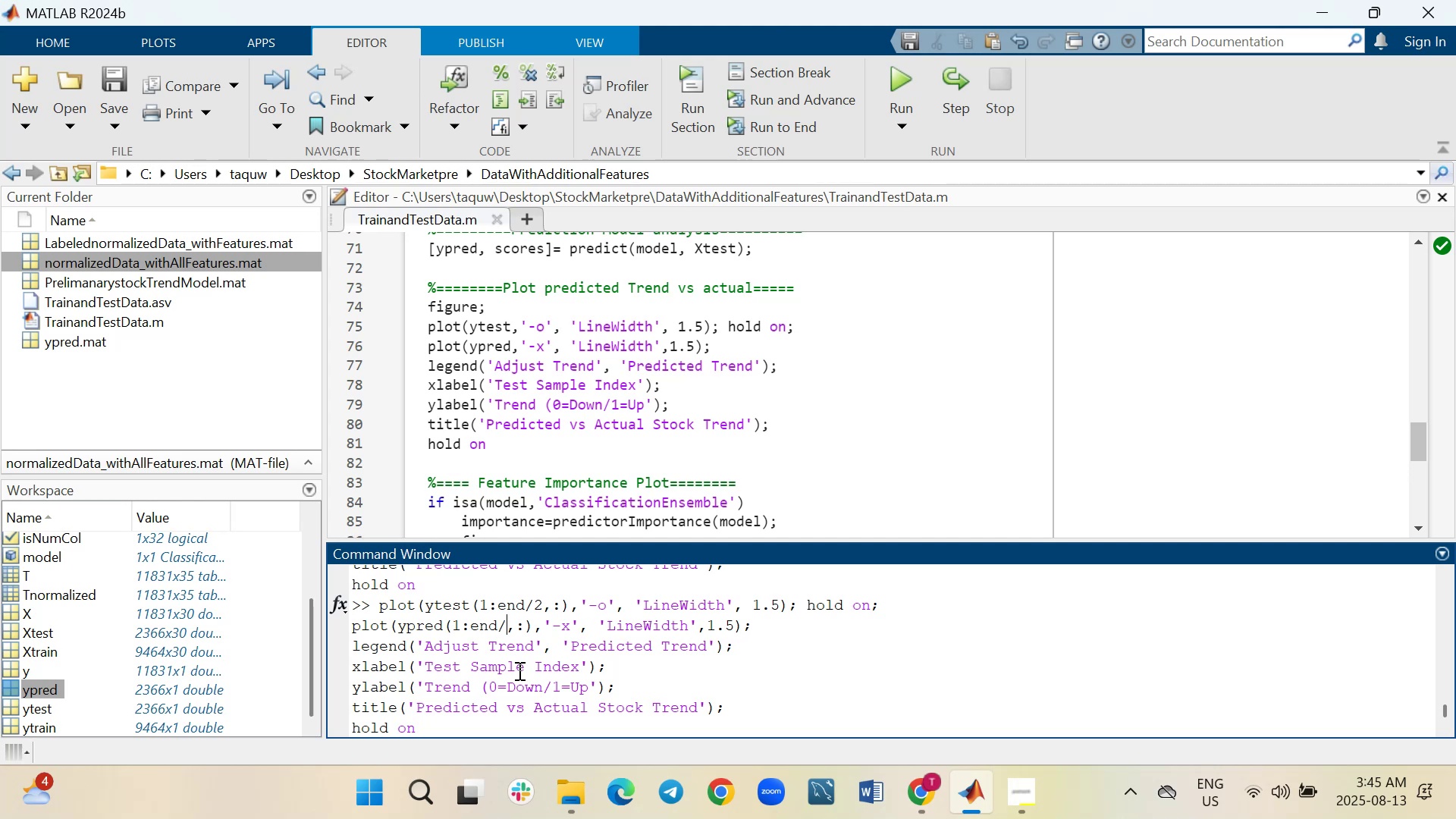 
key(2)
 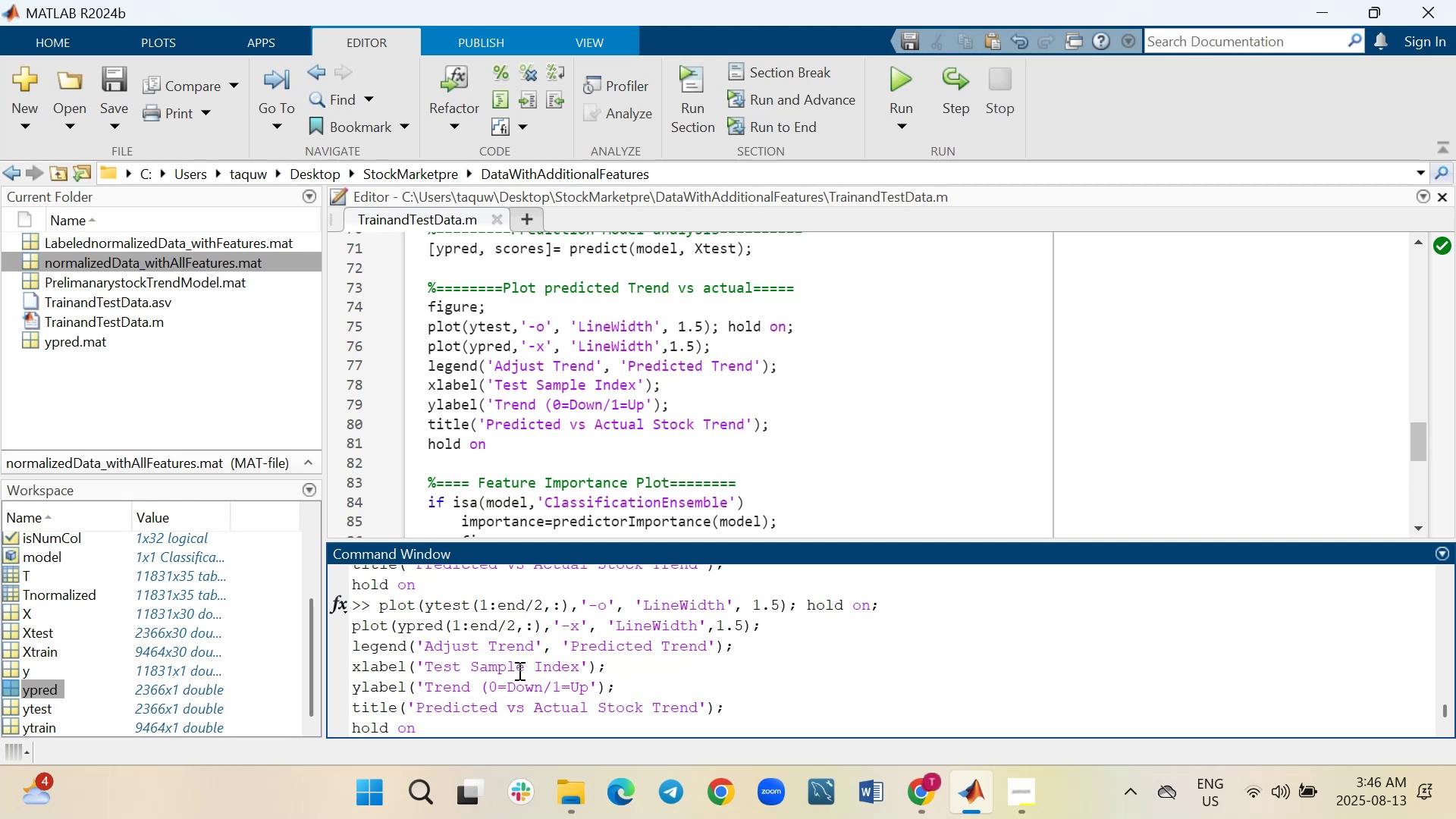 
key(Enter)
 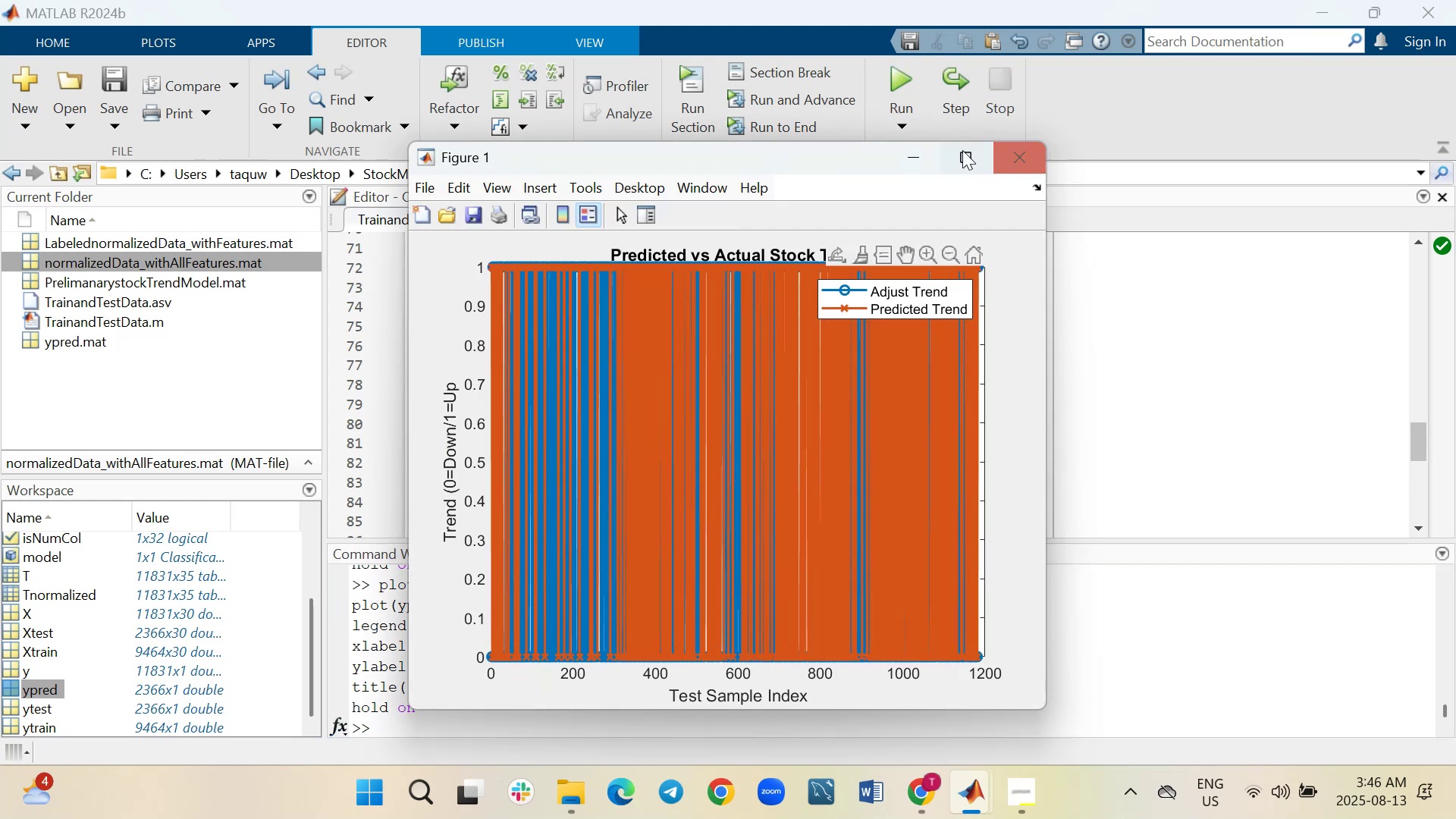 
left_click([958, 158])
 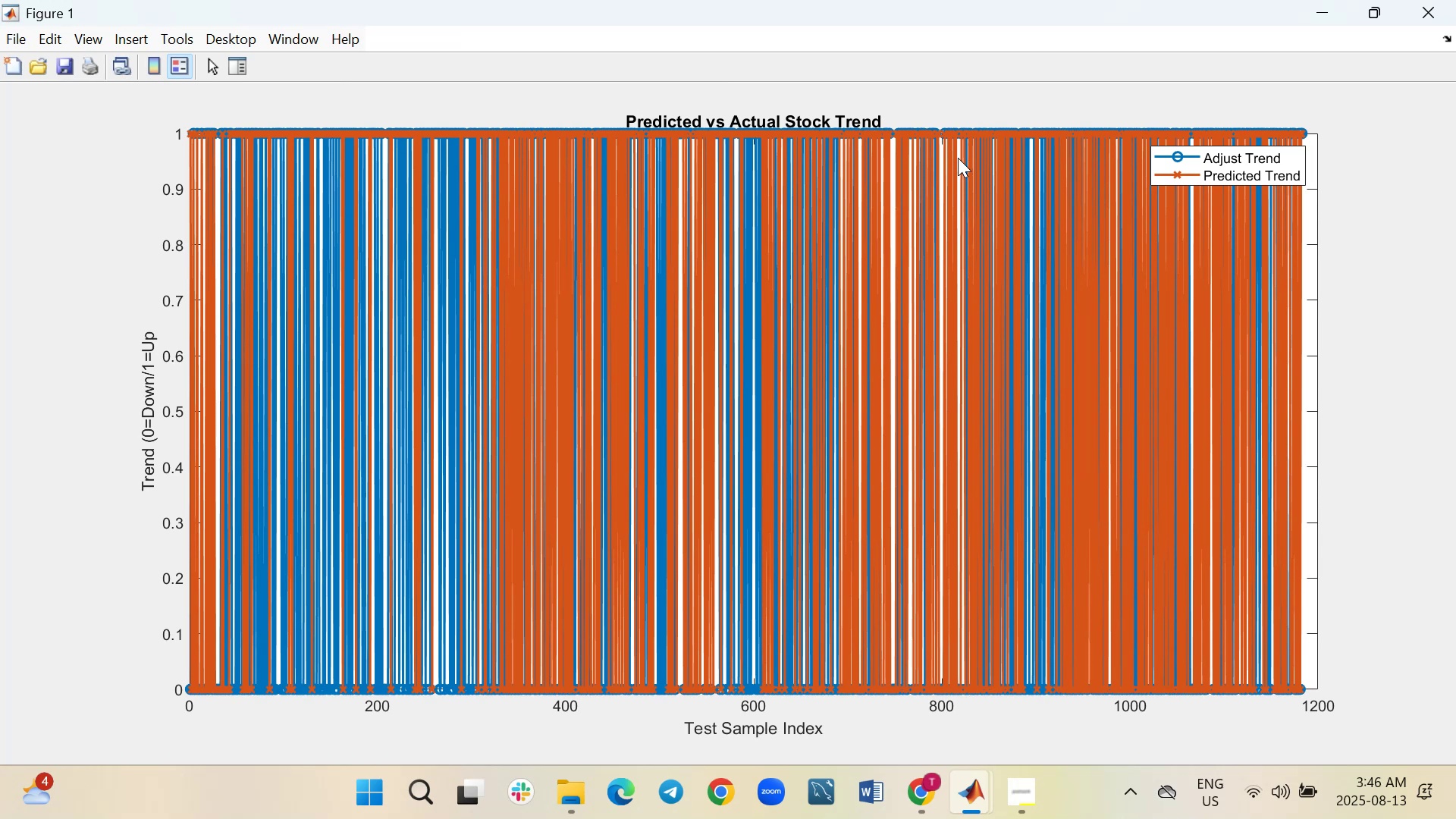 
wait(12.53)
 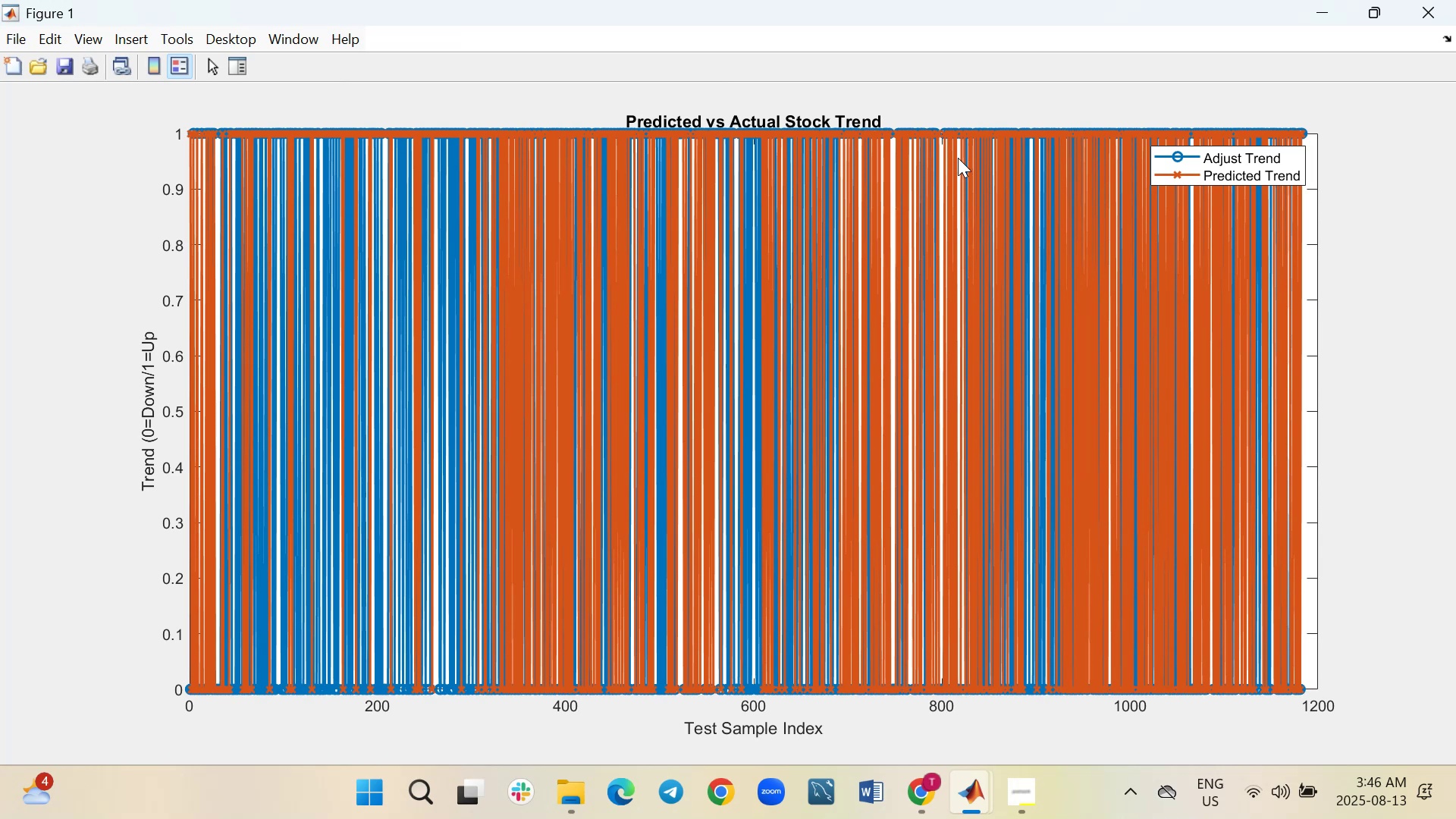 
left_click([907, 708])
 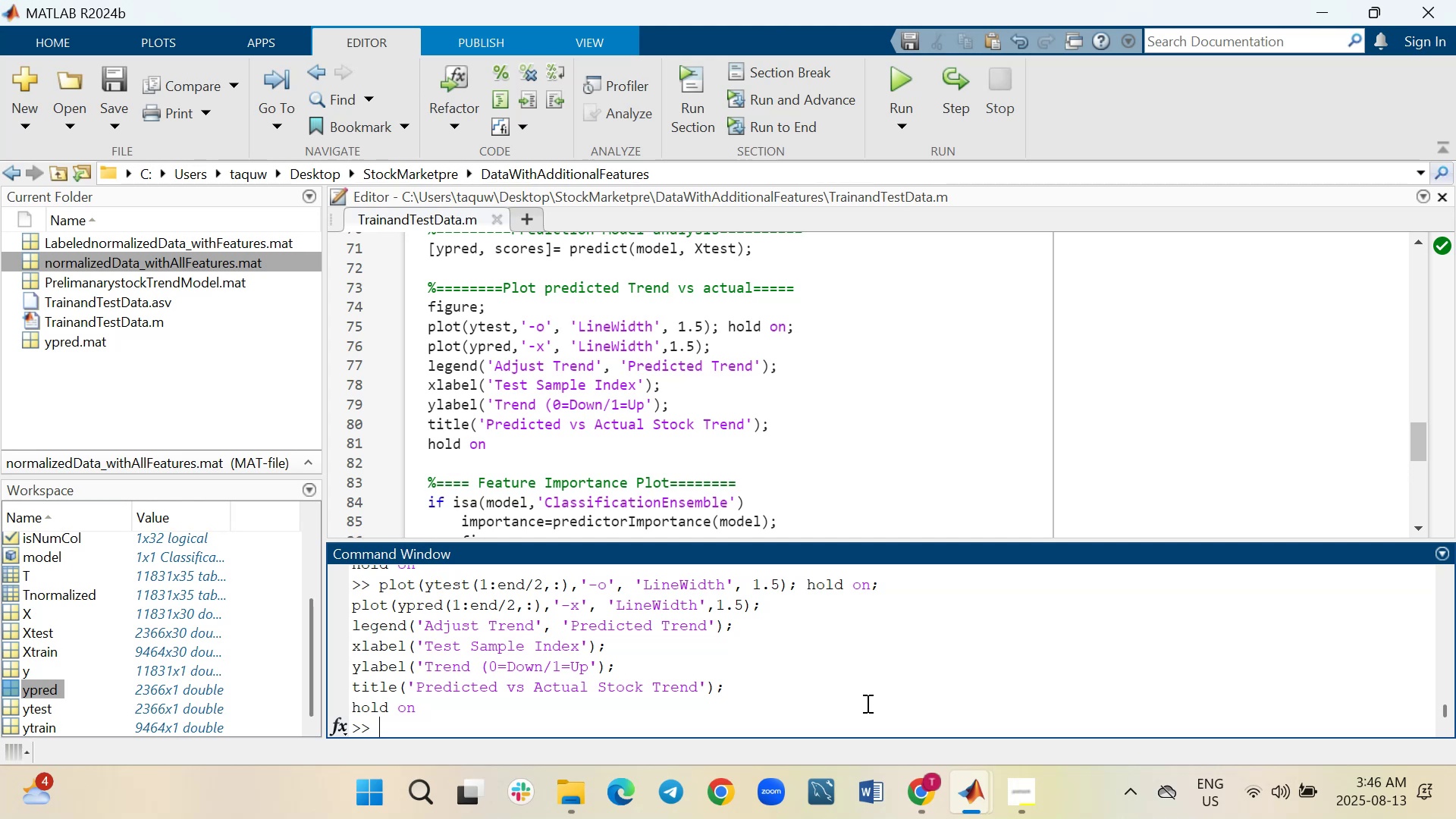 
wait(6.61)
 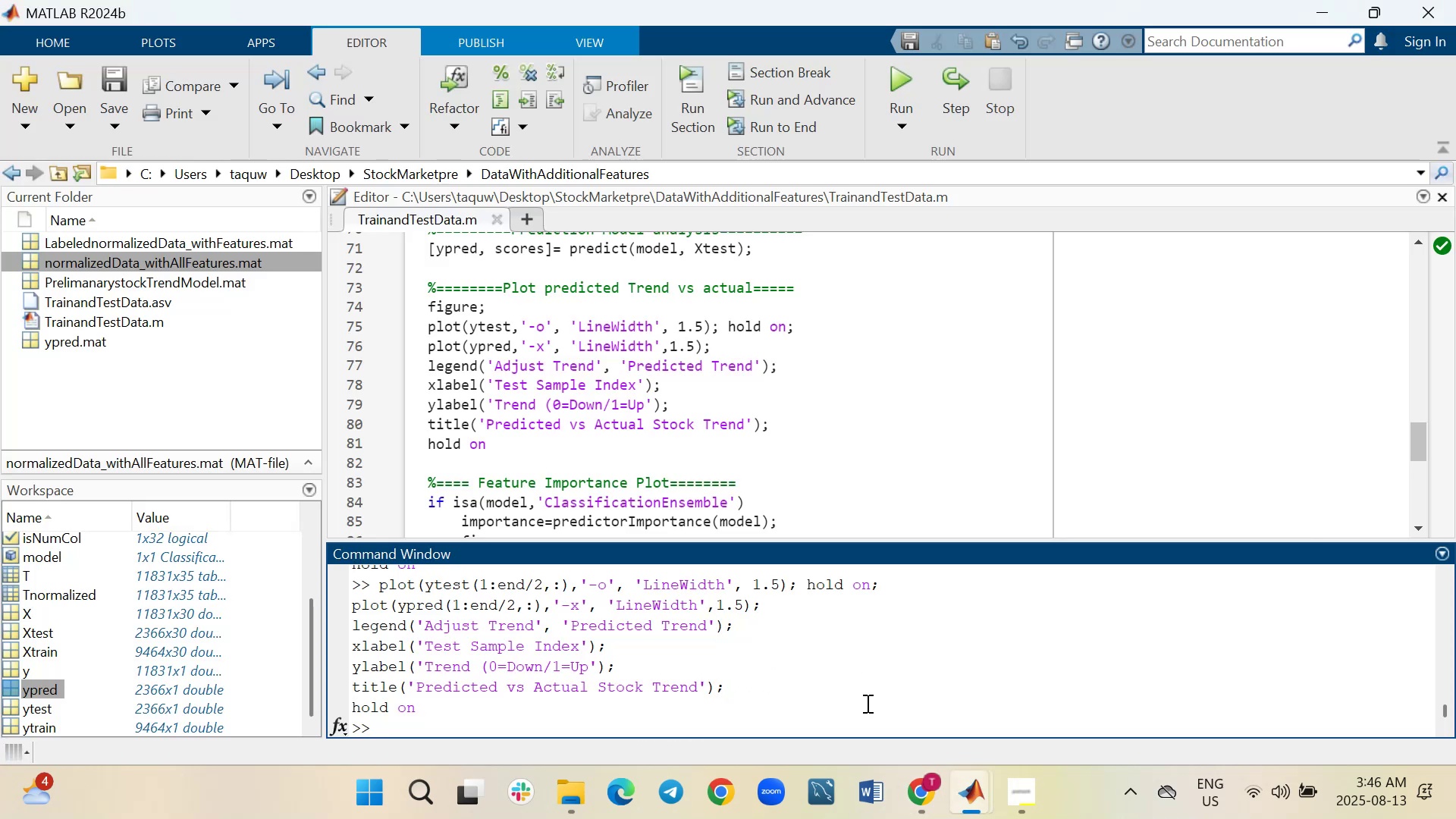 
key(Control+V)
 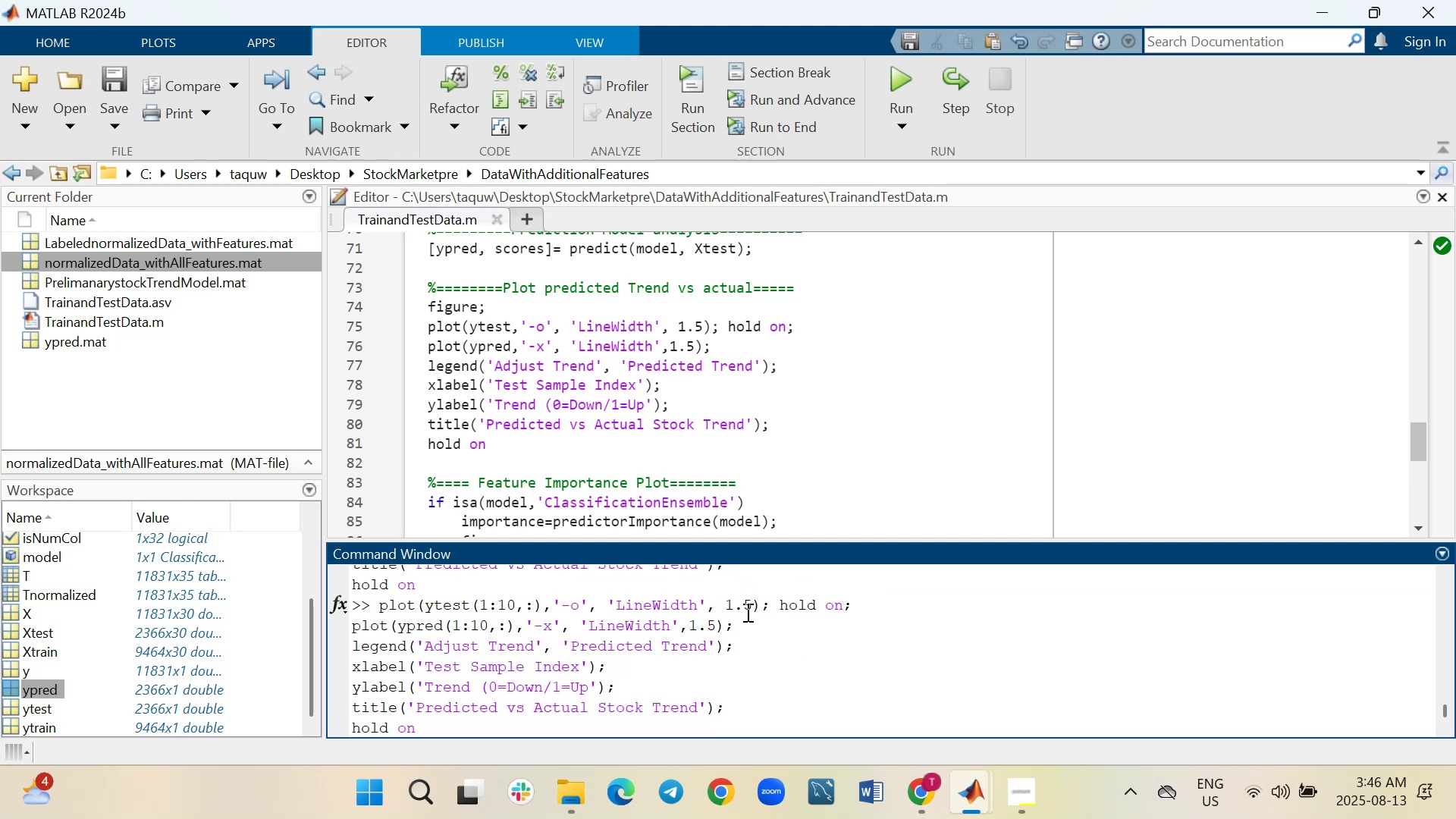 
left_click([741, 609])
 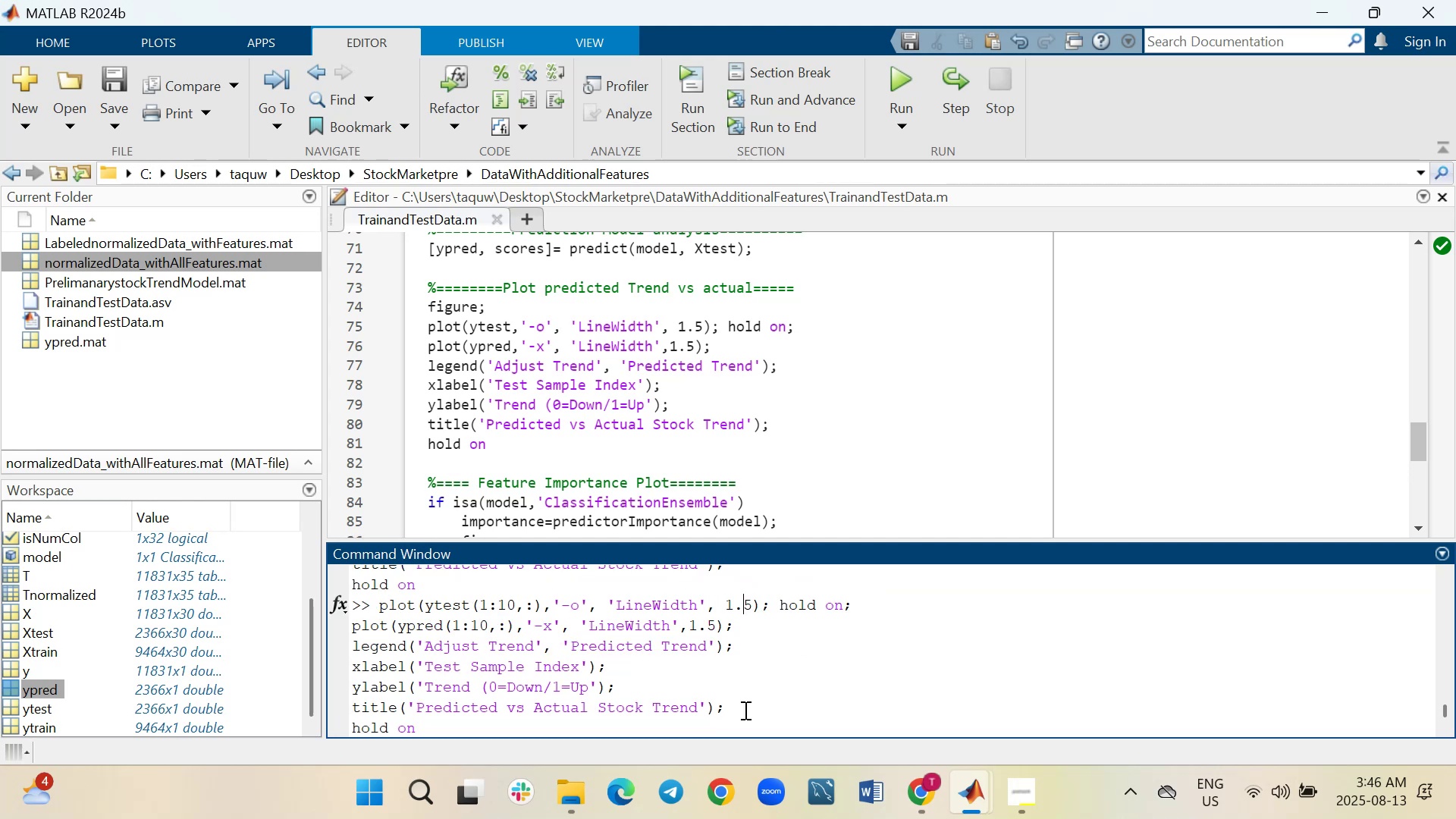 
key(ArrowLeft)
 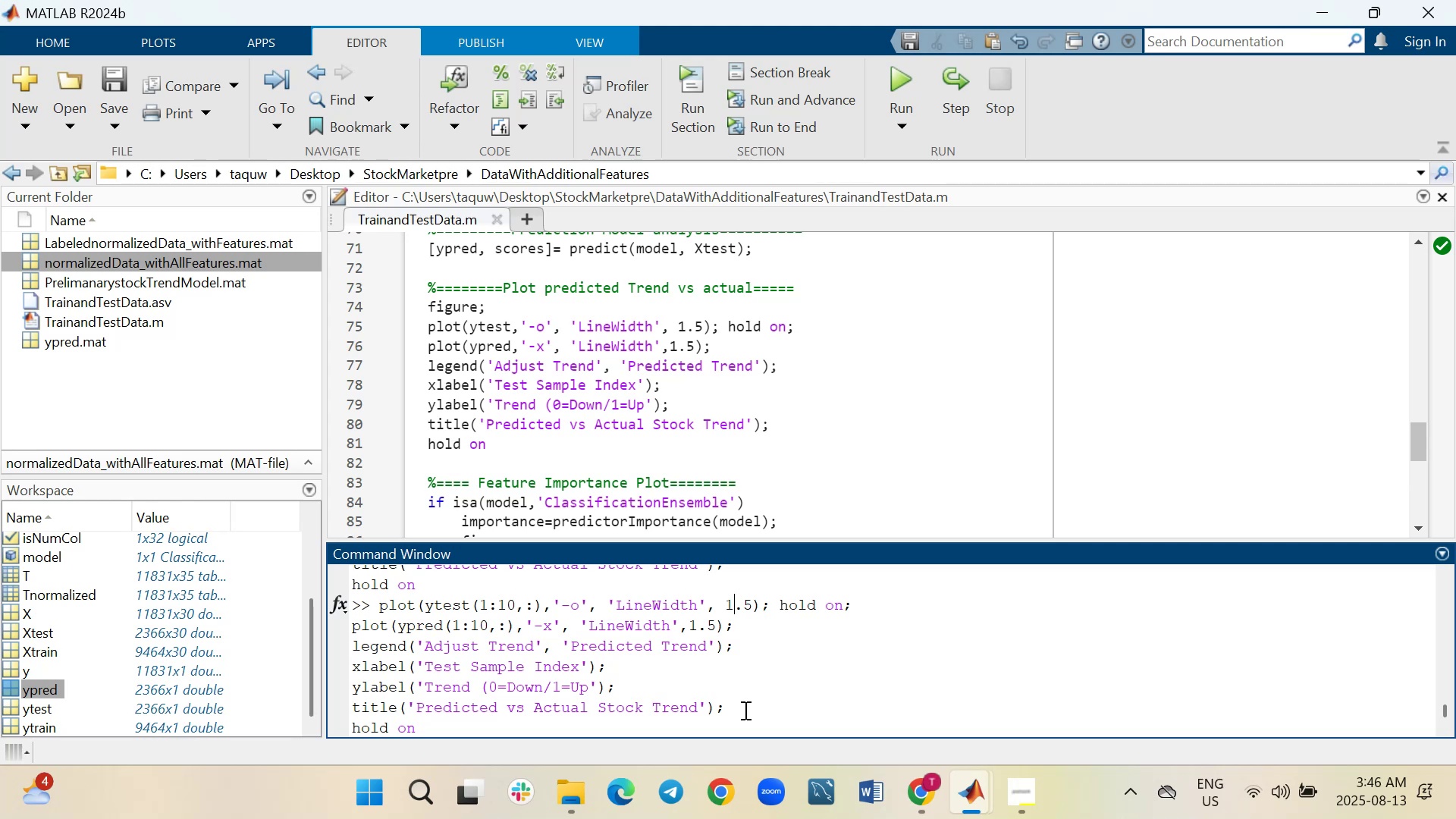 
key(Backspace)
 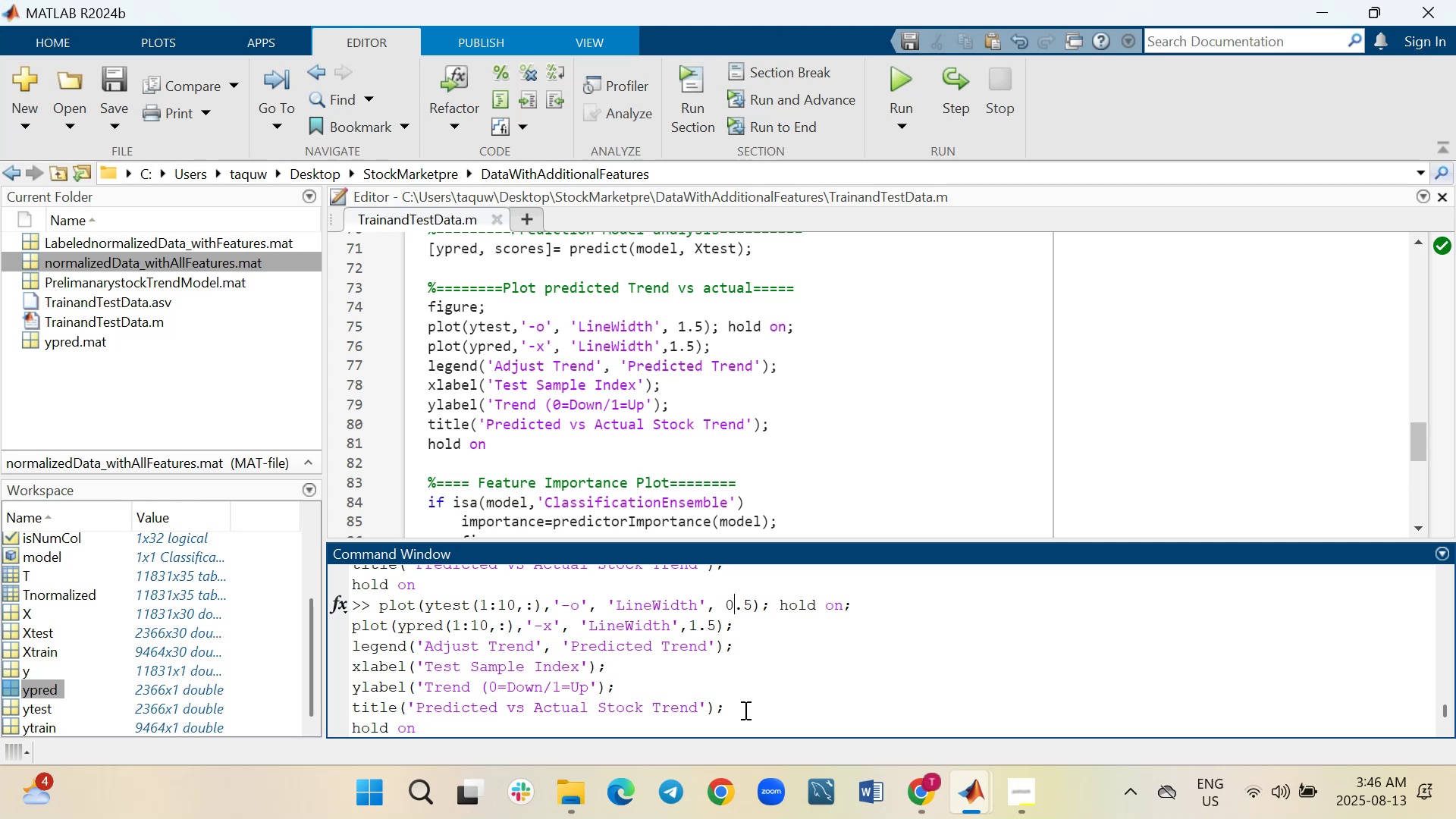 
key(0)
 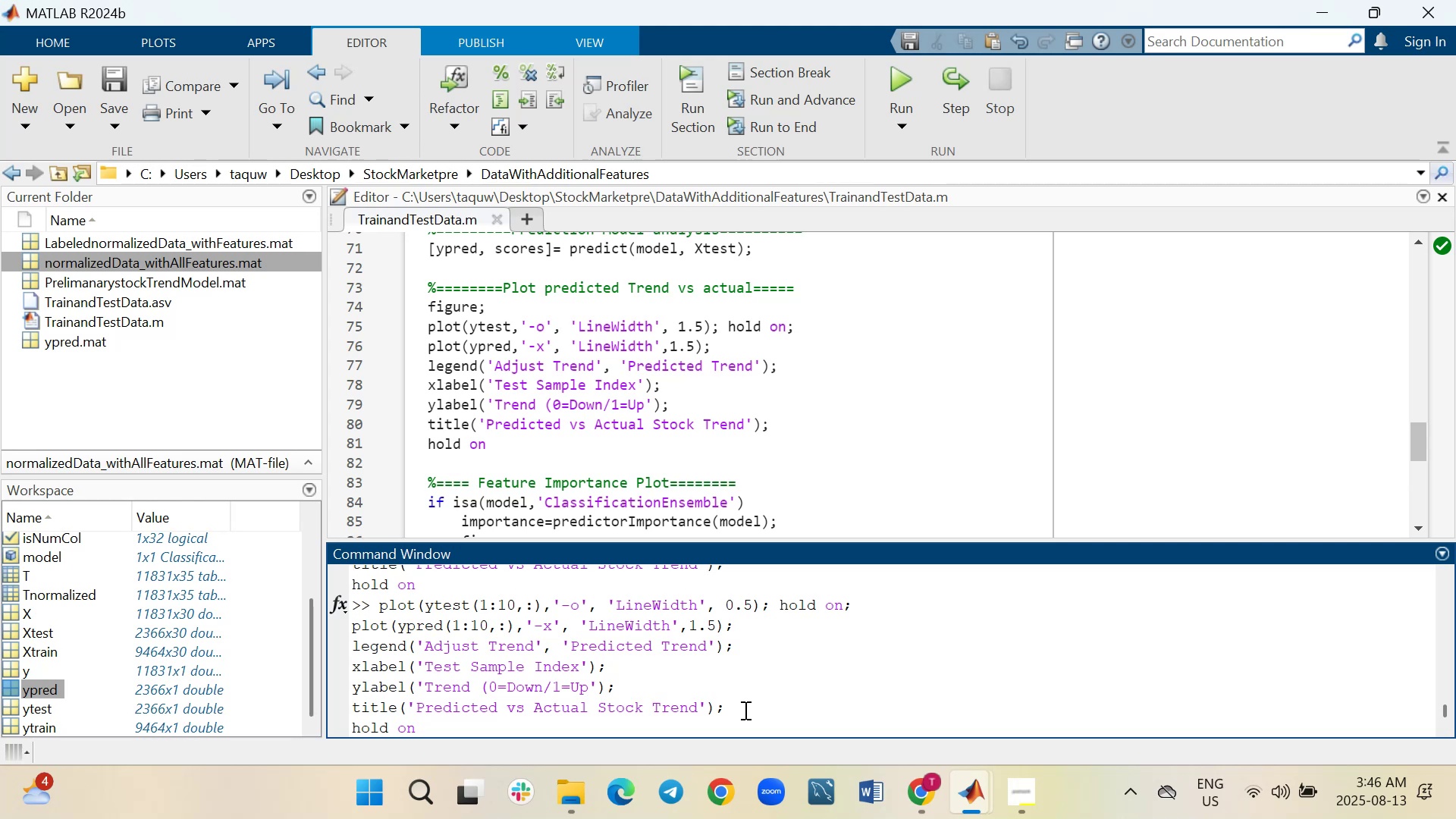 
key(ArrowDown)
 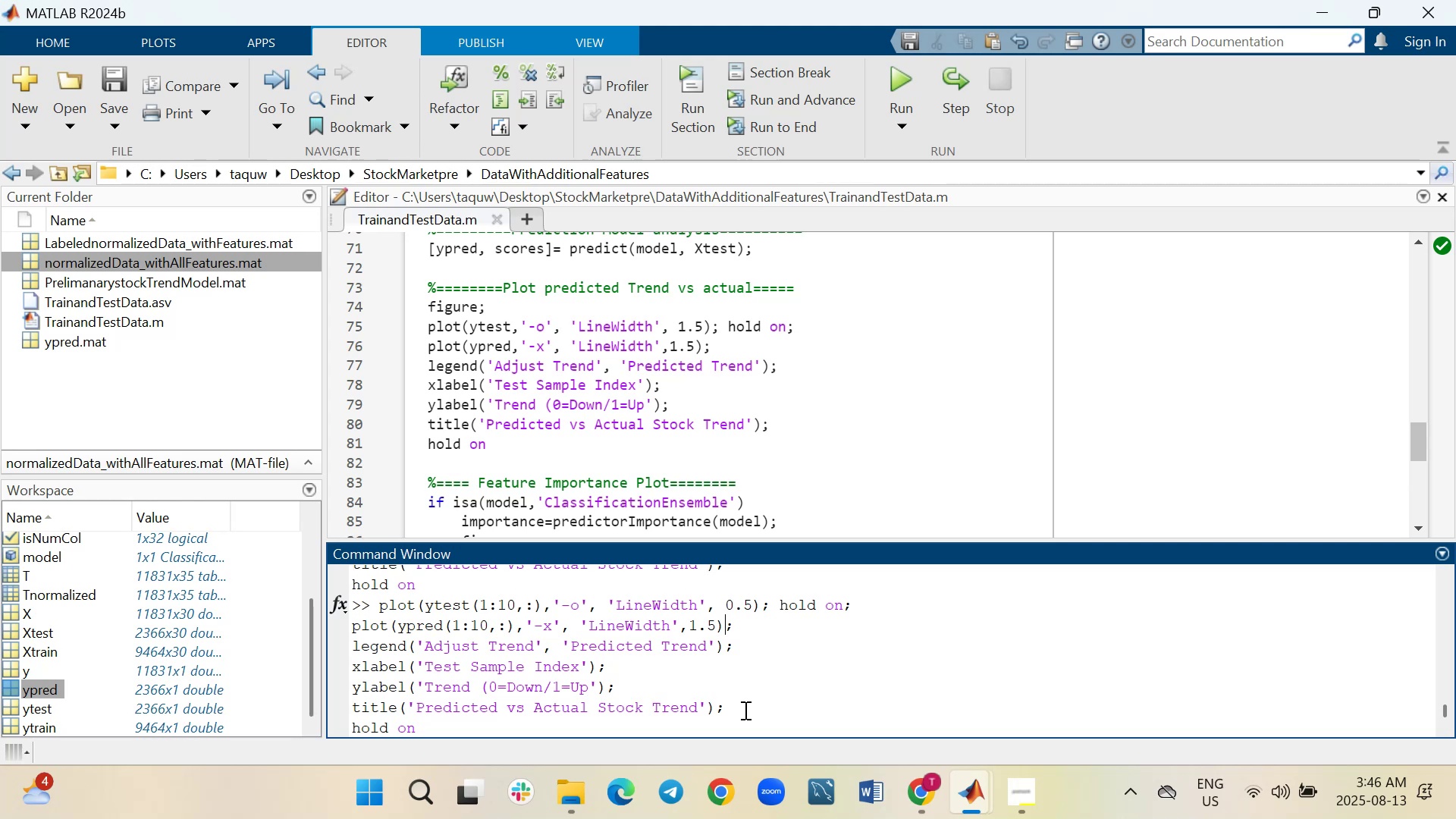 
key(ArrowLeft)
 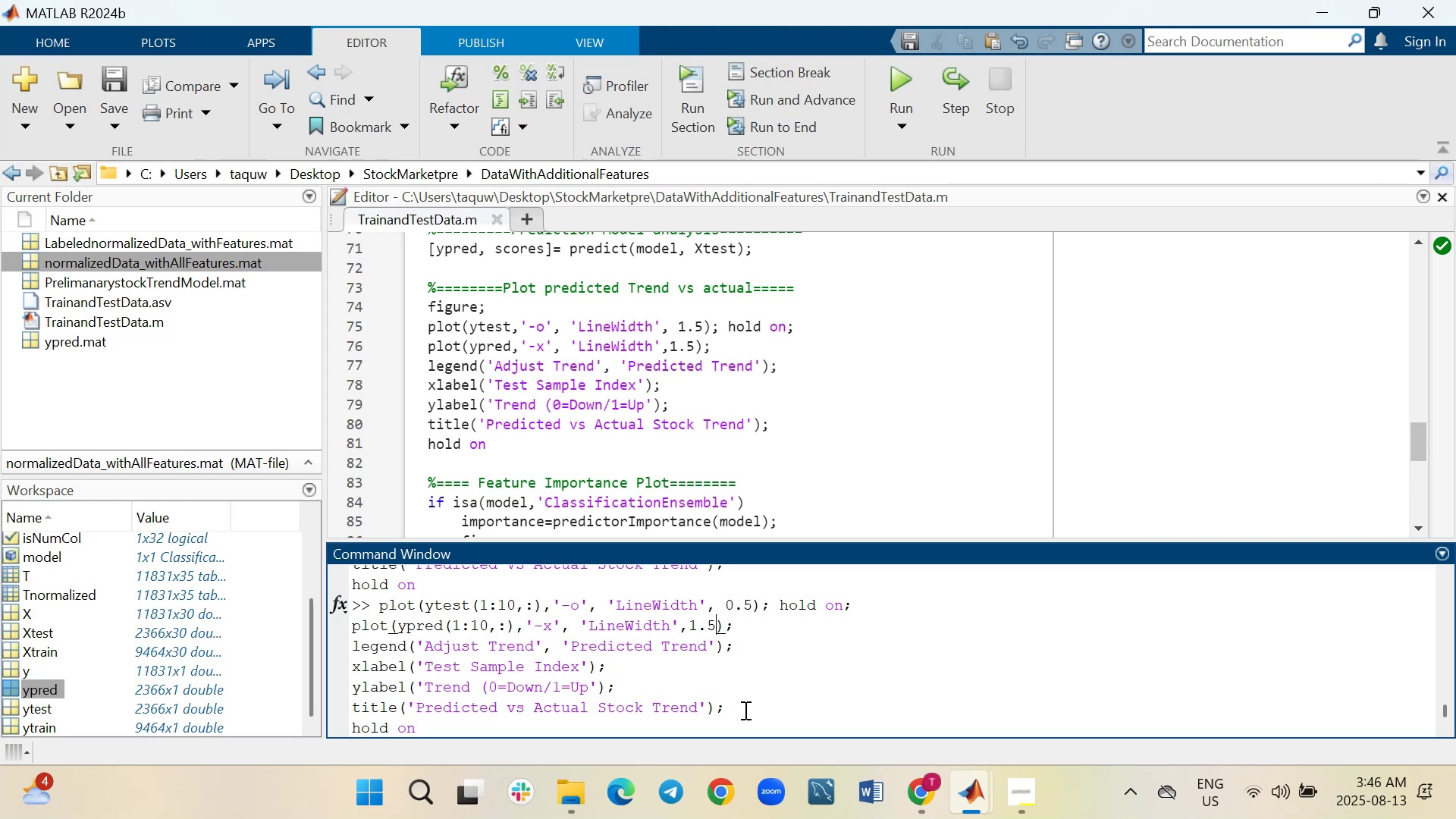 
key(ArrowLeft)
 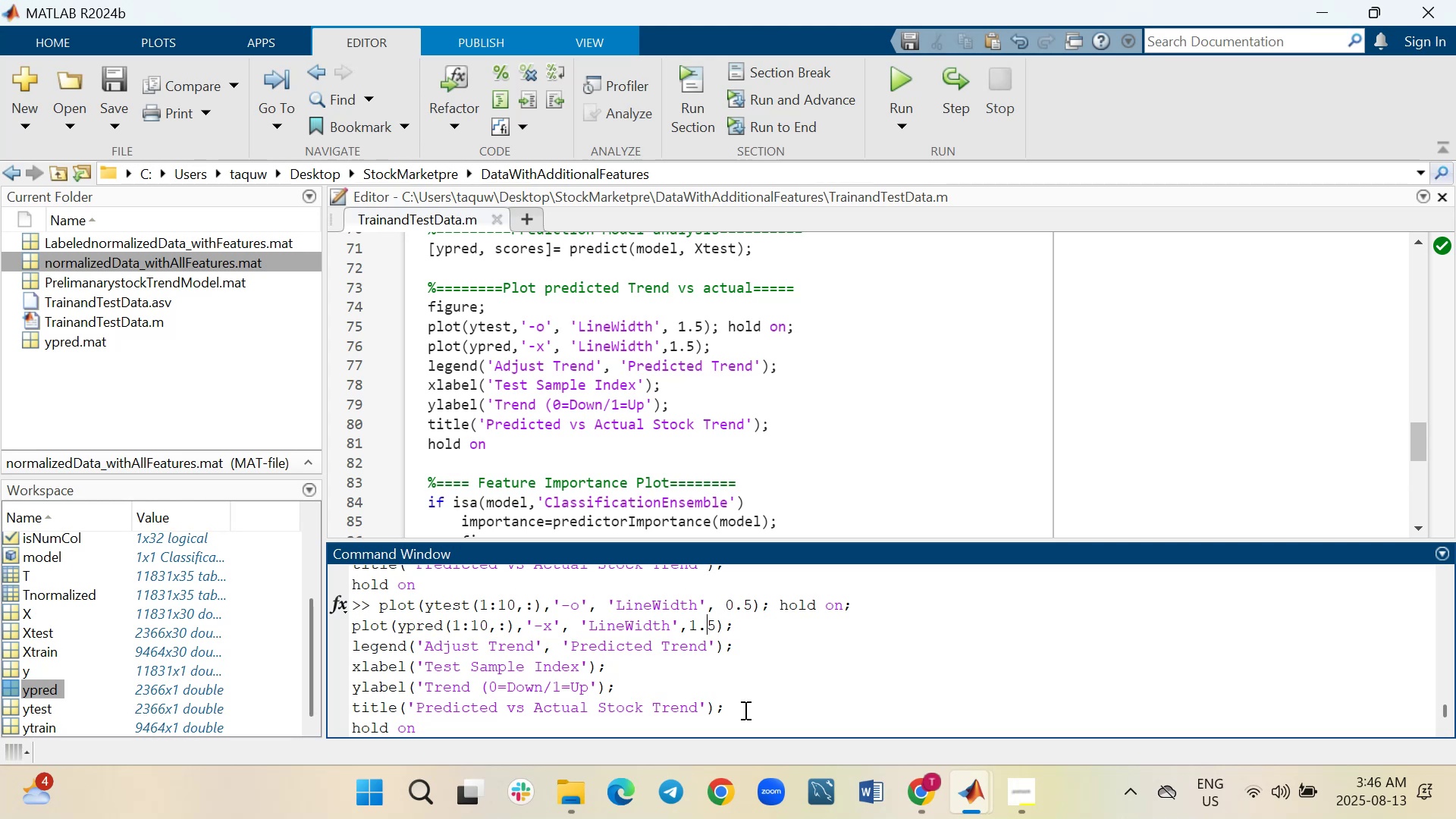 
key(ArrowLeft)
 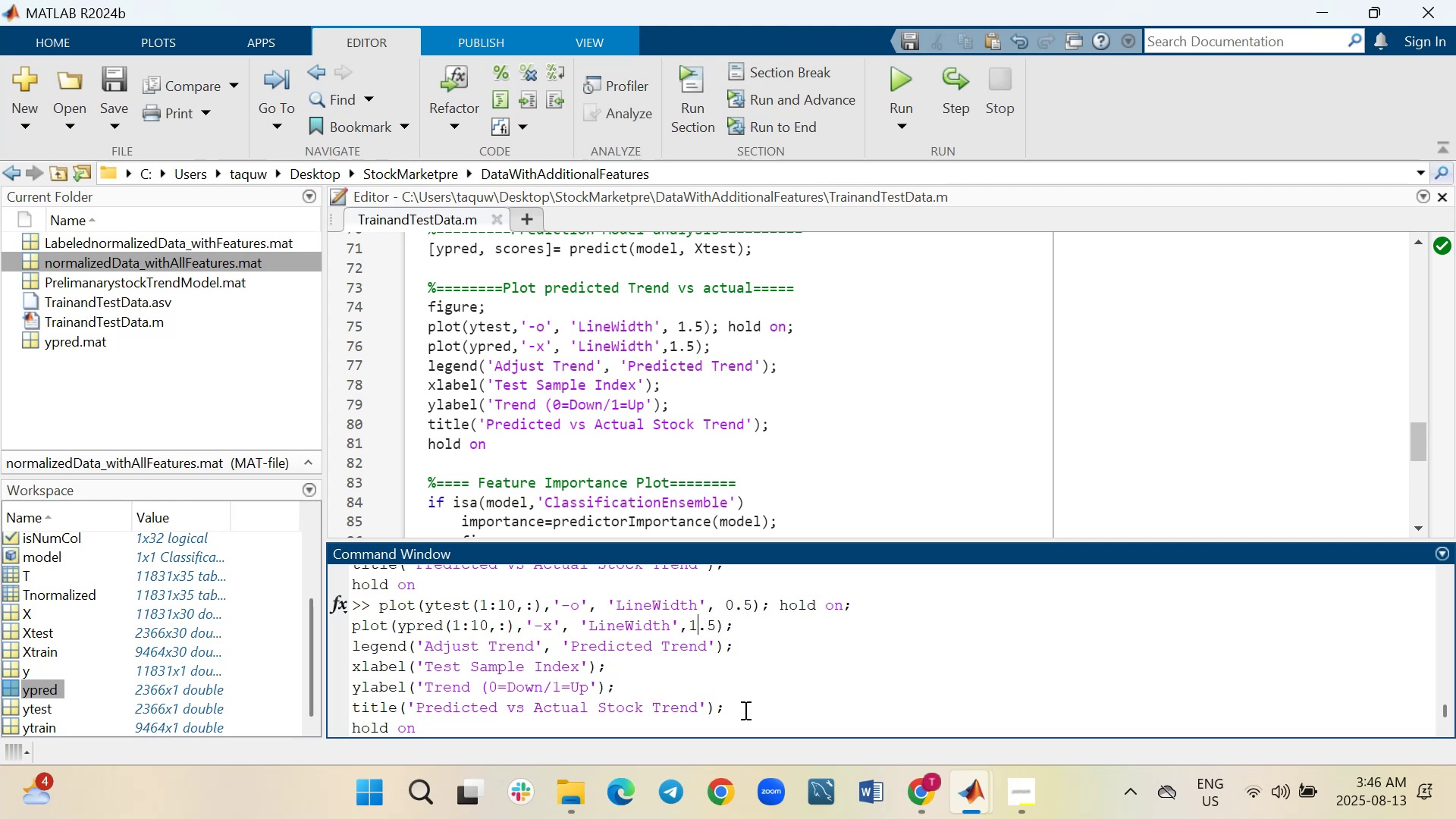 
key(ArrowLeft)
 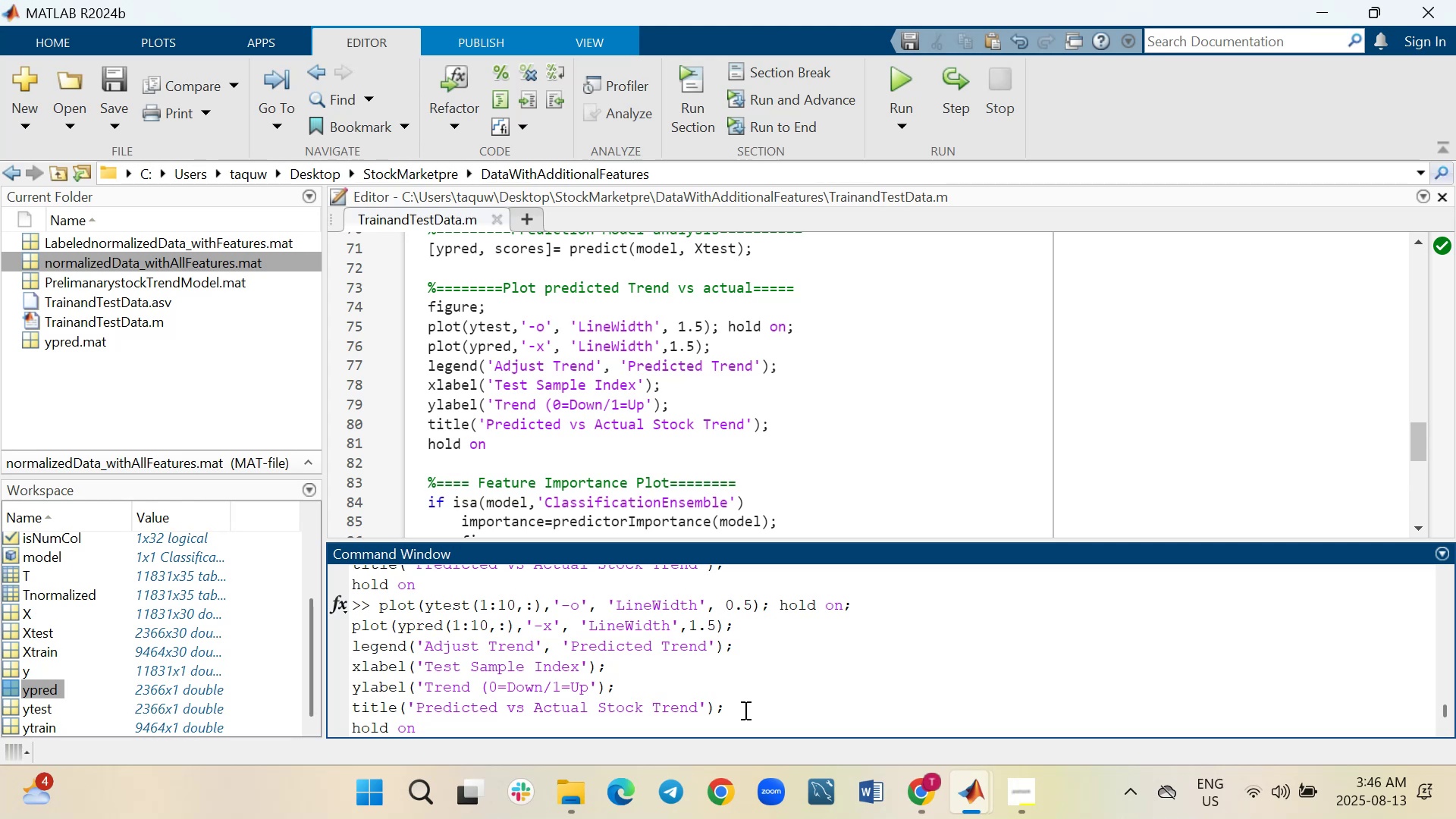 
key(Backspace)
 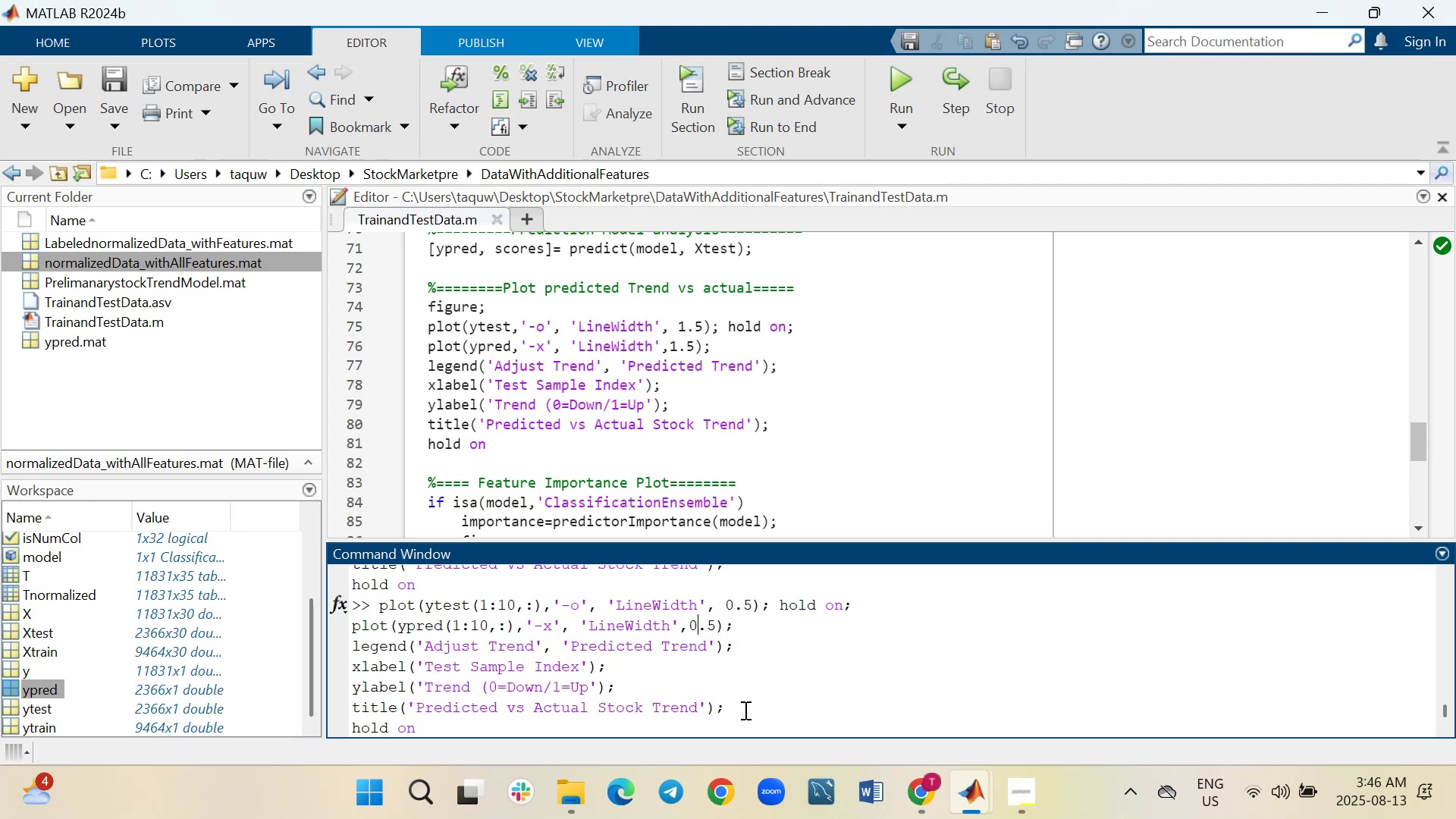 
key(0)
 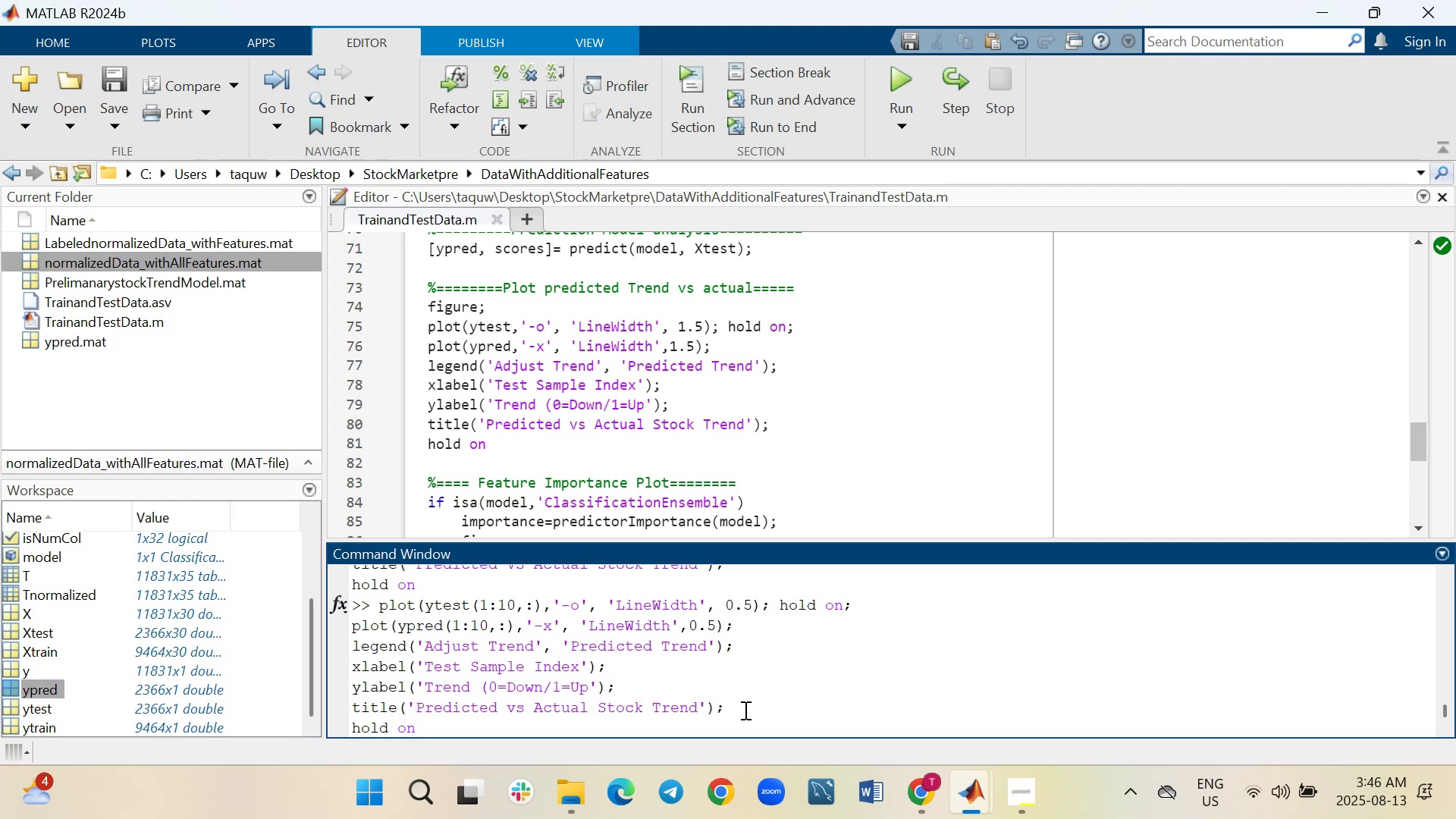 
key(Enter)
 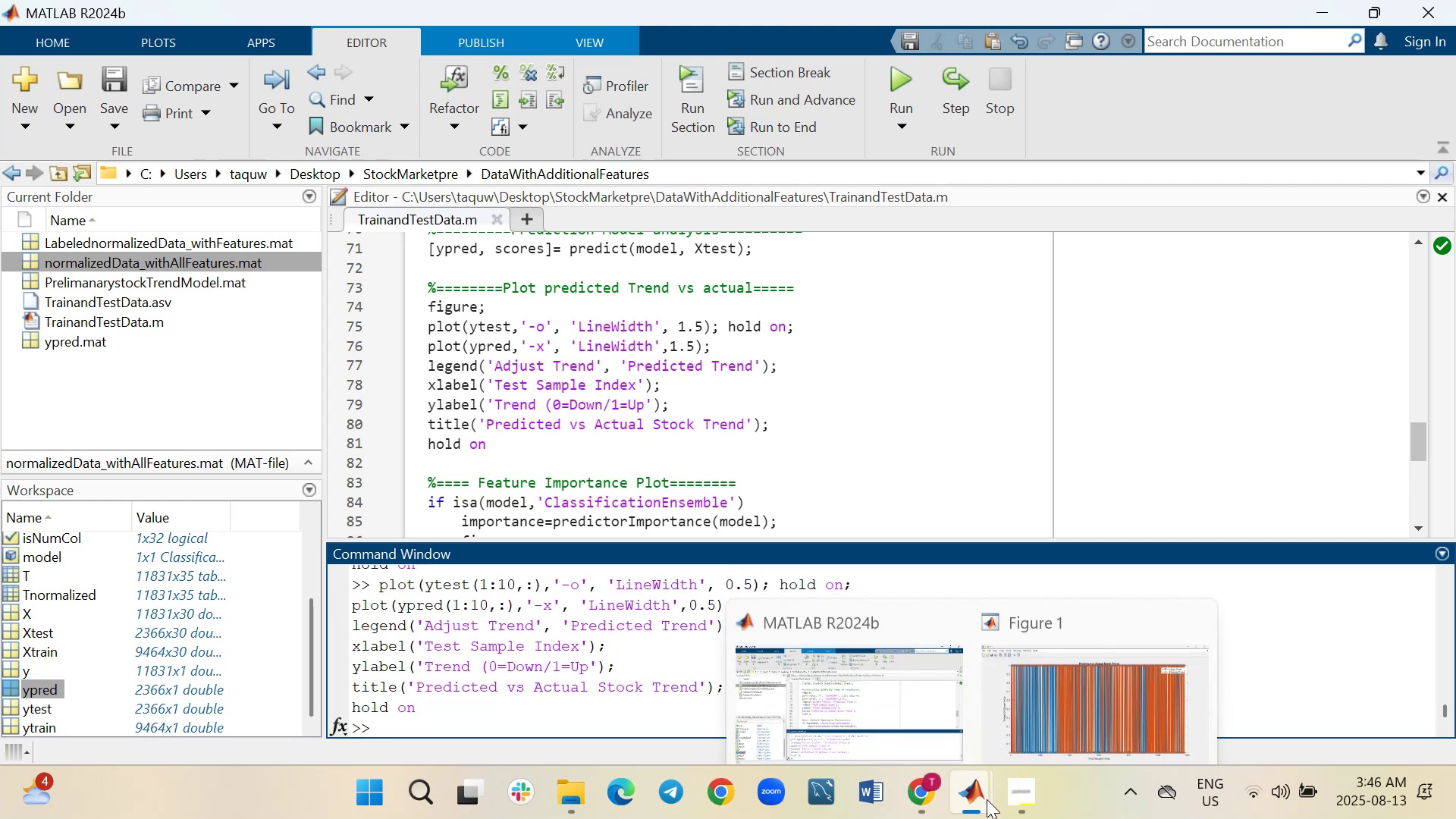 
left_click([1067, 677])
 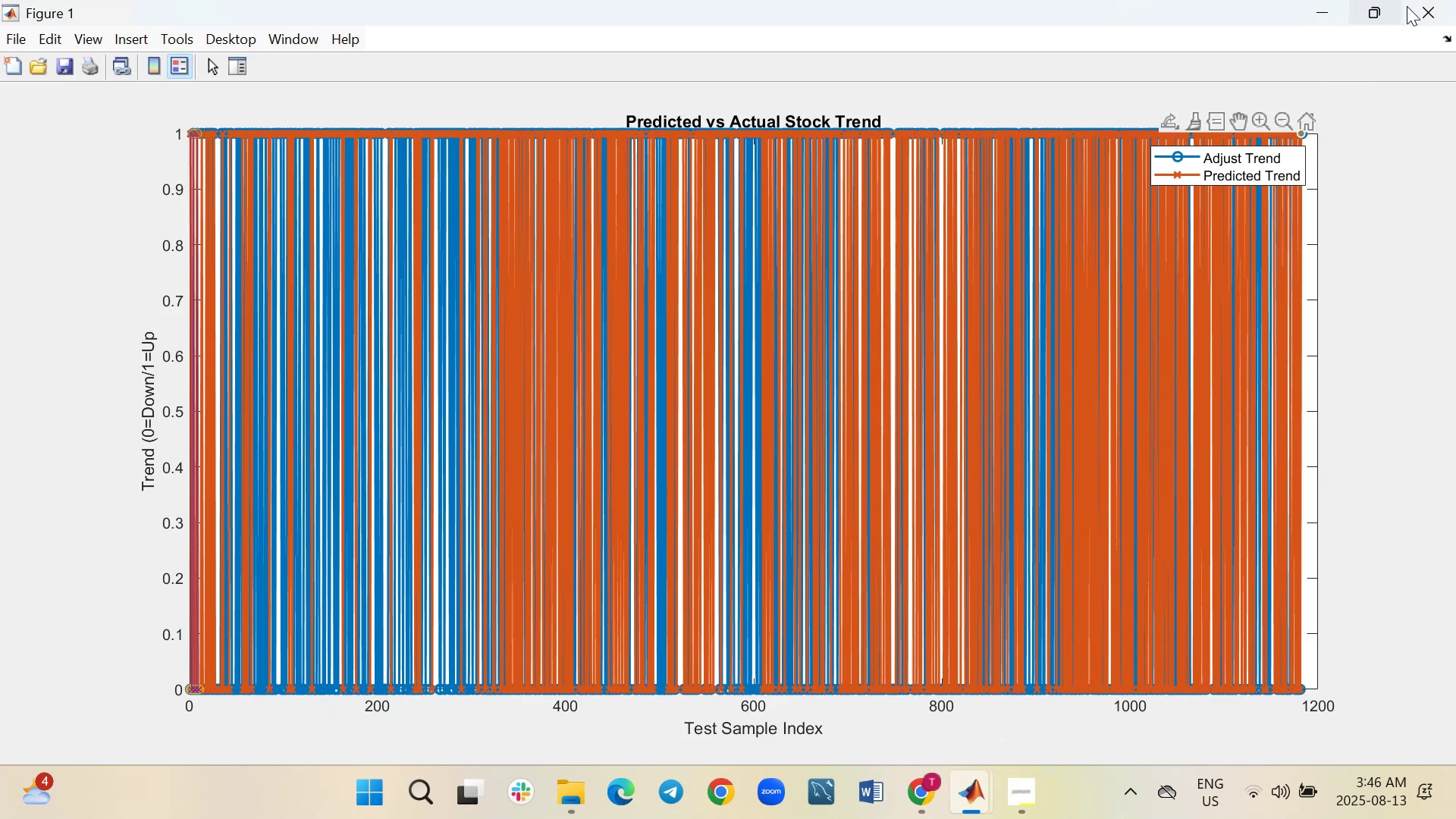 
left_click([1410, 7])
 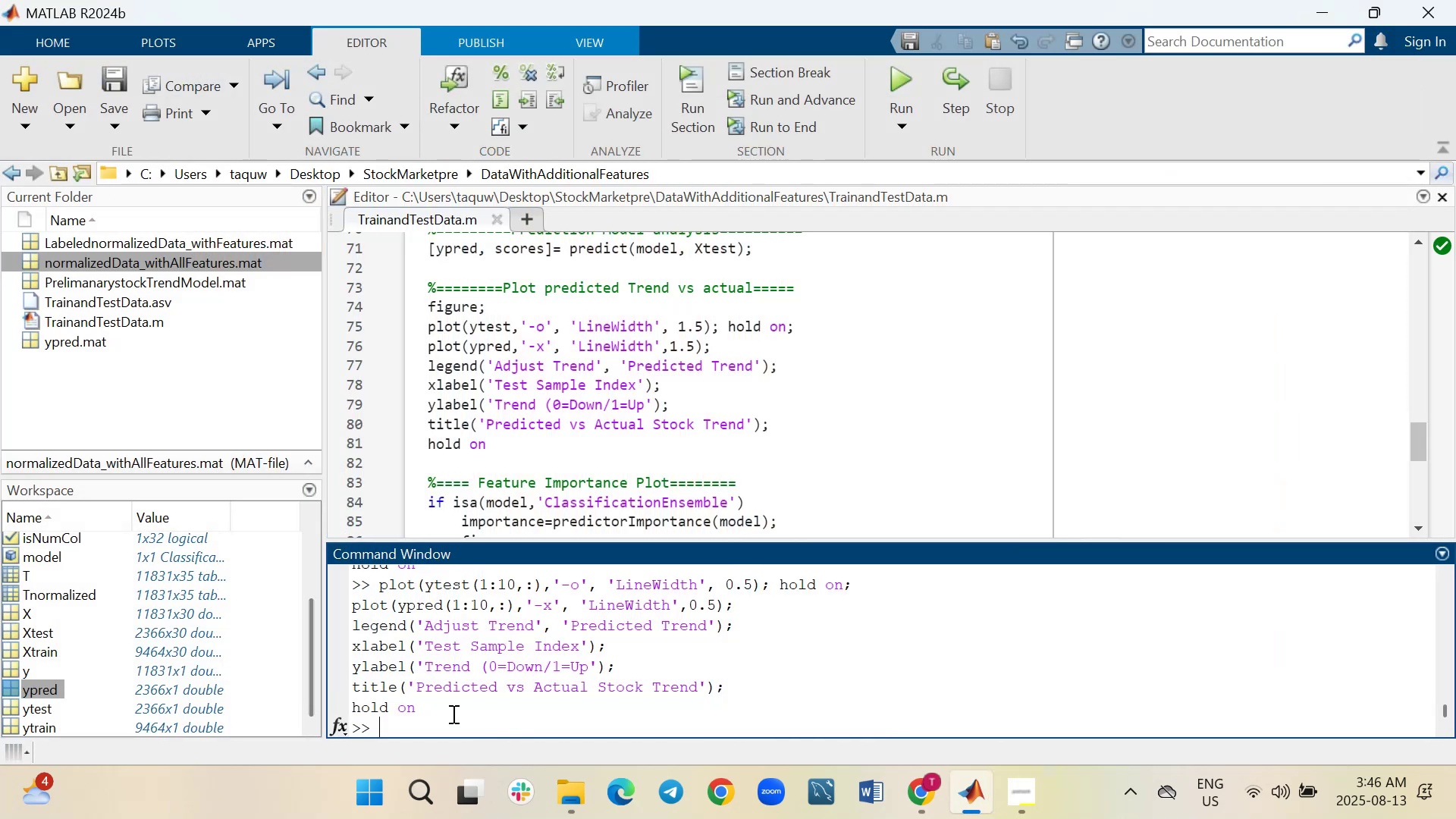 
left_click_drag(start_coordinate=[444, 714], to_coordinate=[380, 588])
 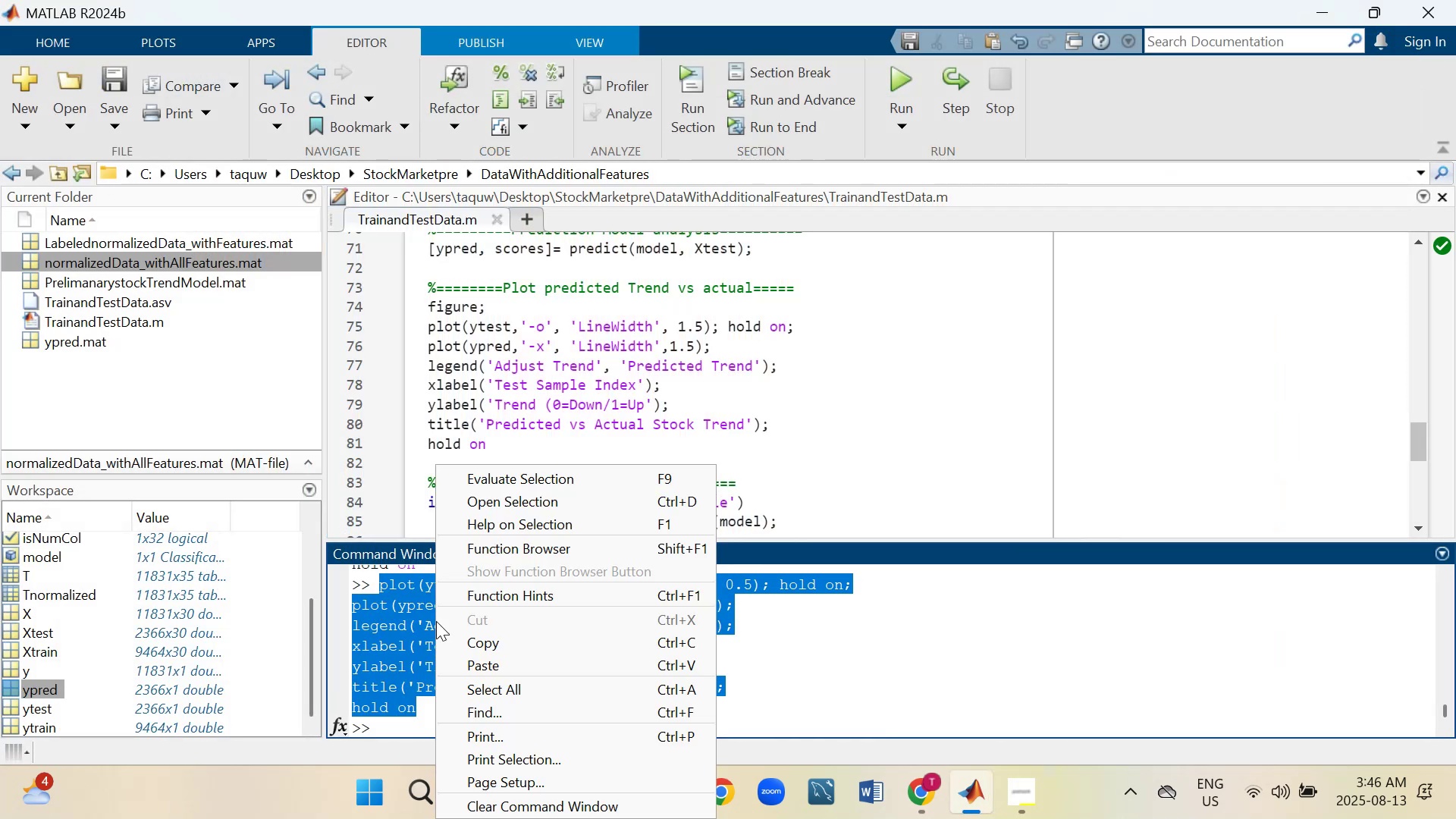 
right_click([435, 623])
 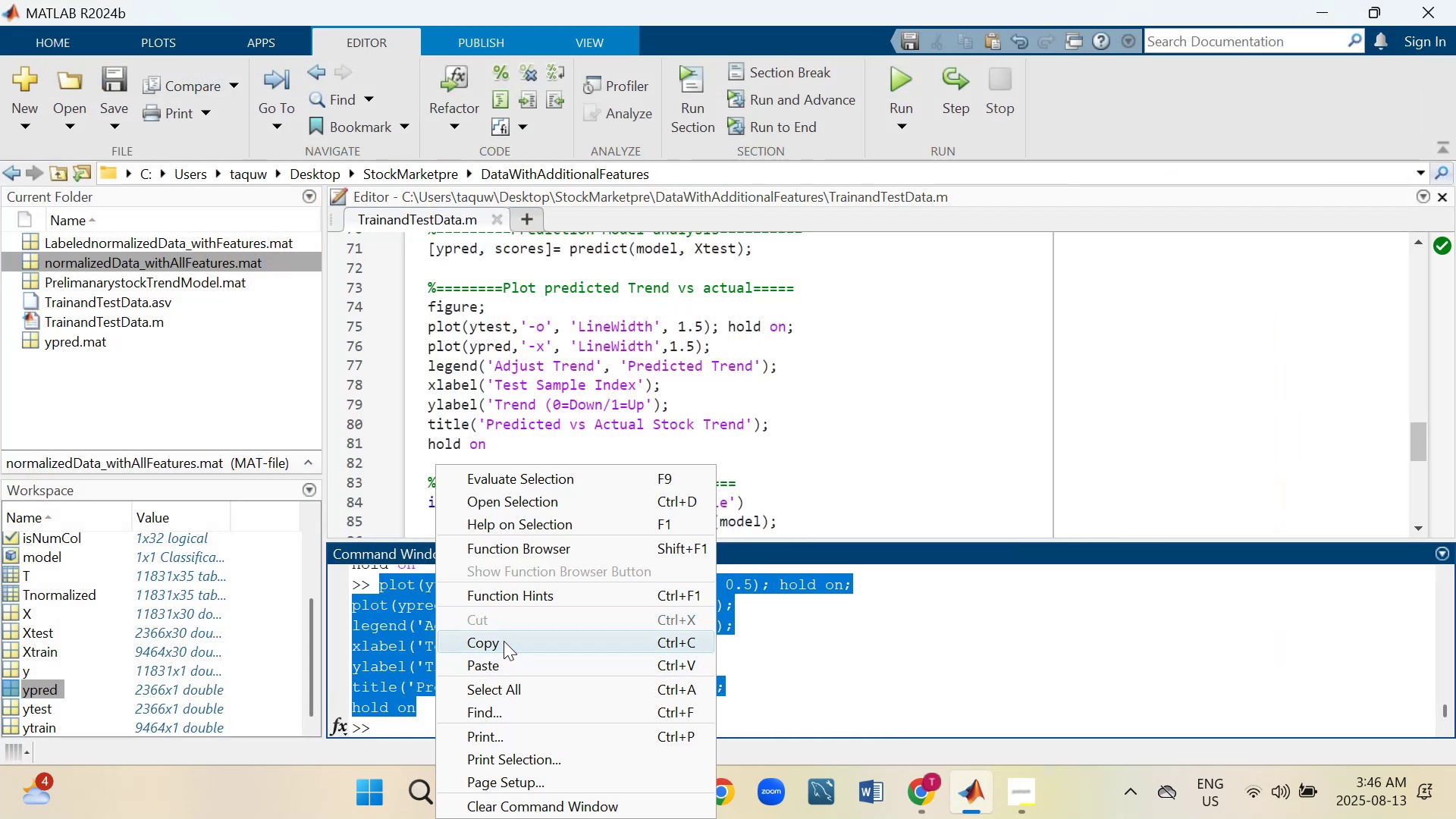 
left_click([504, 641])
 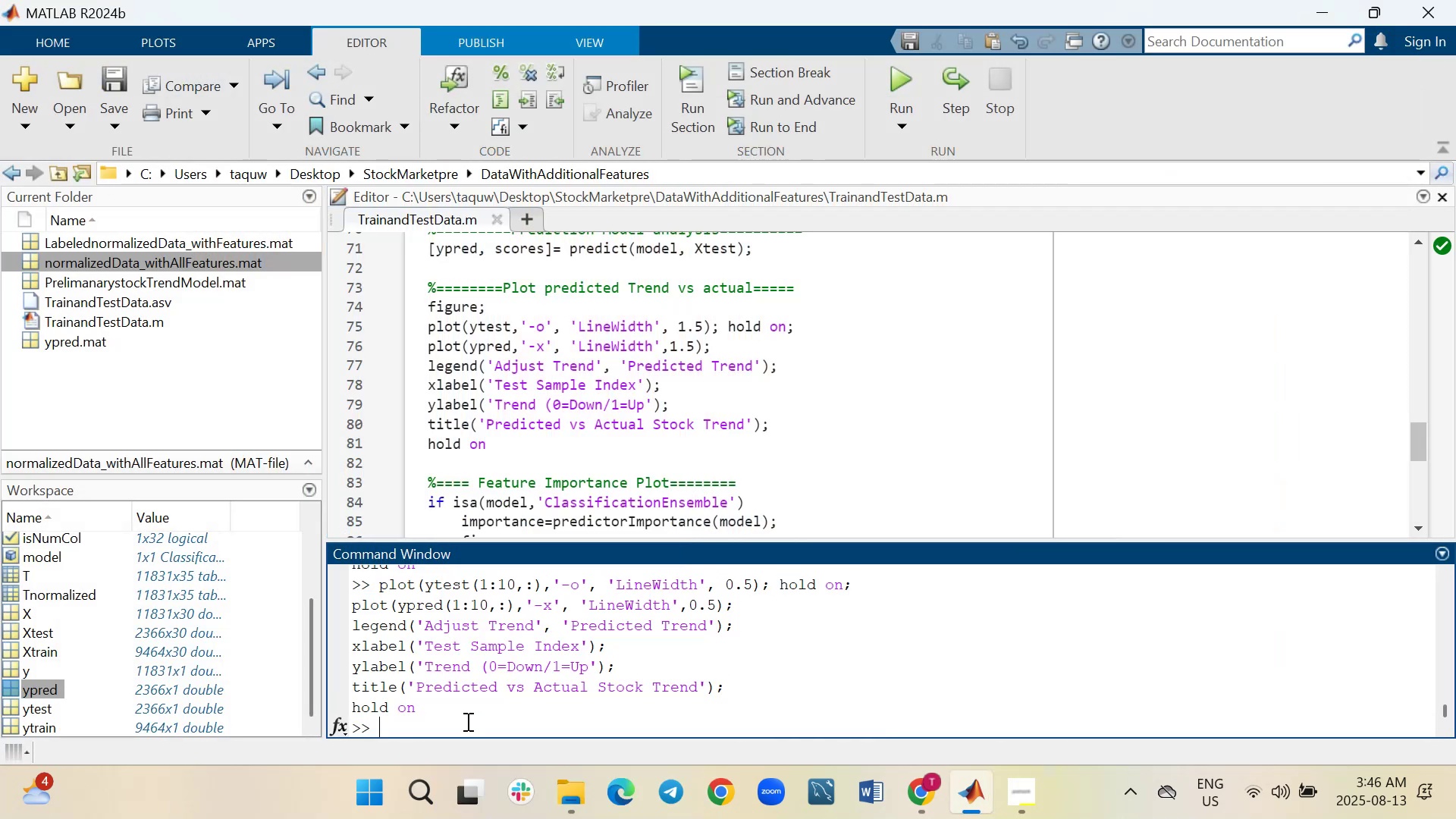 
left_click([466, 721])
 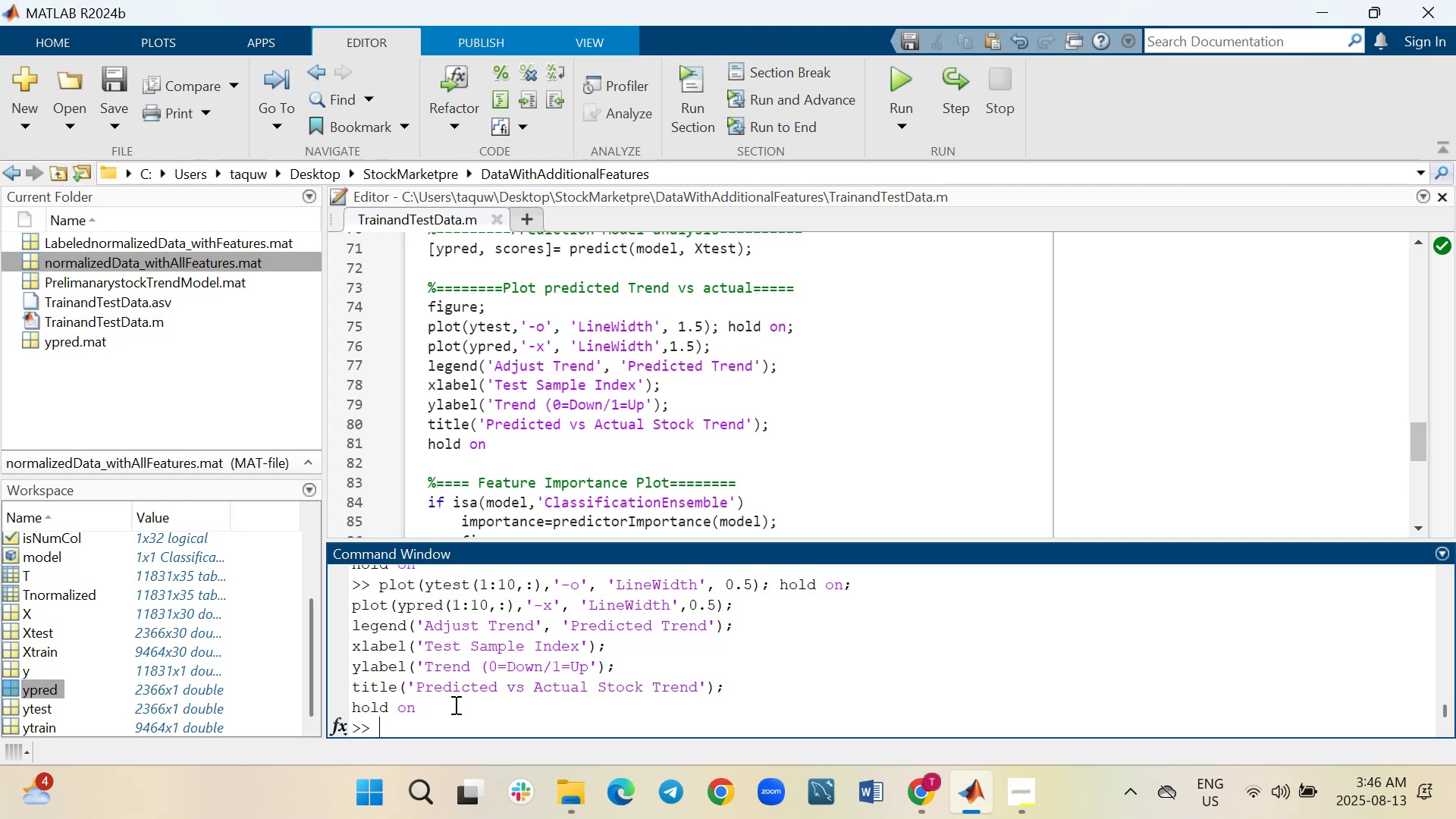 
key(Control+V)
 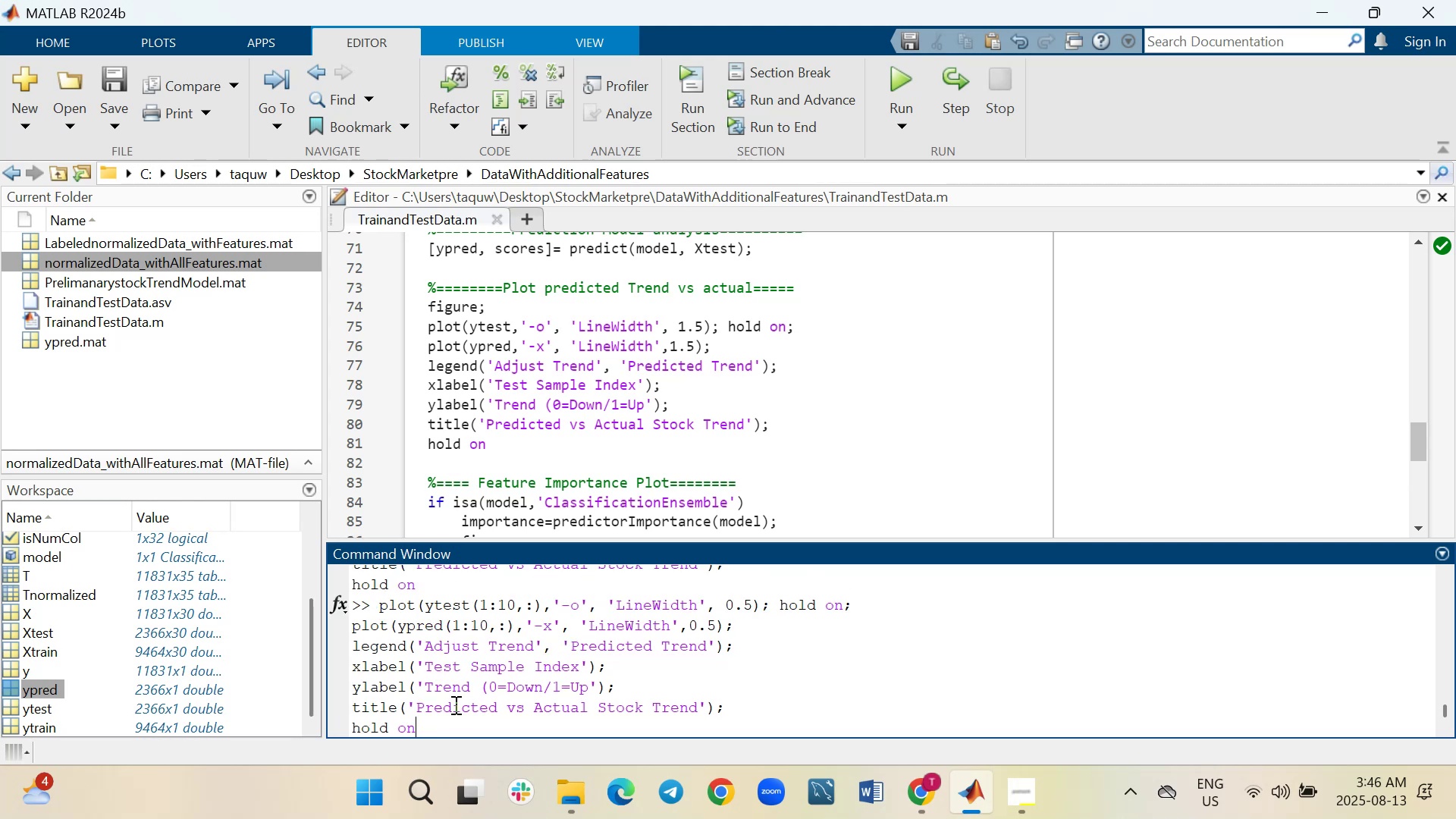 
key(Enter)
 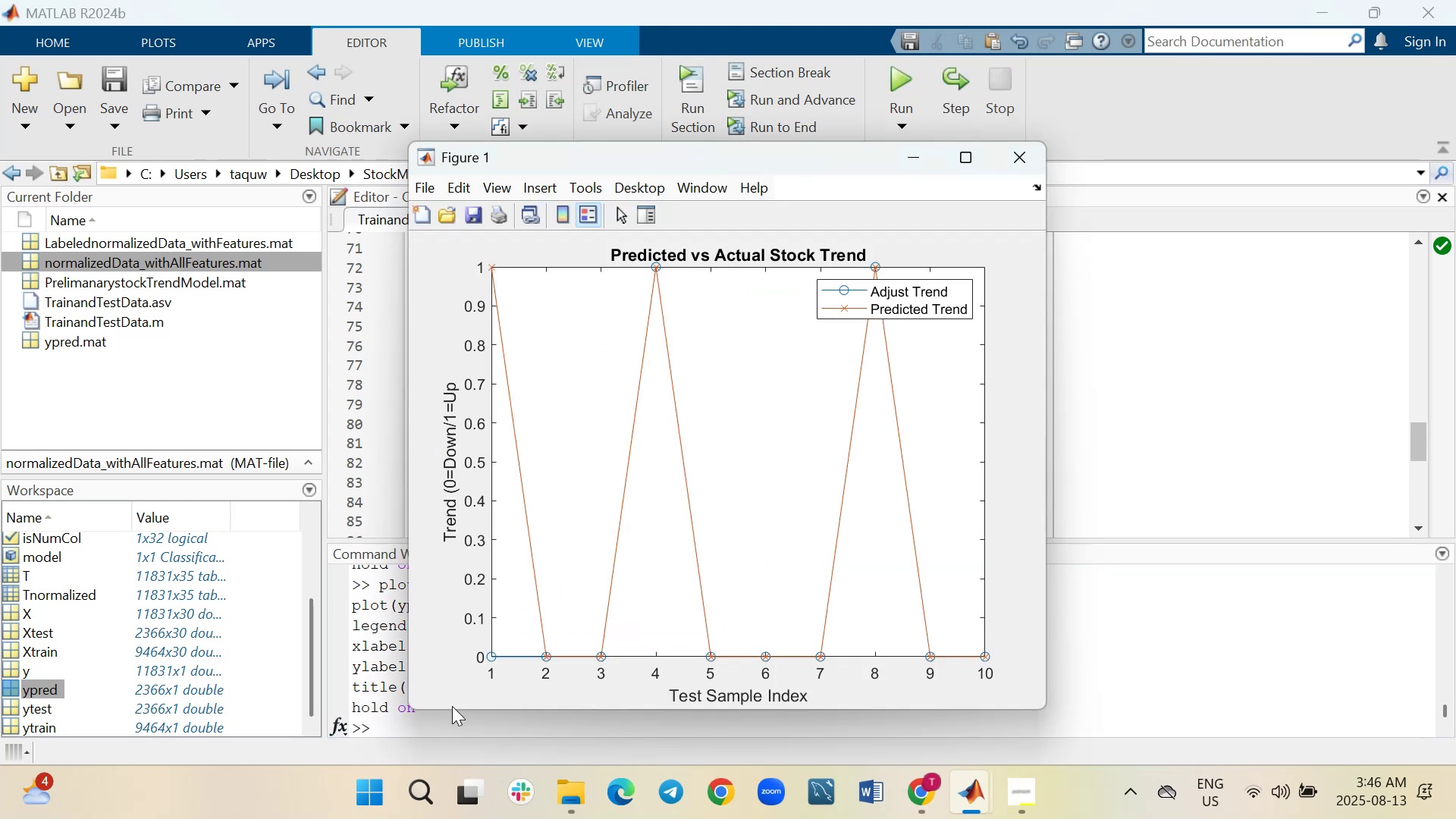 
left_click([440, 735])
 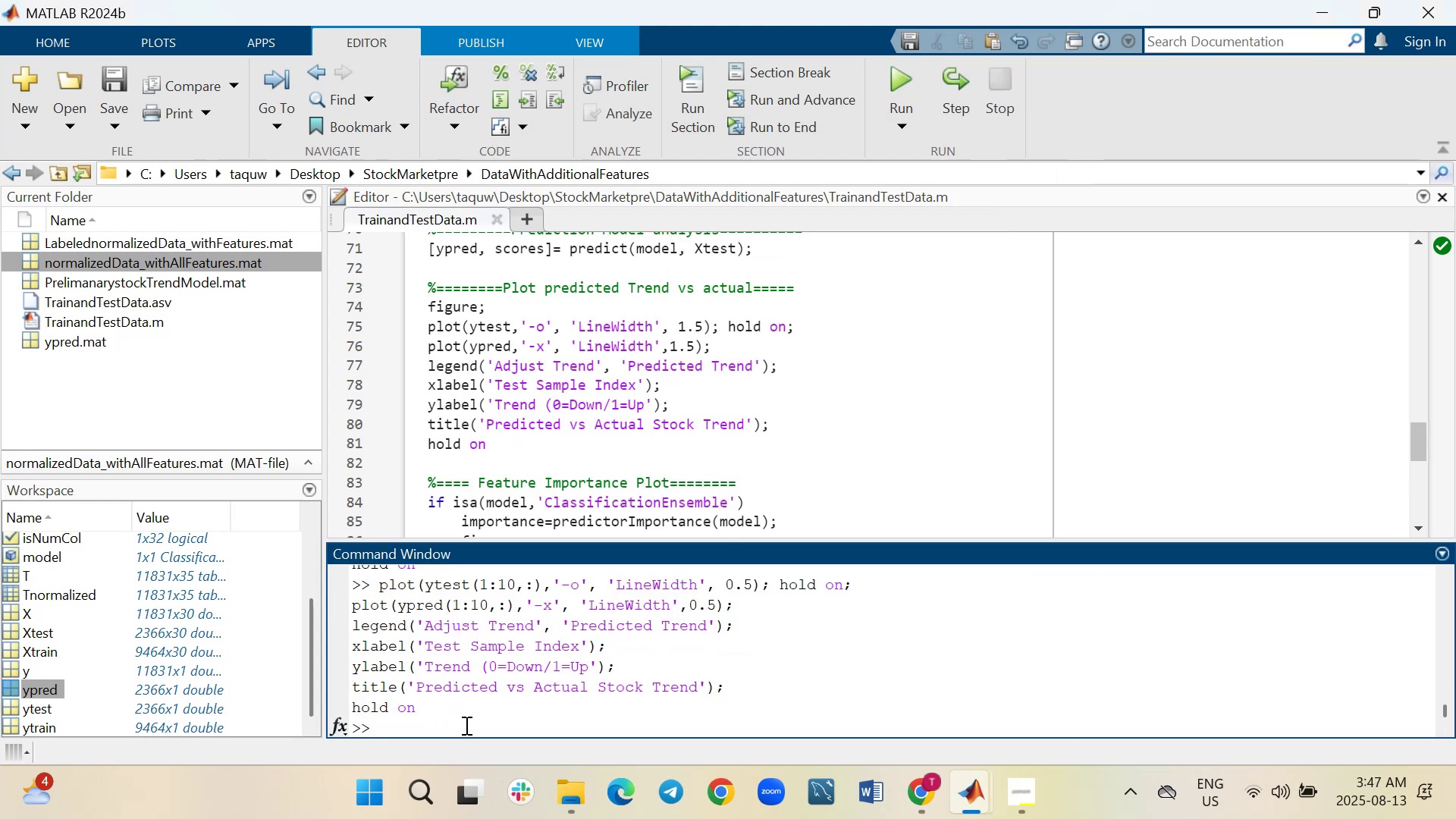 
scroll: coordinate [465, 725], scroll_direction: up, amount: 1.0
 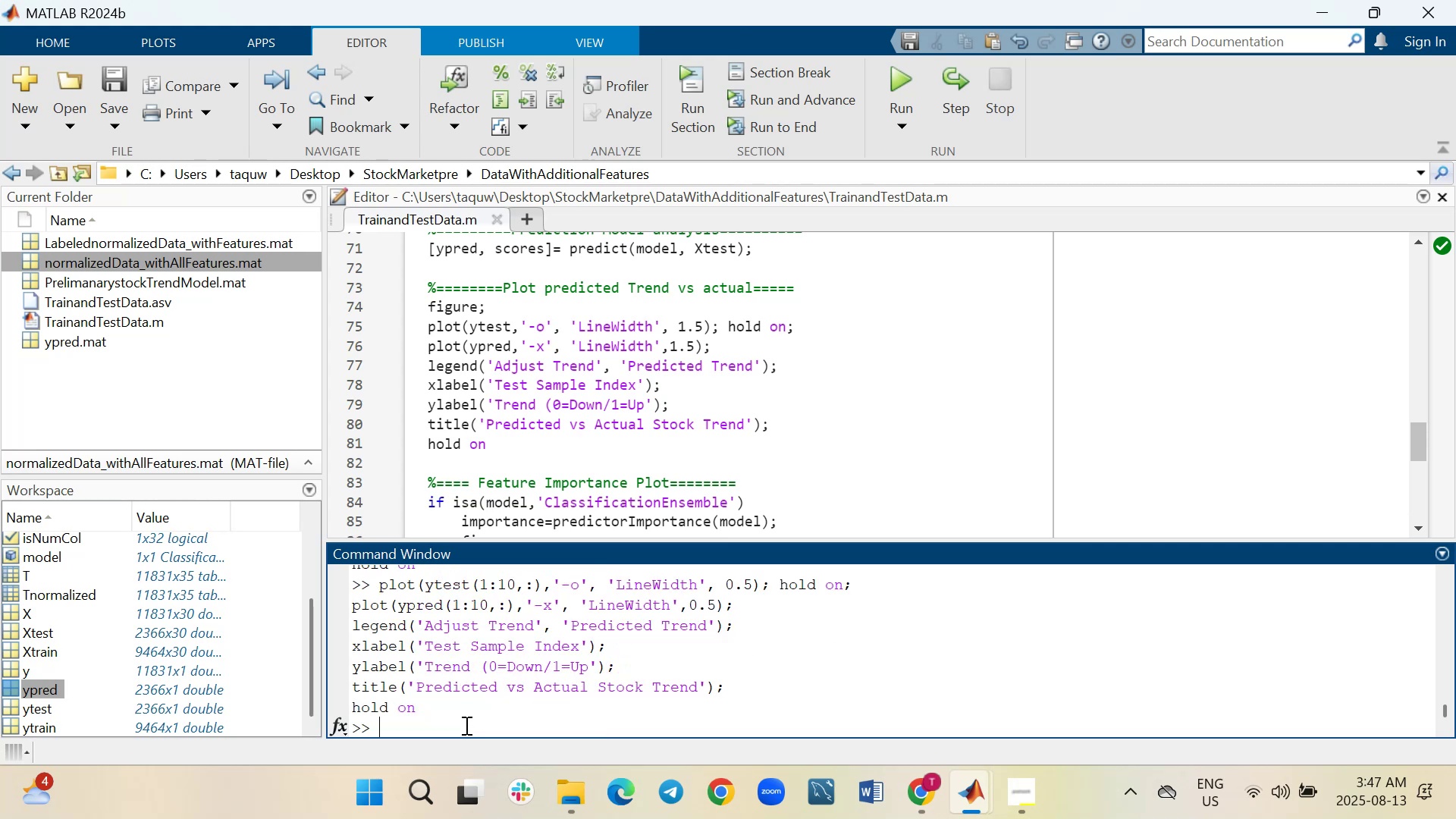 
scroll: coordinate [465, 725], scroll_direction: down, amount: 1.0
 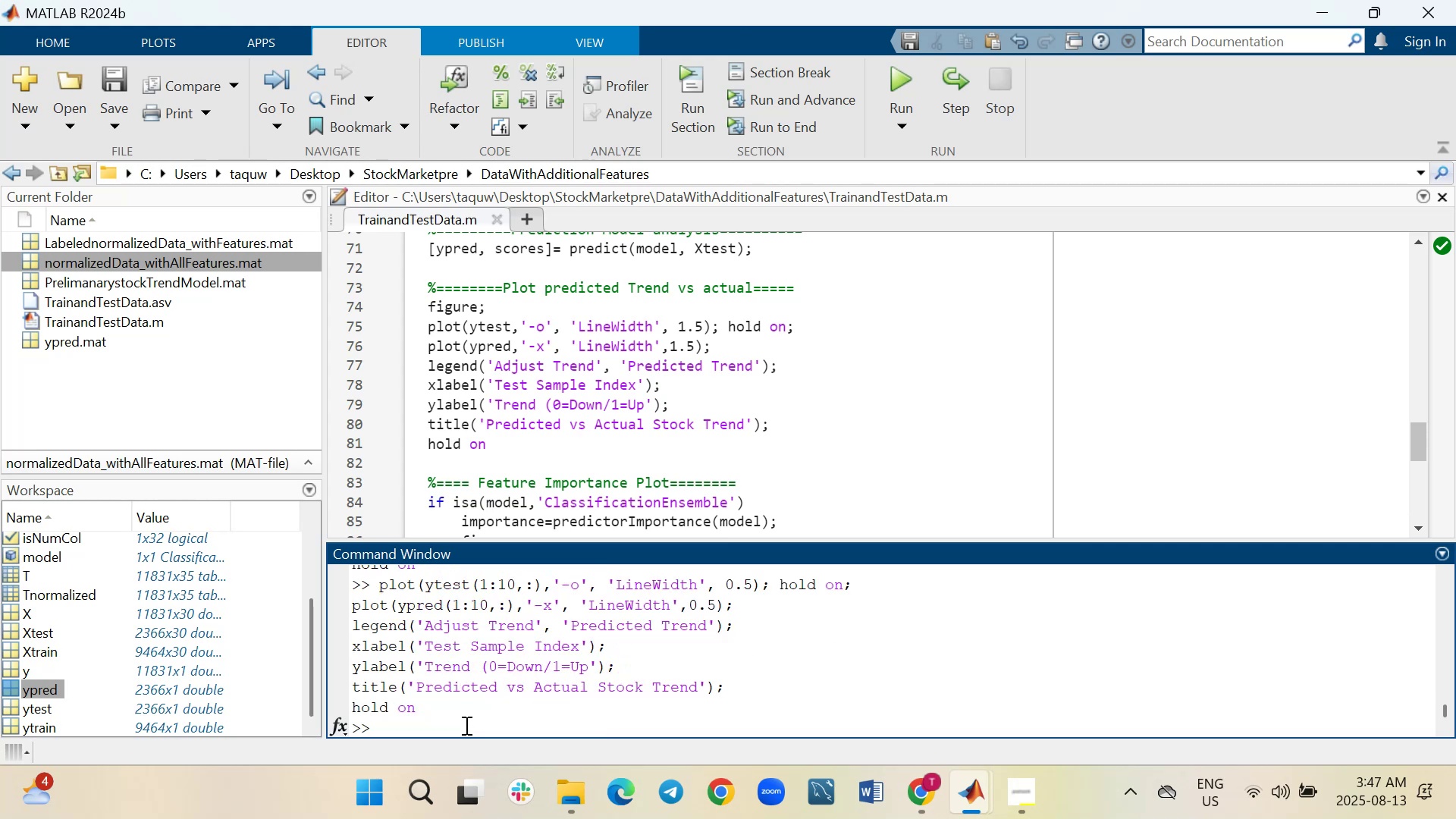 
key(Control+V)
 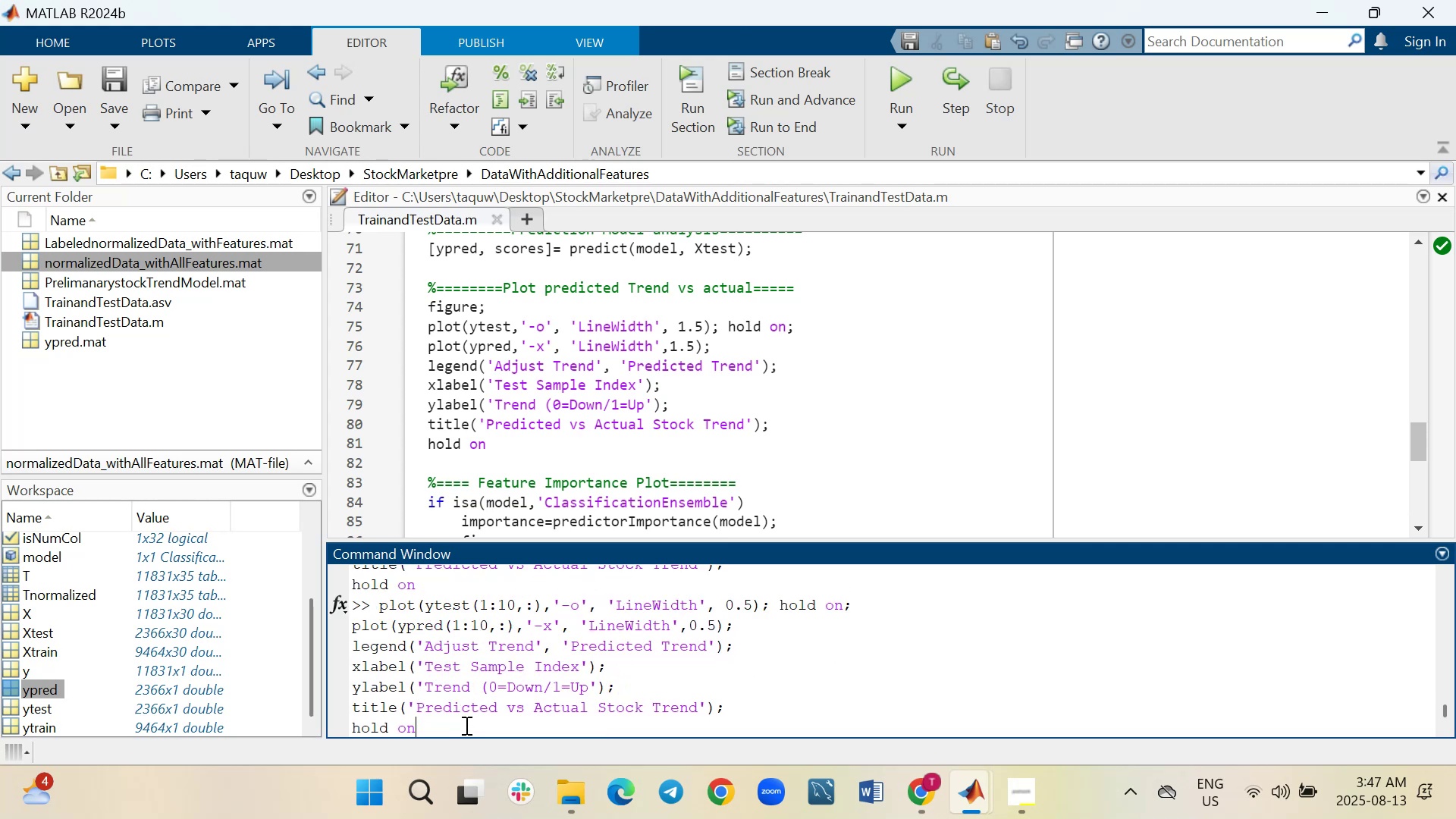 
hold_key(key=ArrowUp, duration=0.59)
 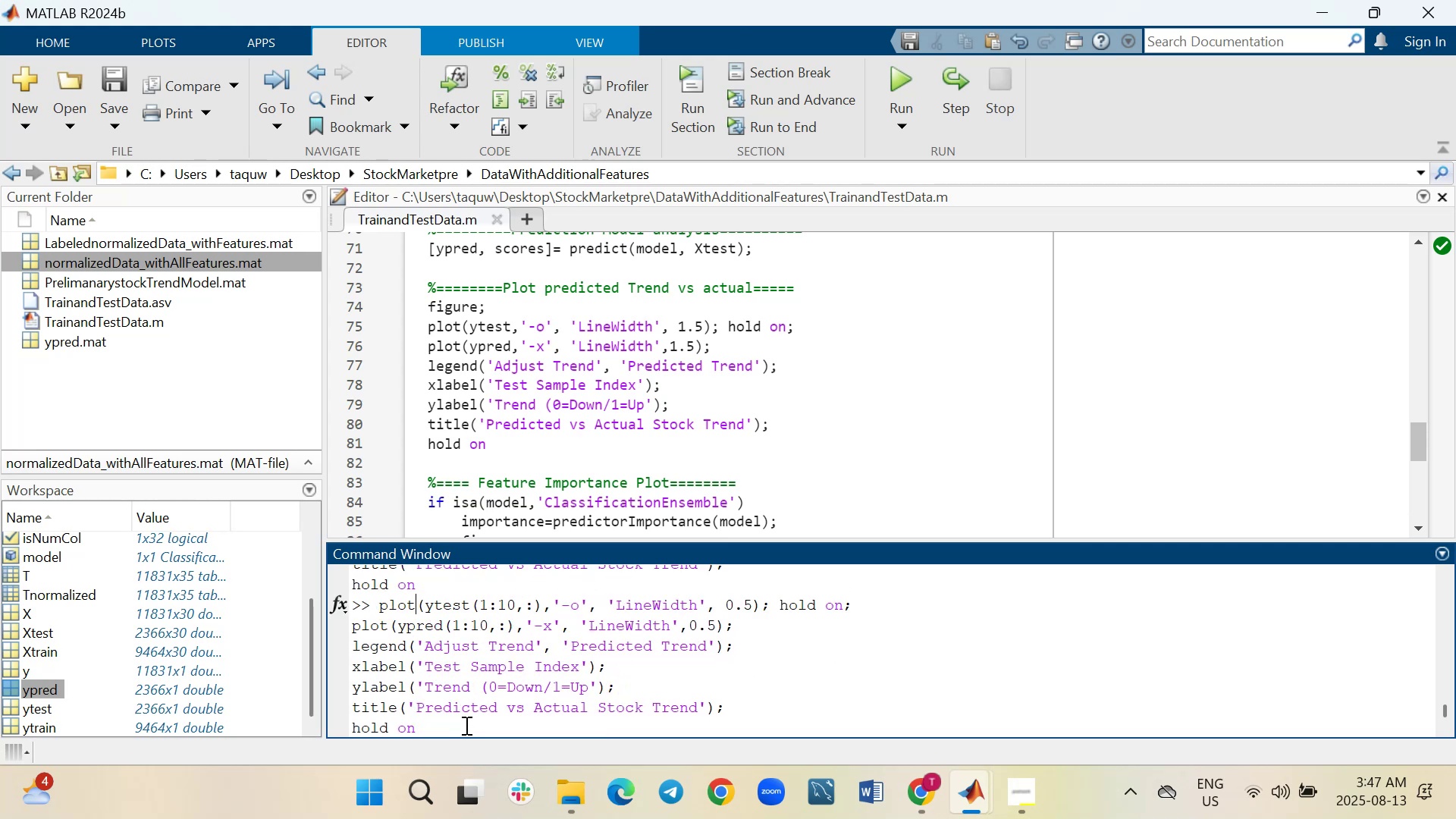 
key(ArrowUp)
 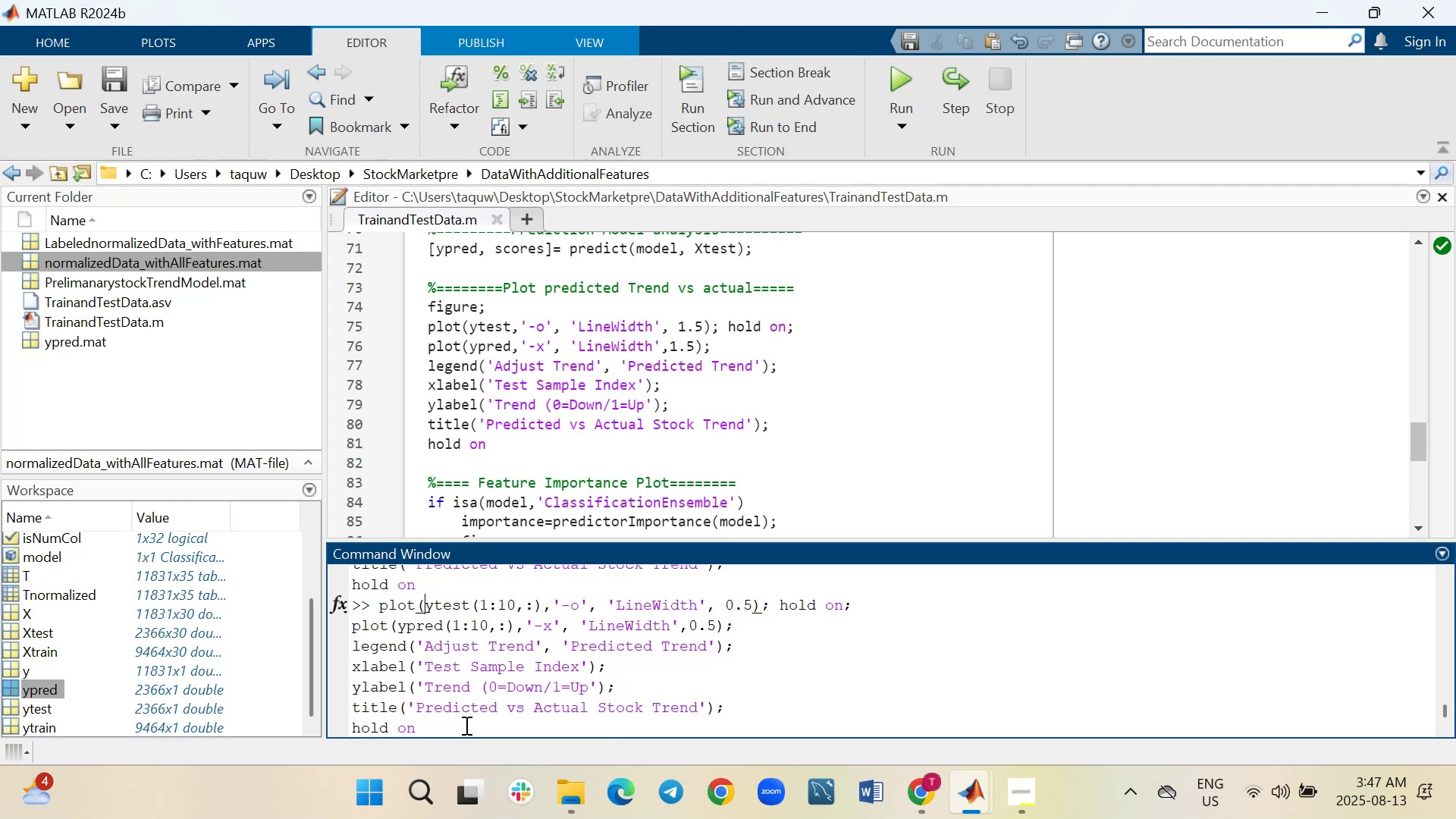 
key(ArrowRight)
 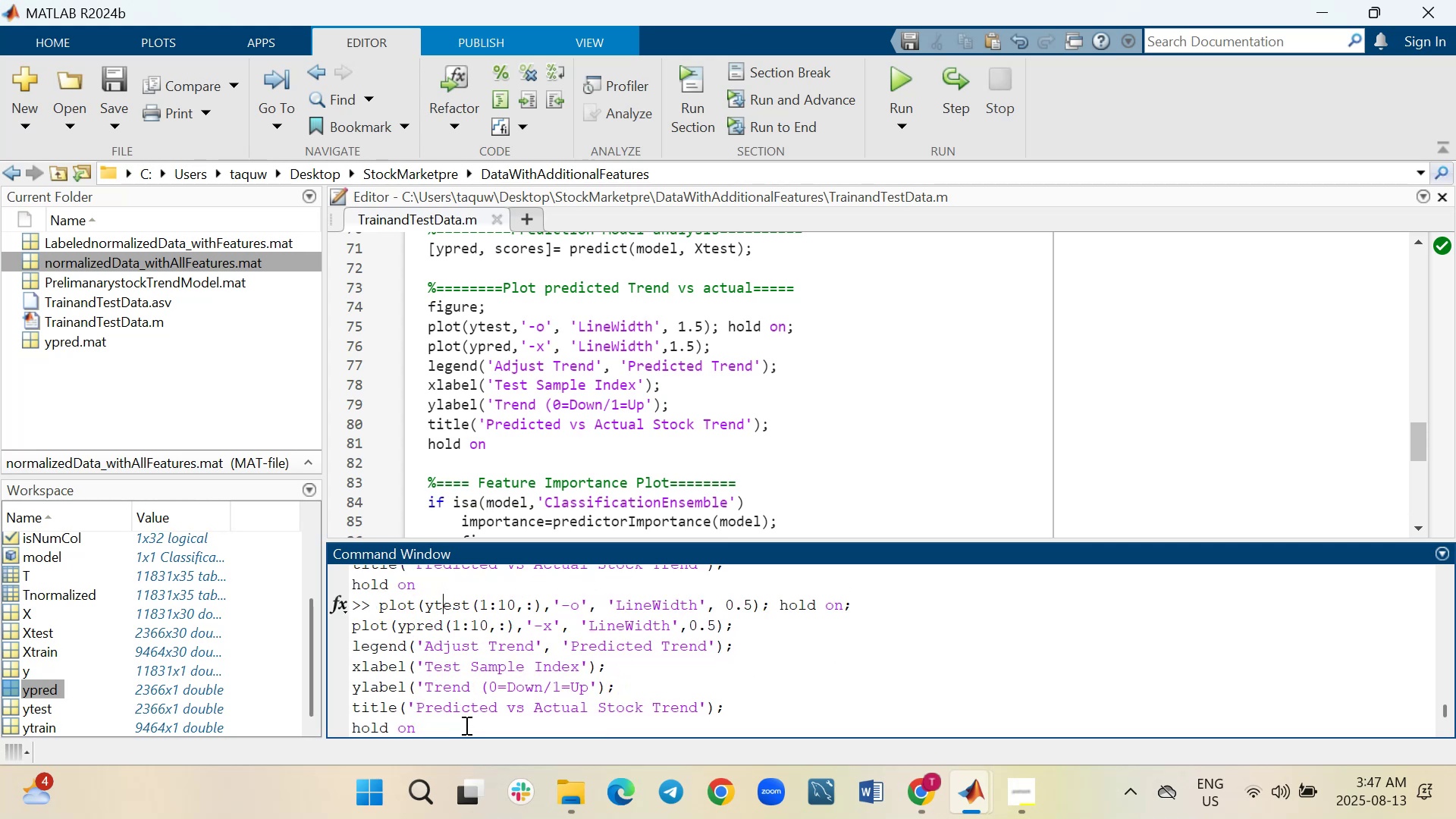 
key(ArrowRight)
 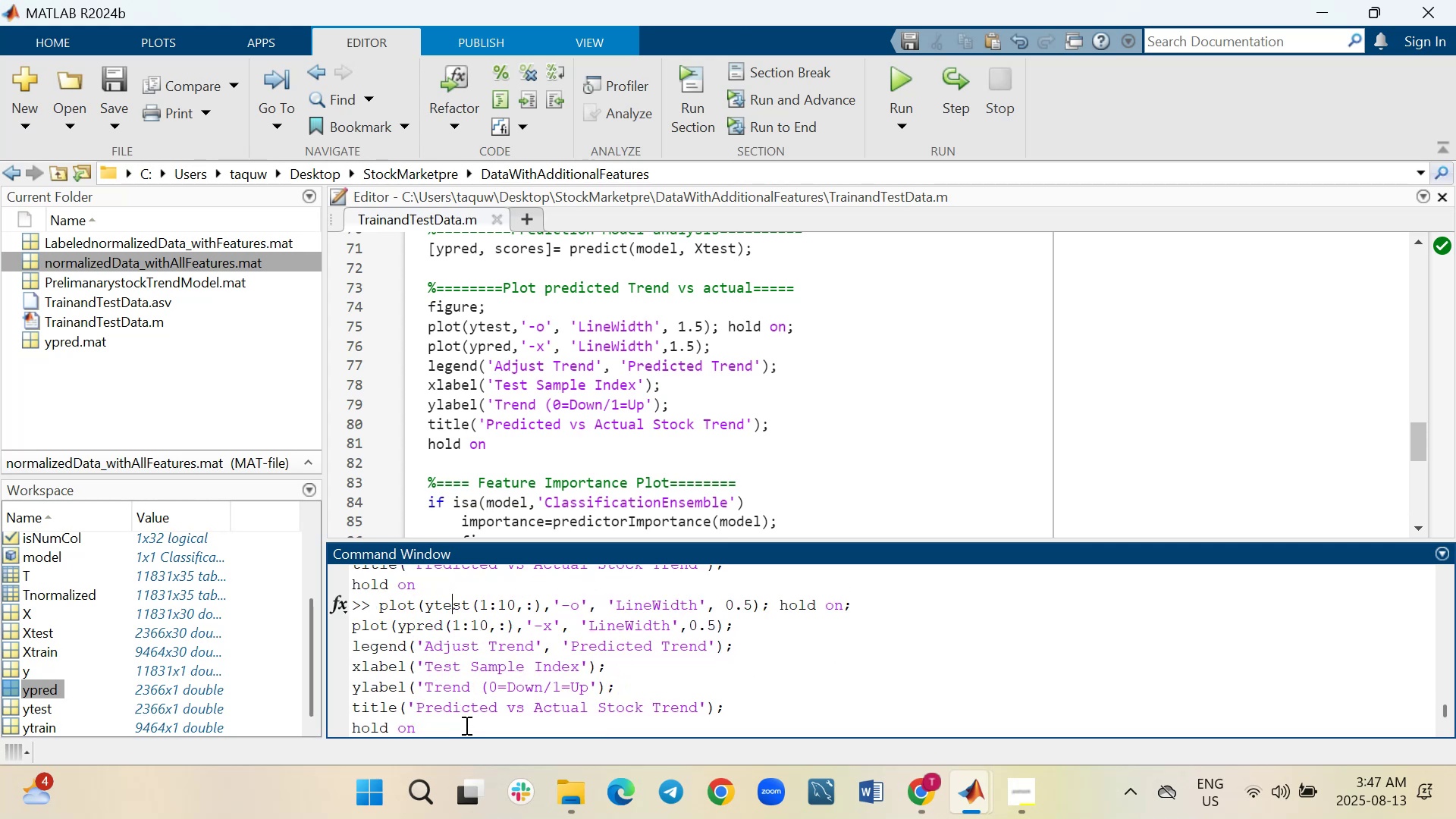 
key(ArrowRight)
 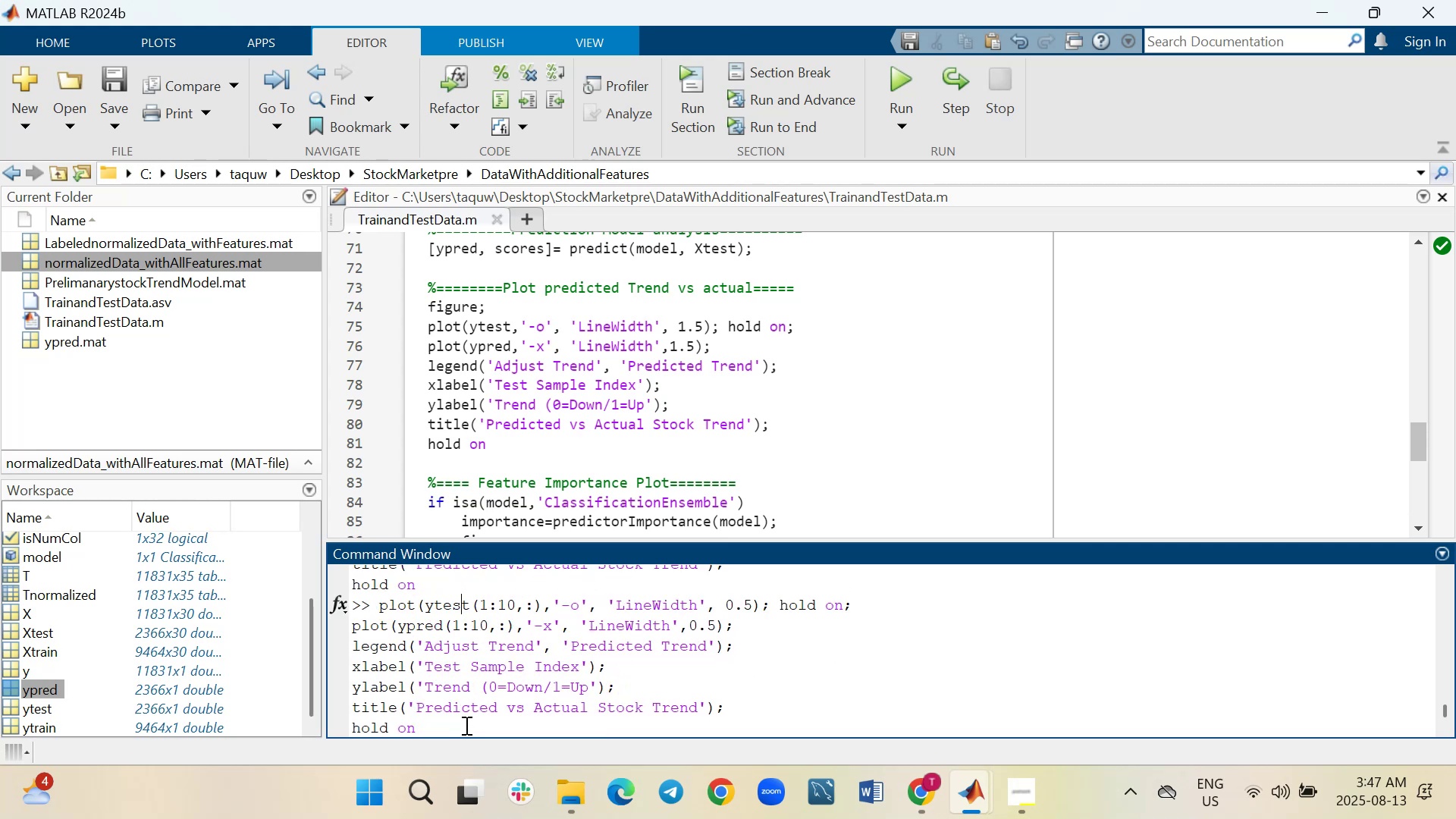 
key(ArrowRight)
 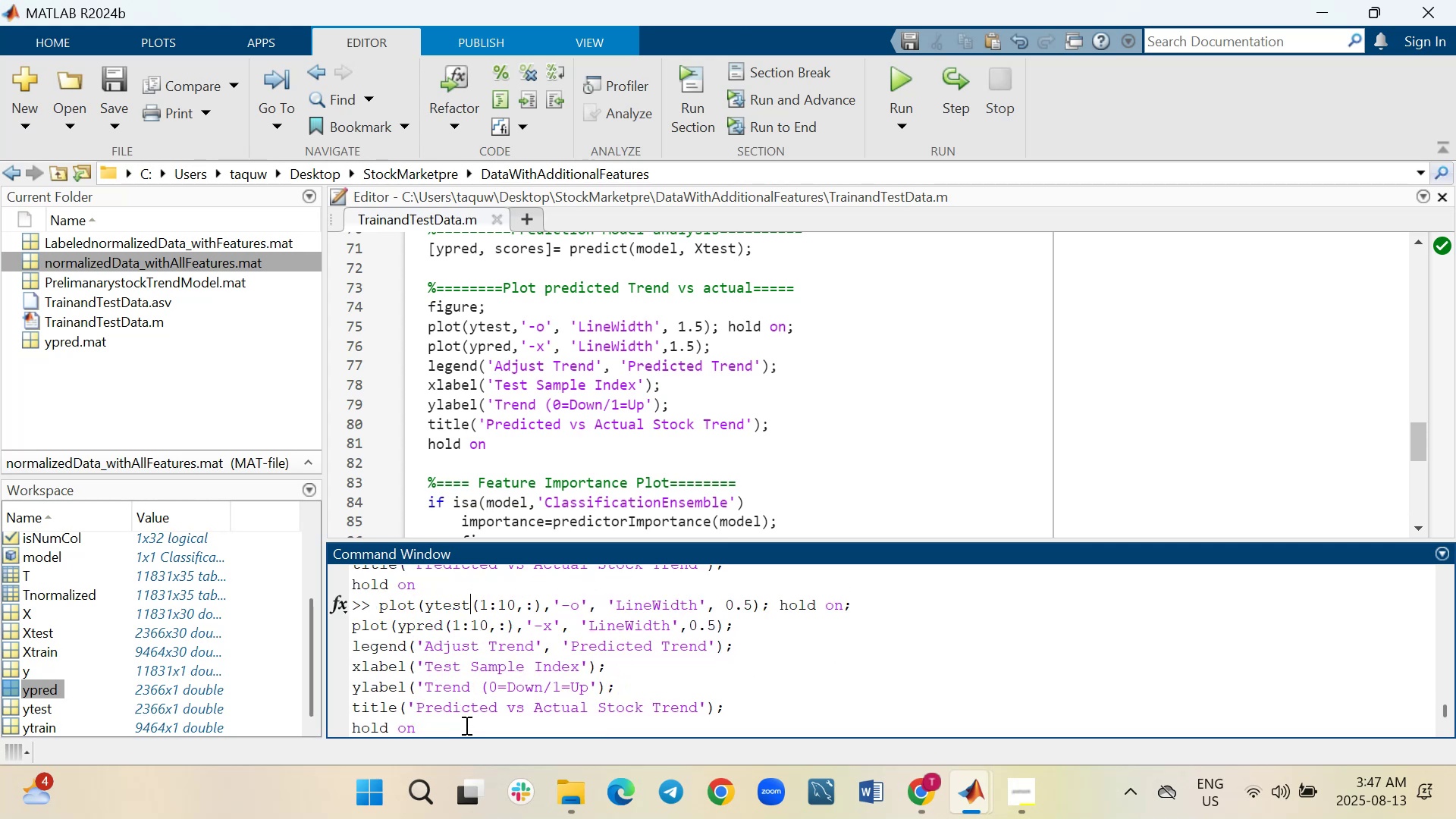 
key(ArrowRight)
 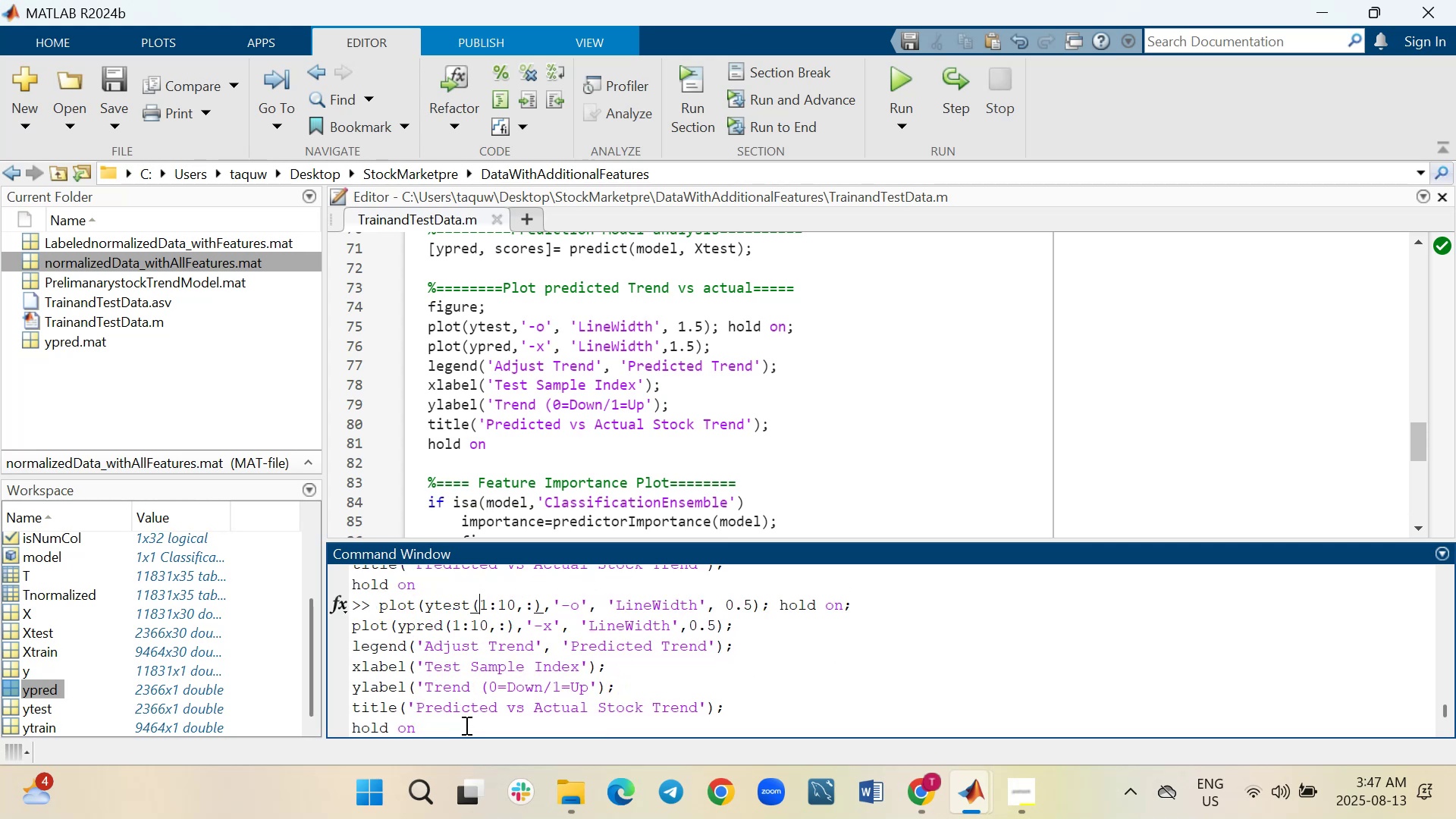 
key(ArrowRight)
 